 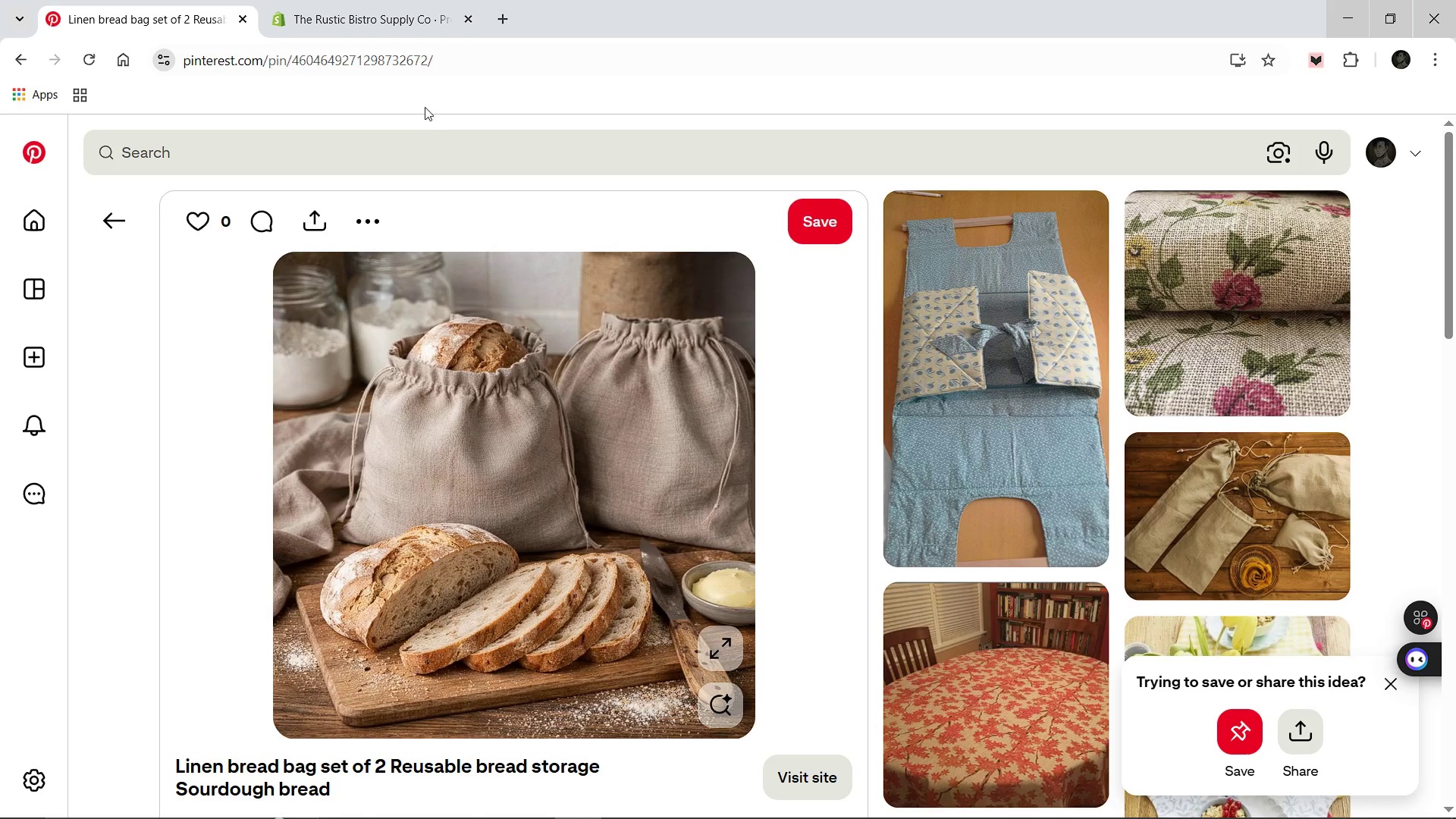 
left_click([646, 165])
 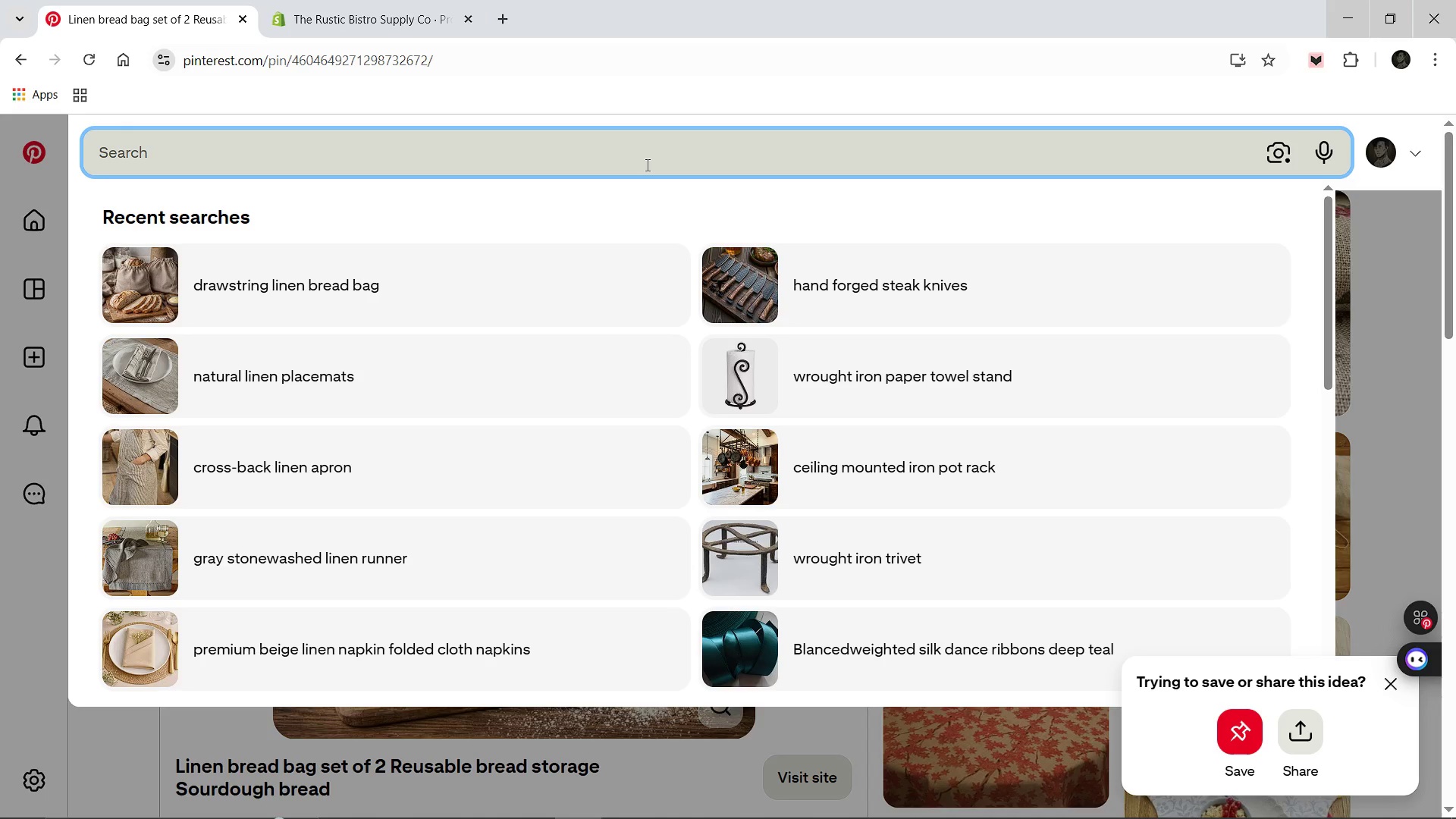 
type(cast iron dutch oven)
 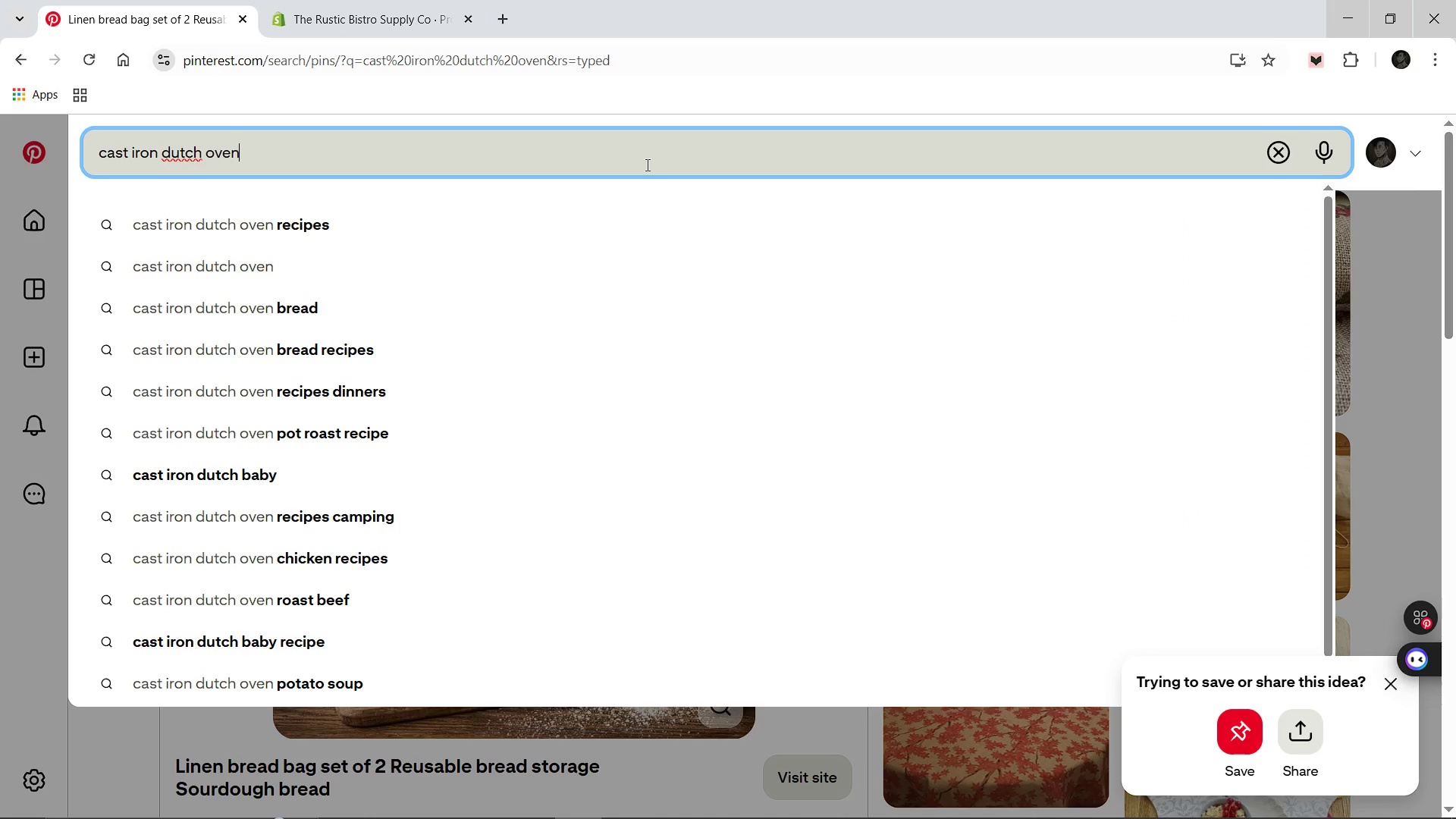 
key(Enter)
 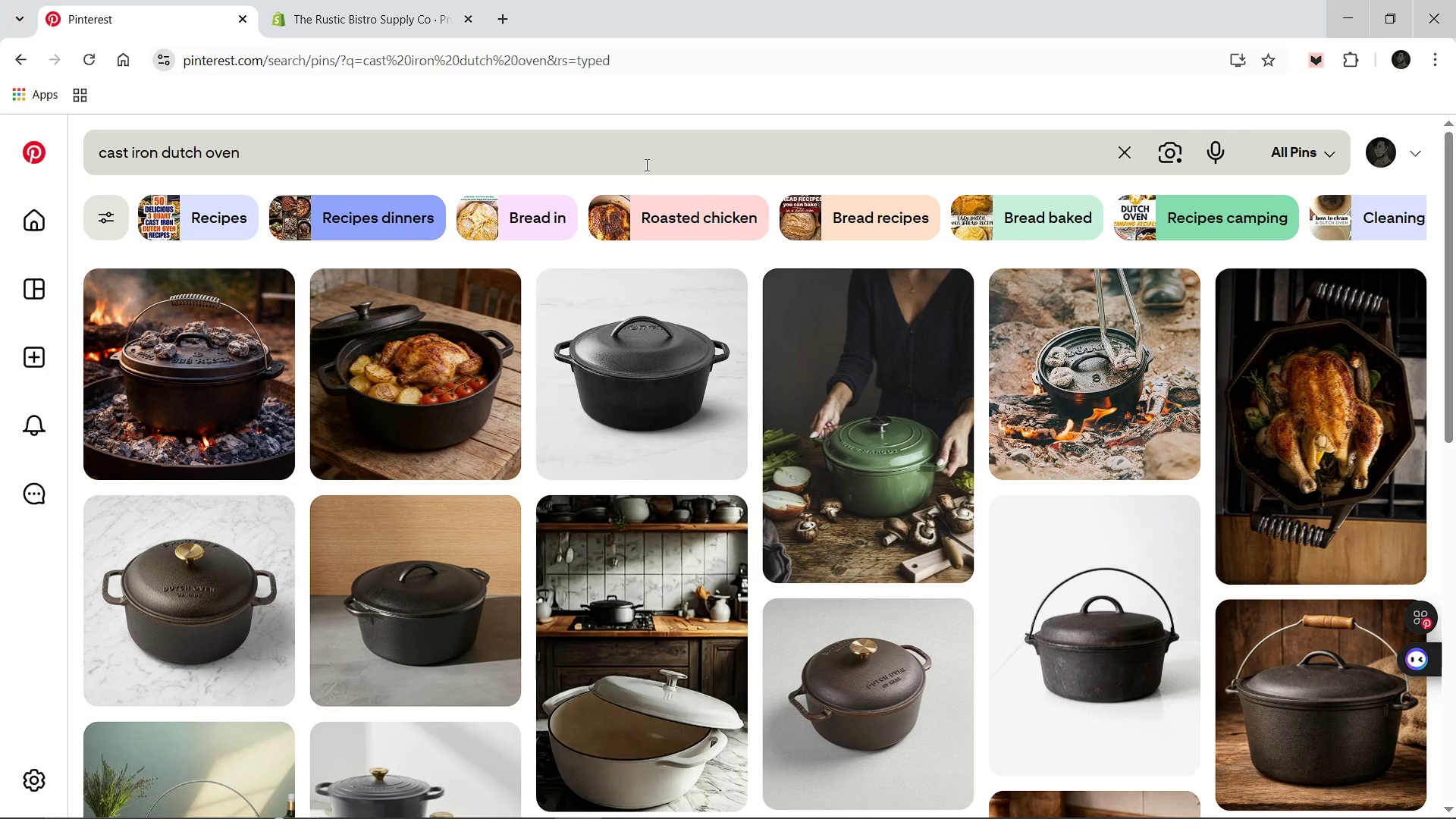 
wait(9.24)
 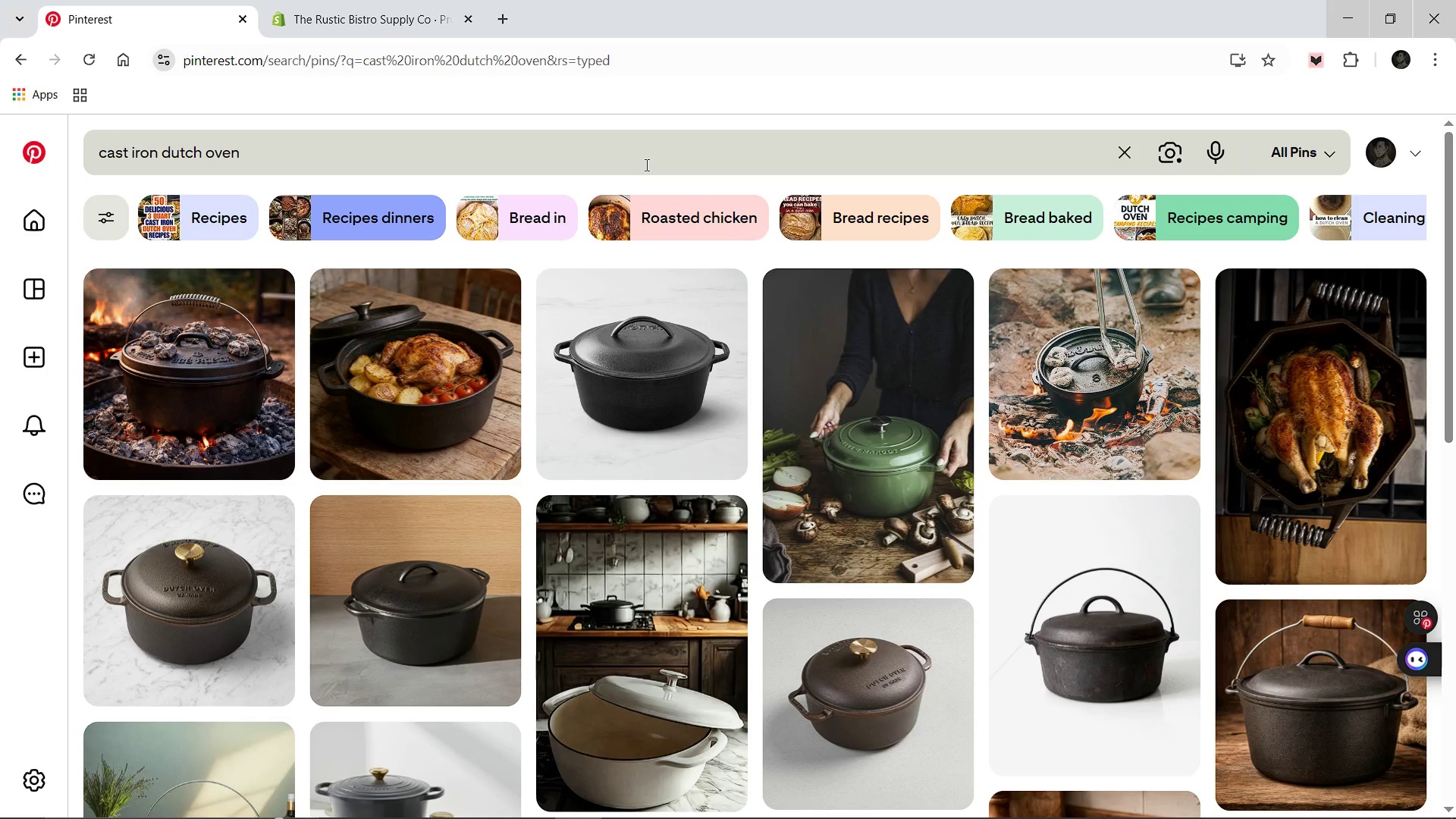 
left_click([388, 375])
 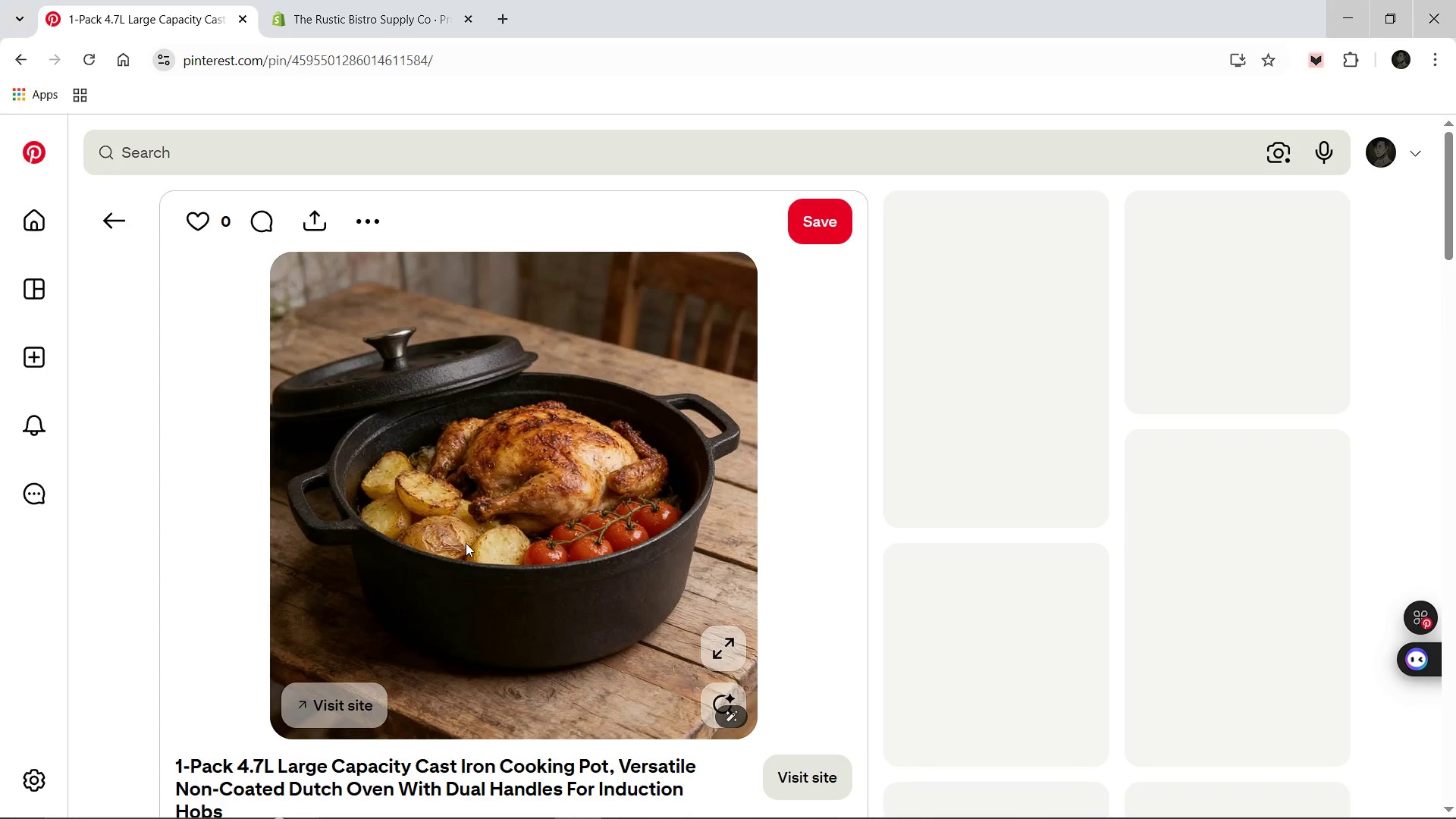 
right_click([485, 544])
 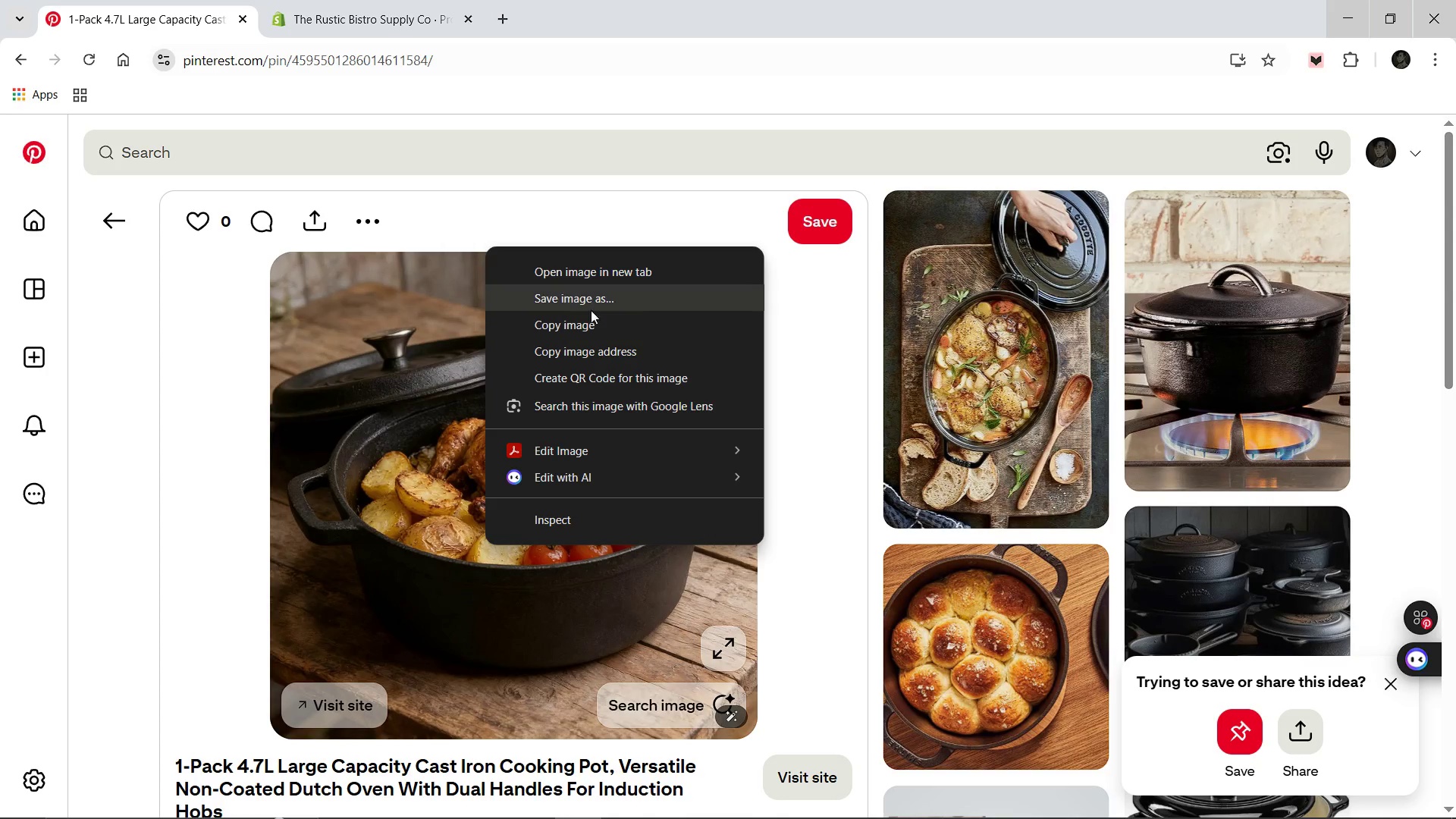 
left_click([594, 303])
 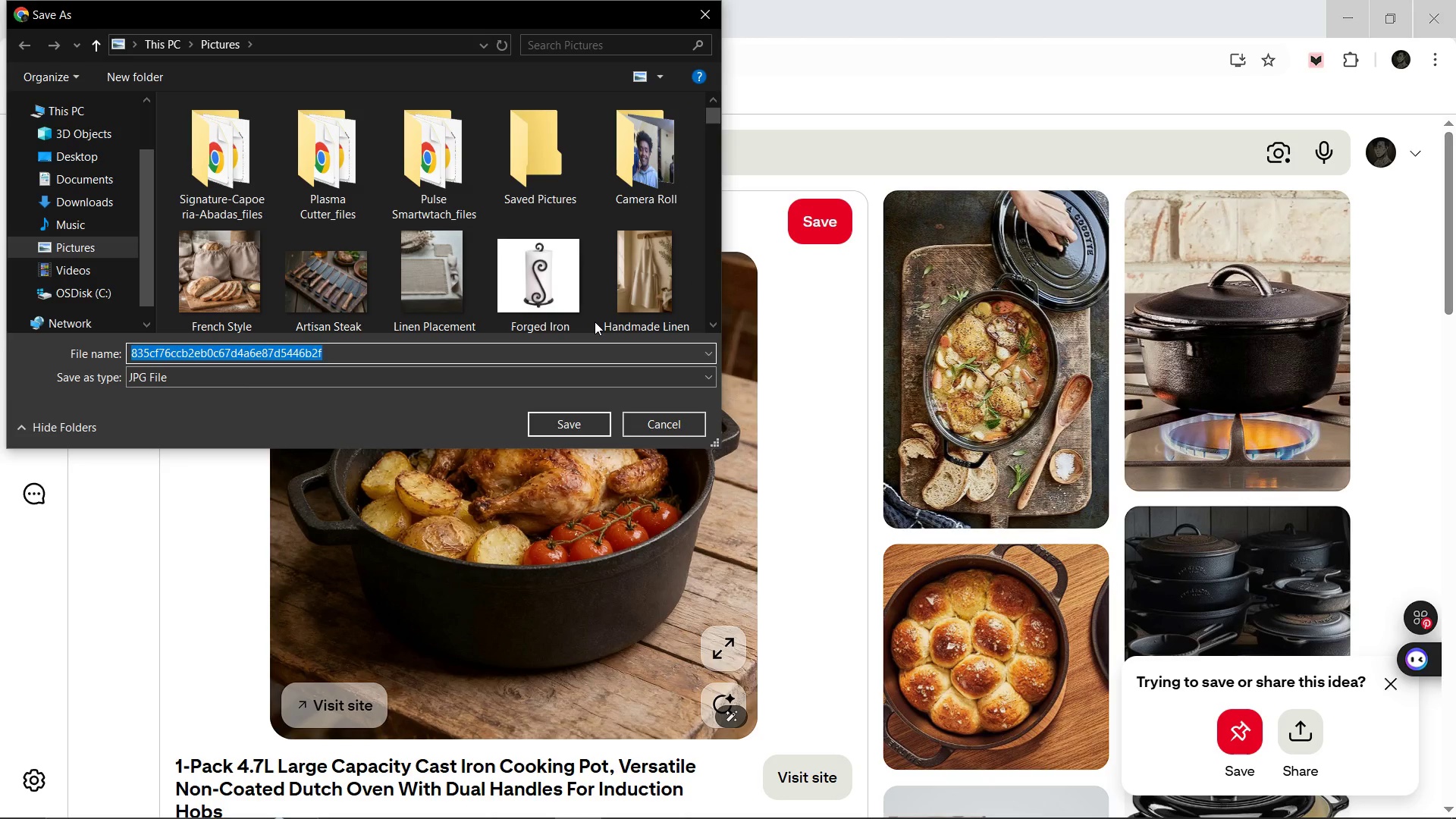 
wait(6.66)
 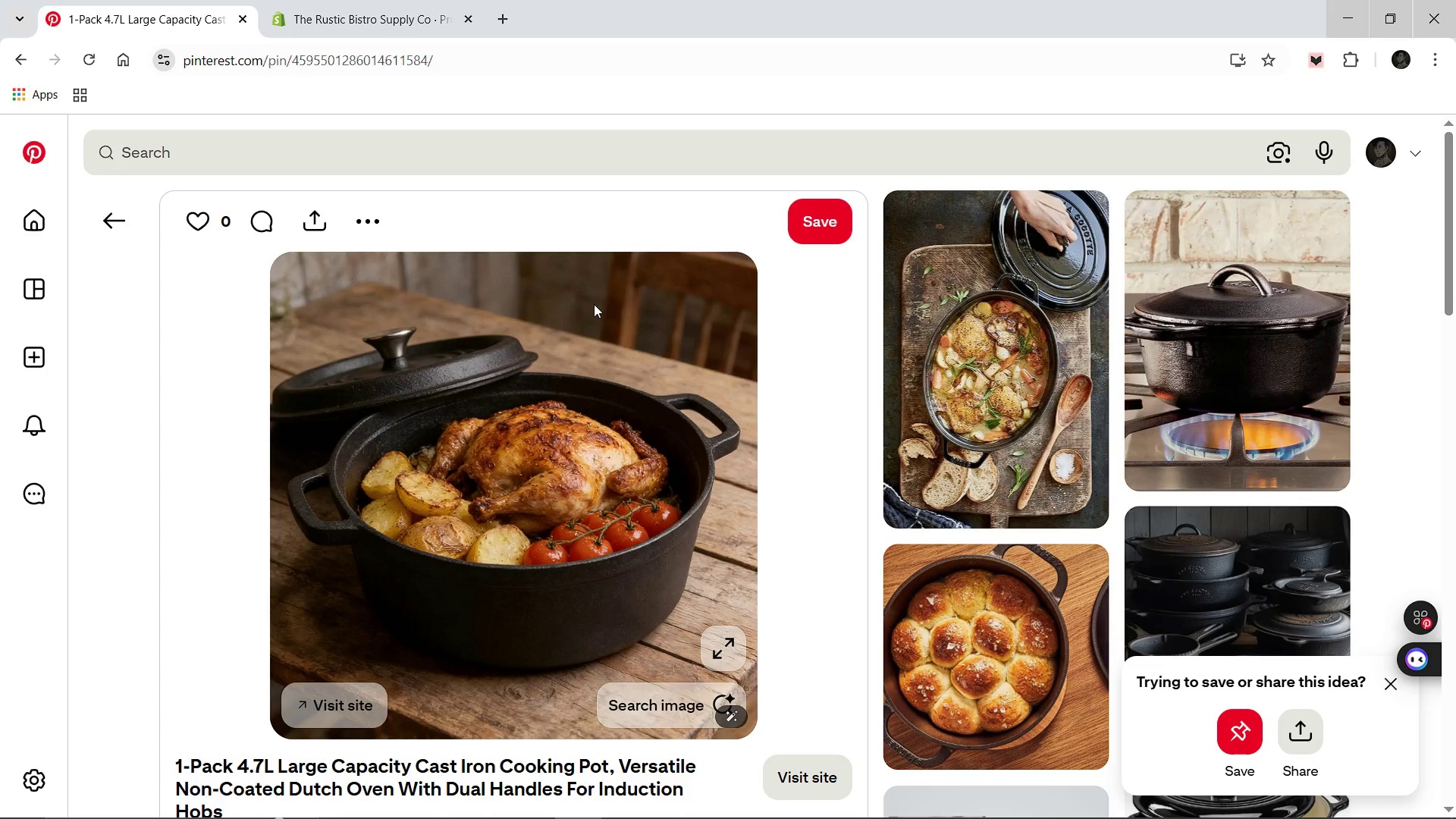 
type(Cast-Iron-Dutch )
key(Backspace)
type(-Oven)
 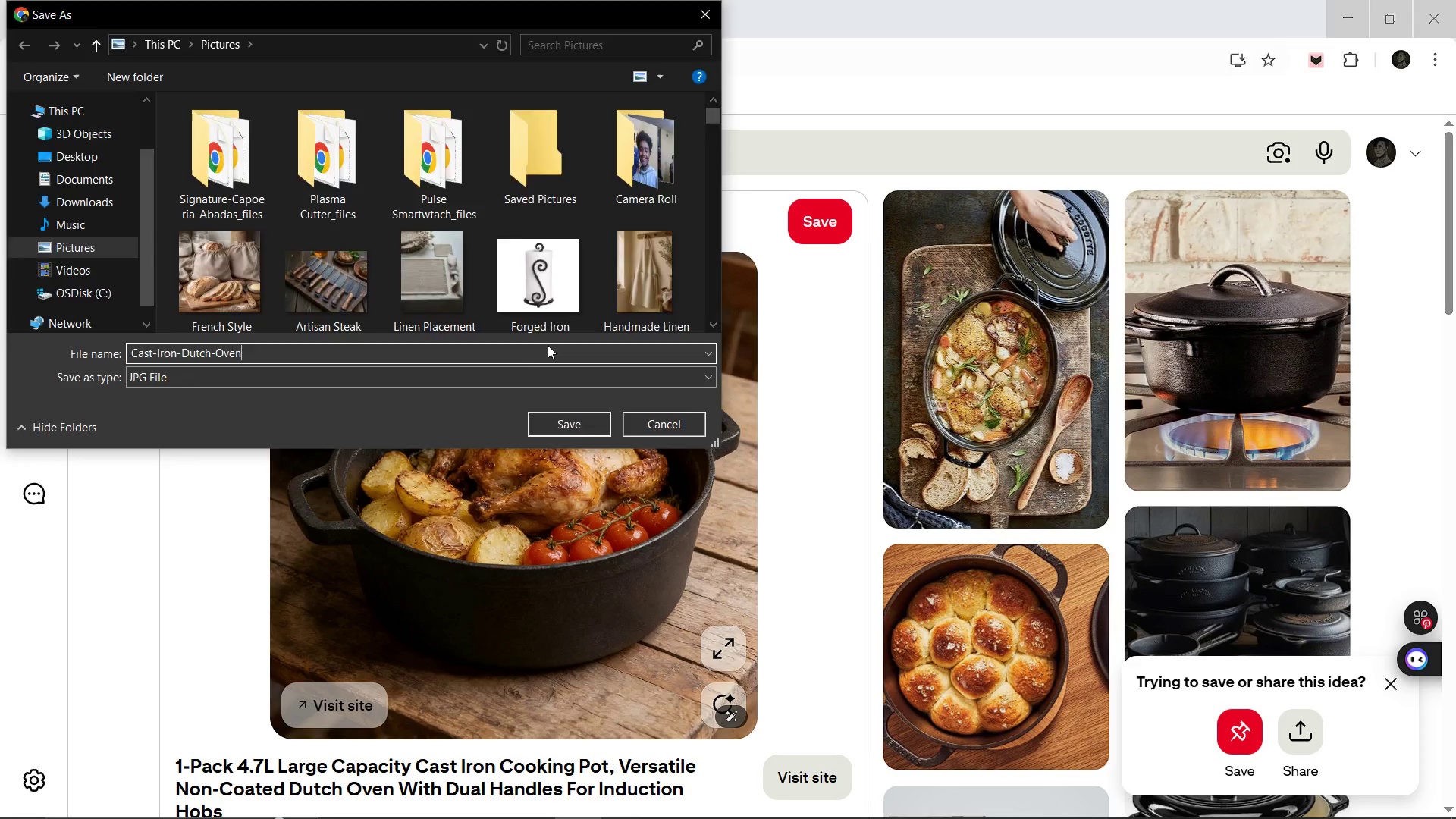 
 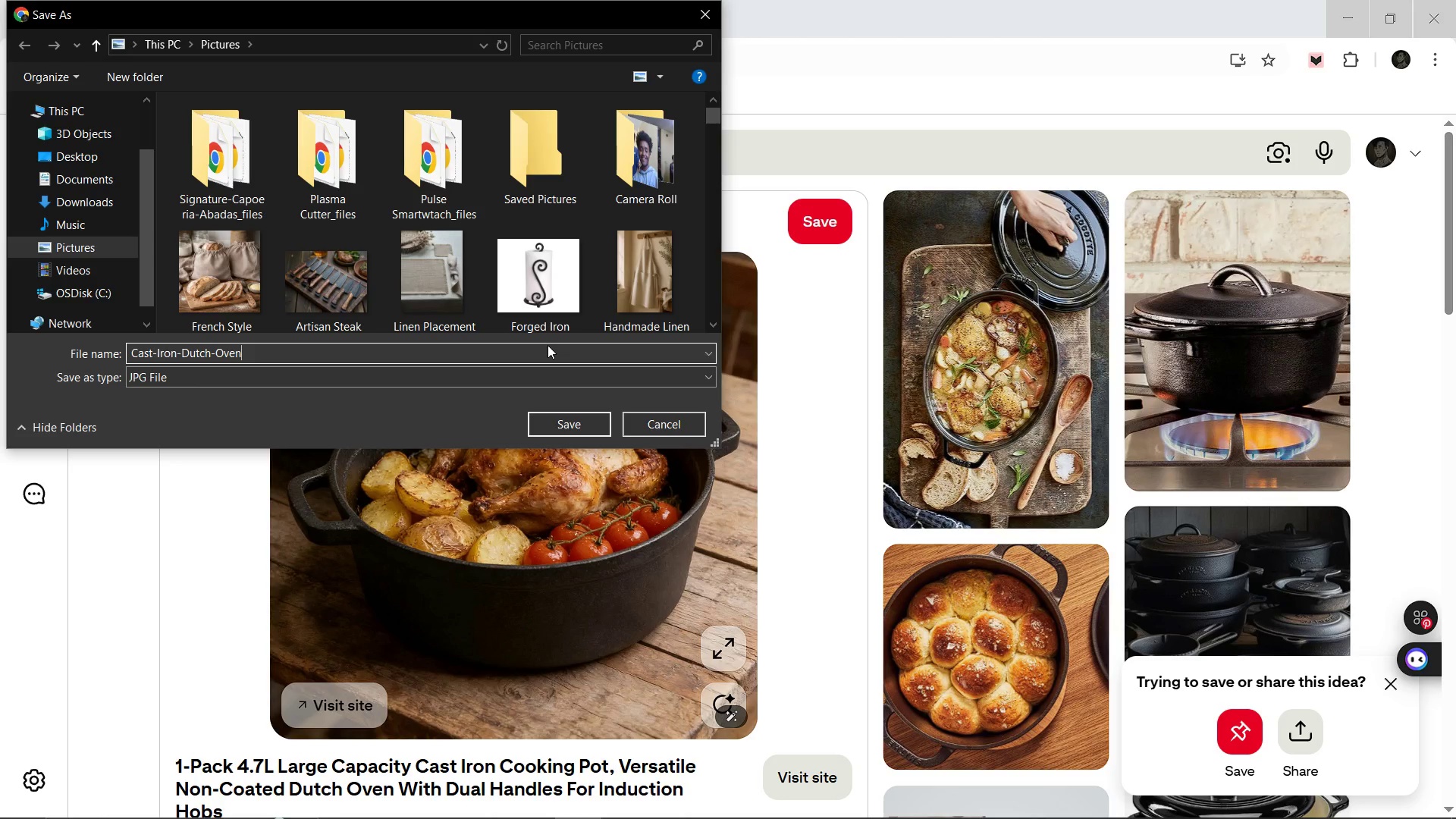 
key(Enter)
 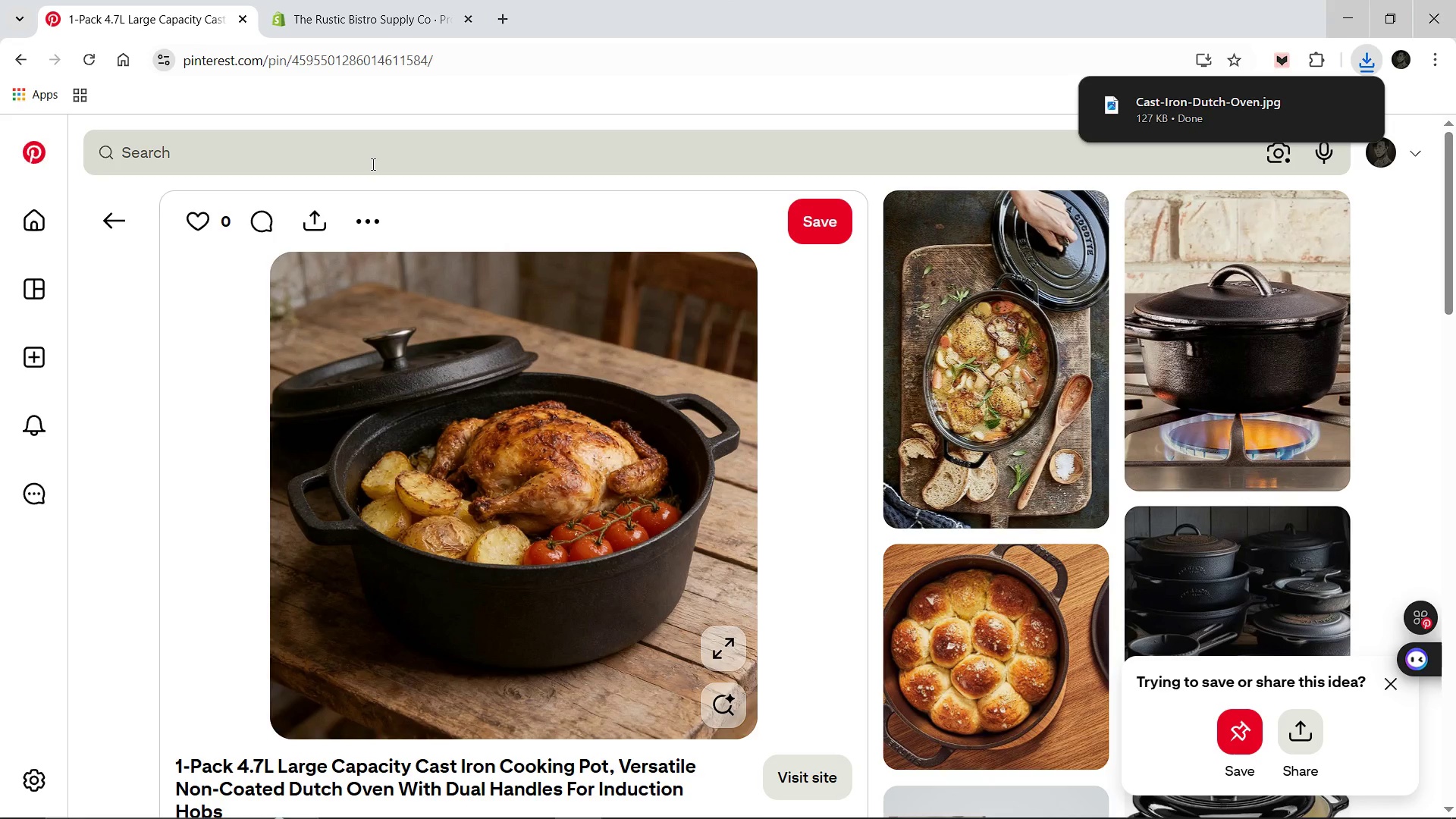 
left_click([372, 164])
 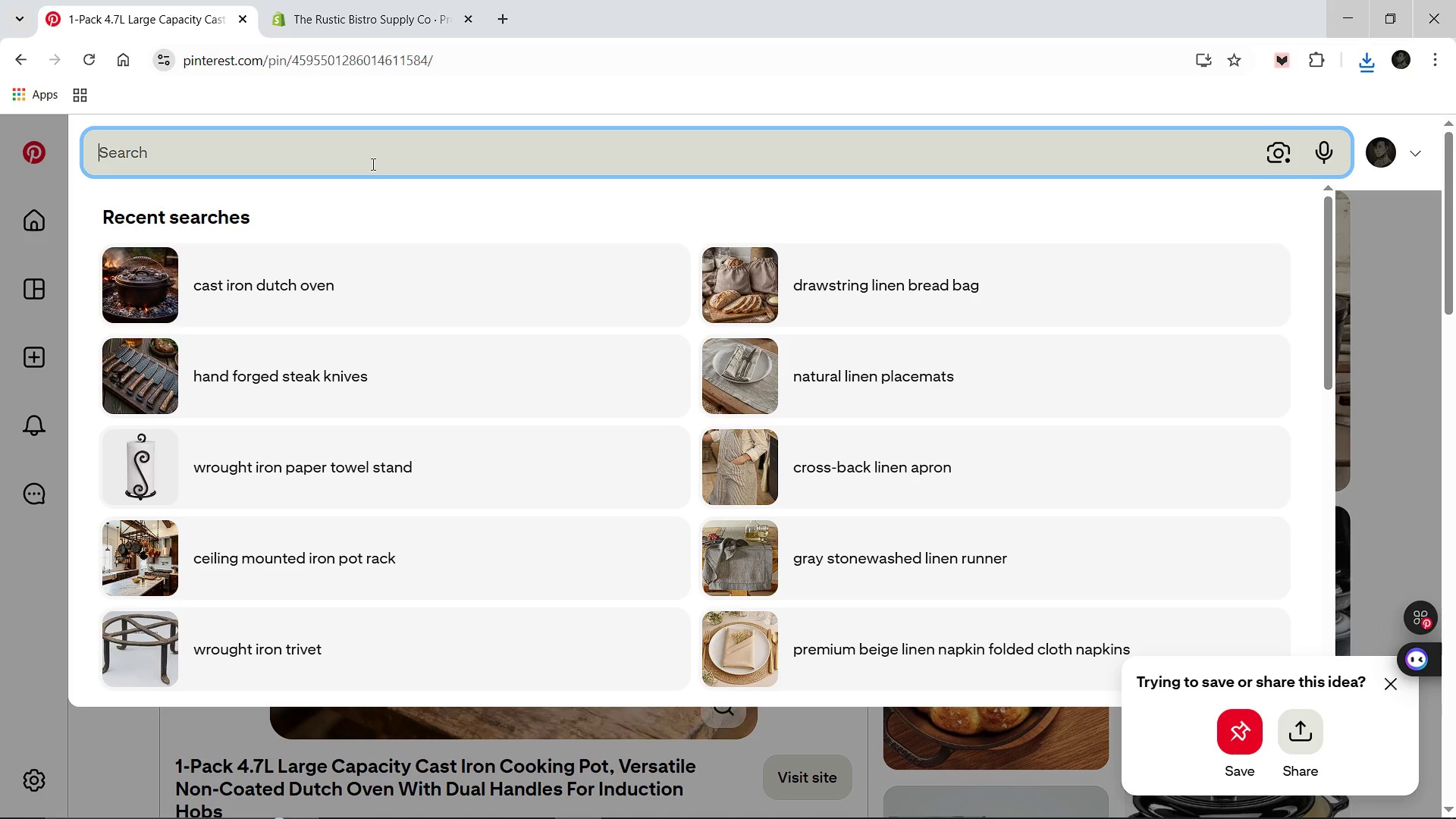 
wait(6.66)
 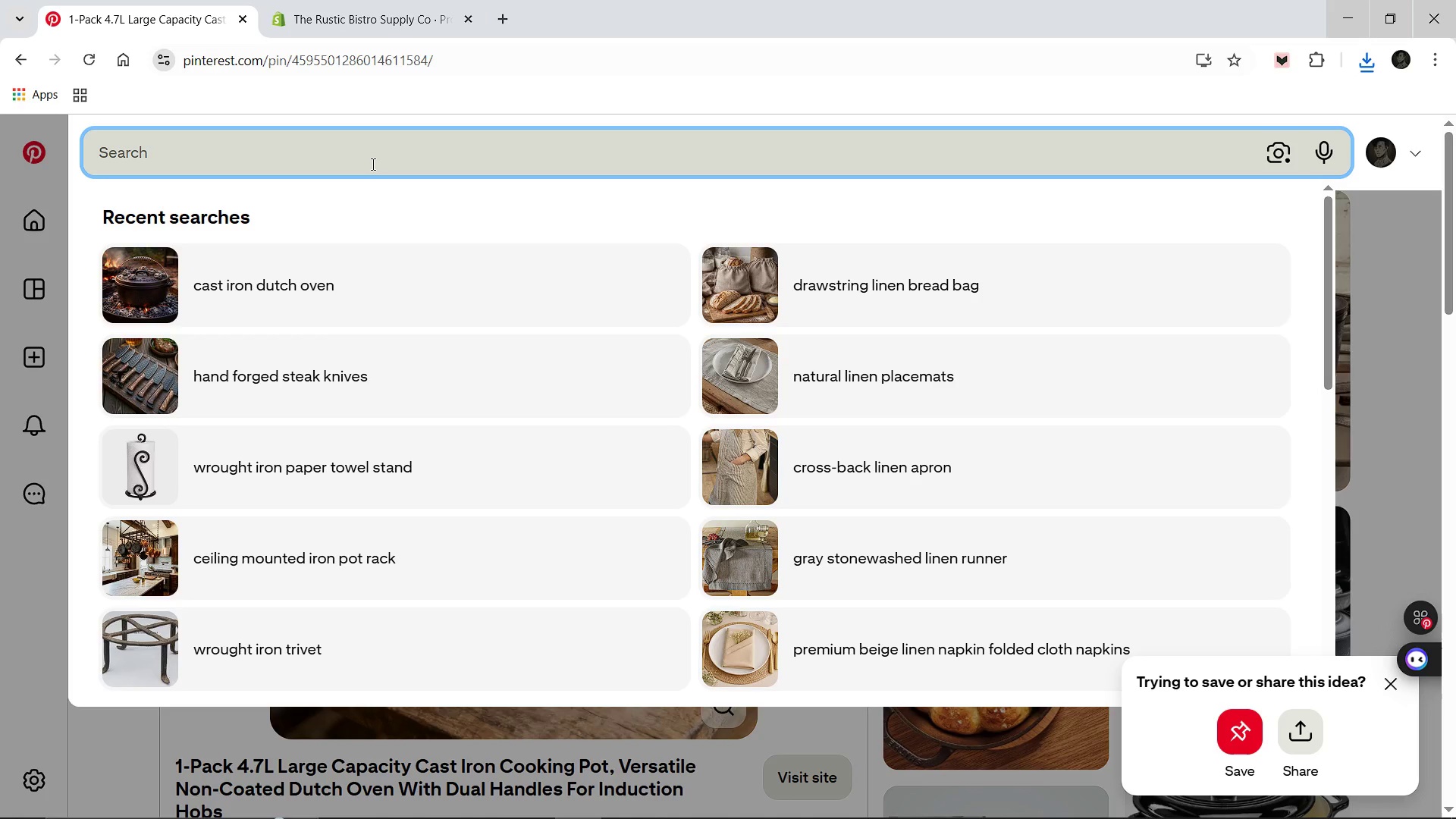 
type(Hemisti)
 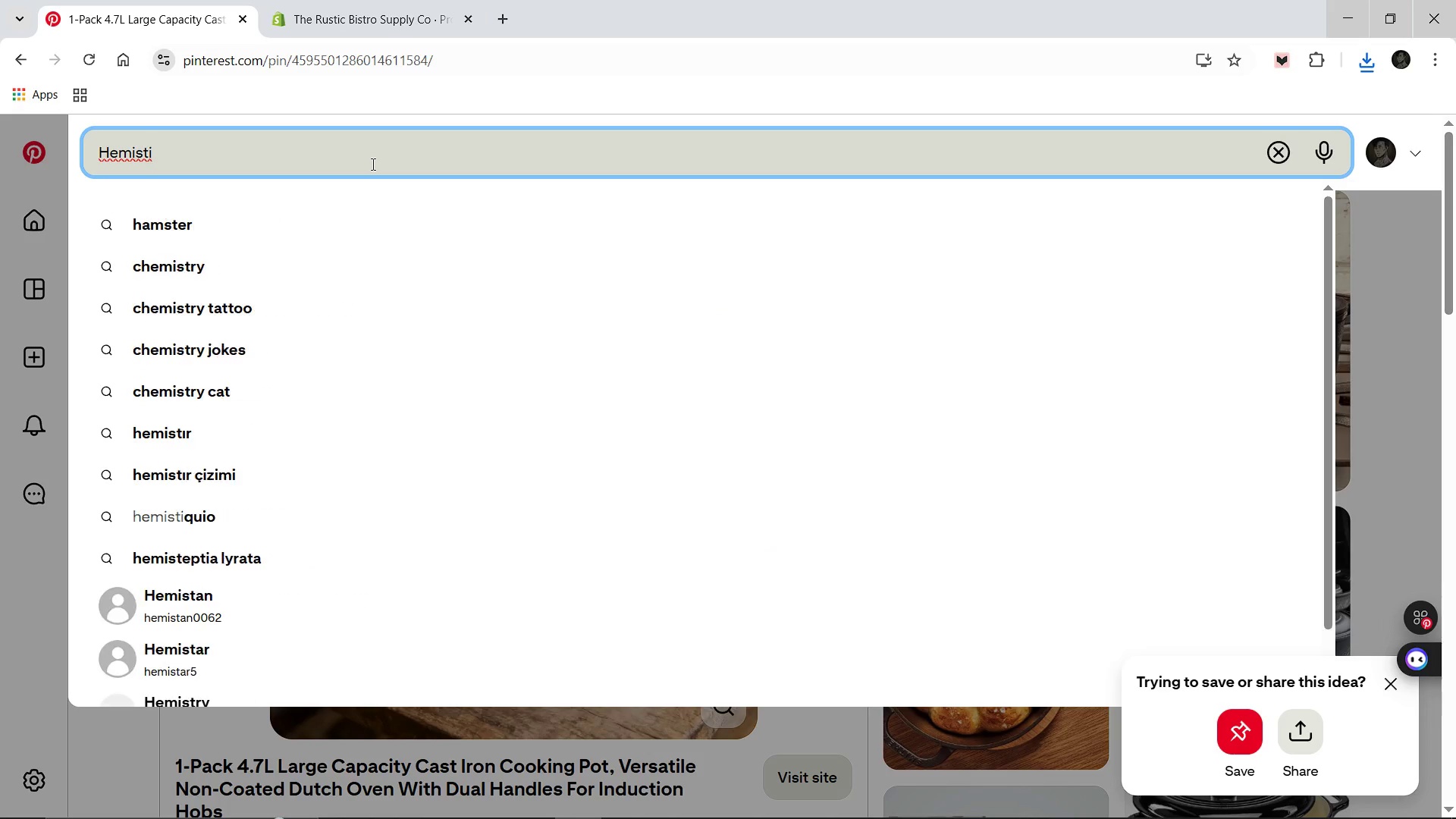 
type(ch linen tableclothe)
key(Backspace)
 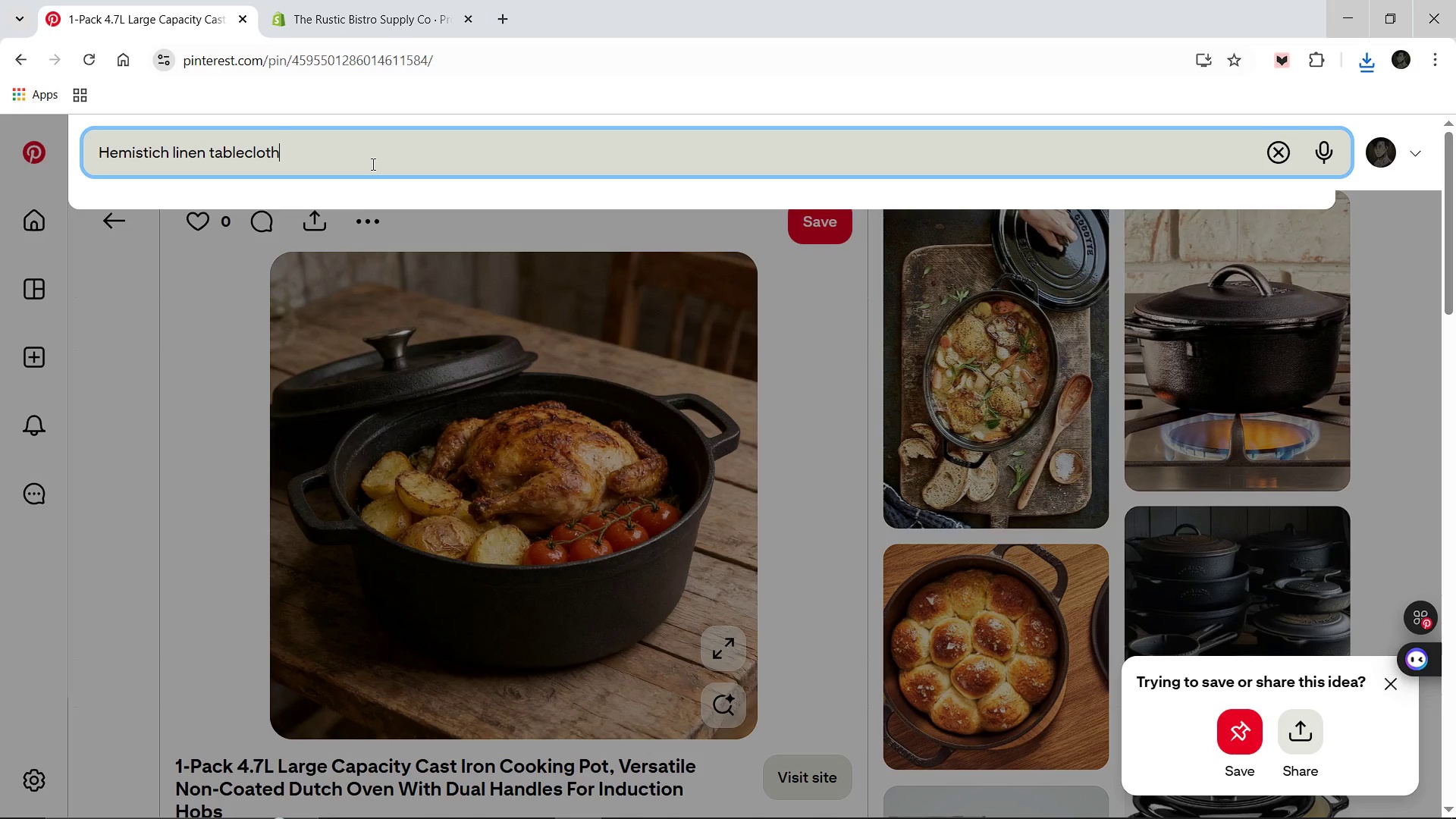 
key(Enter)
 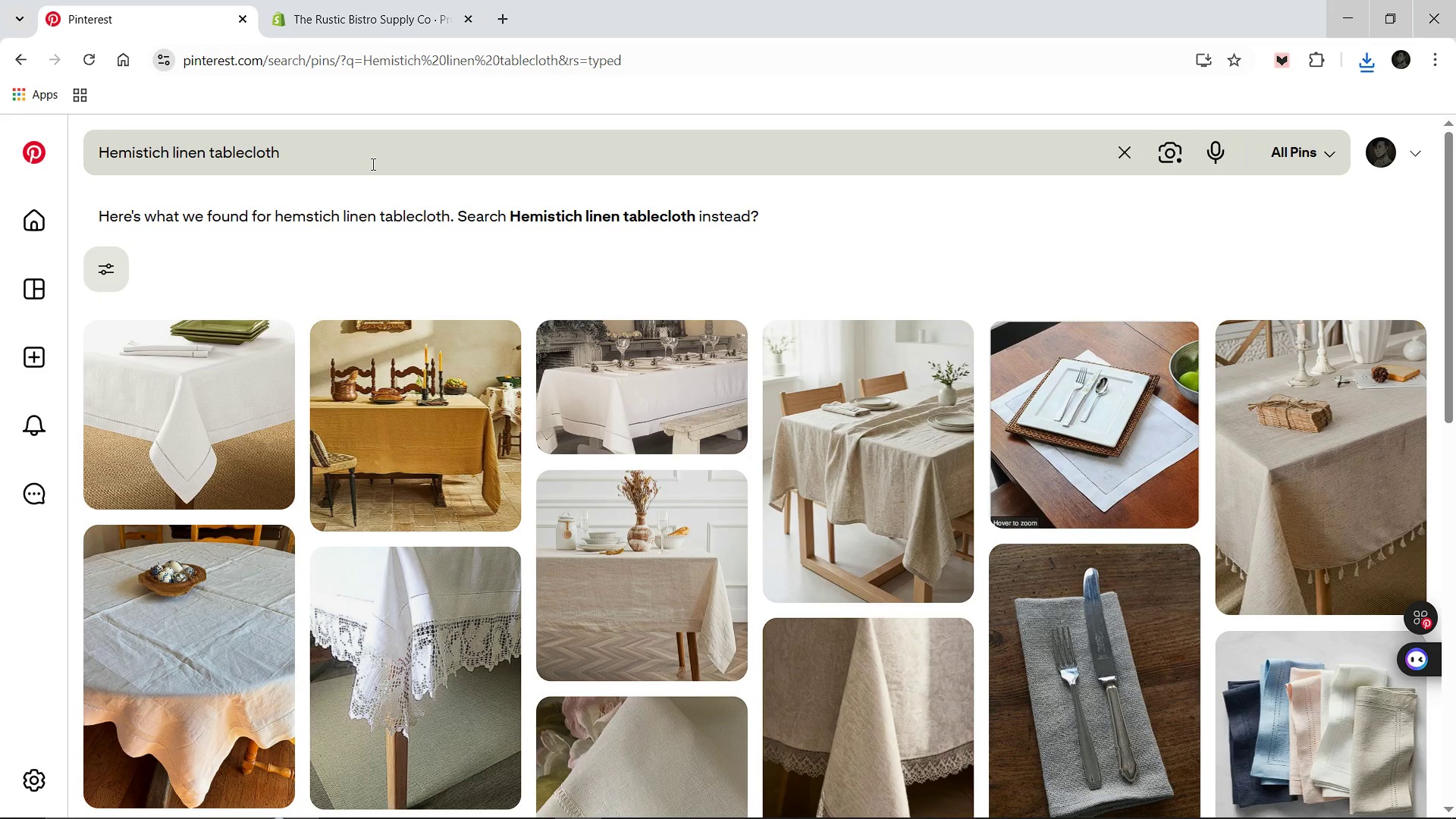 
wait(7.19)
 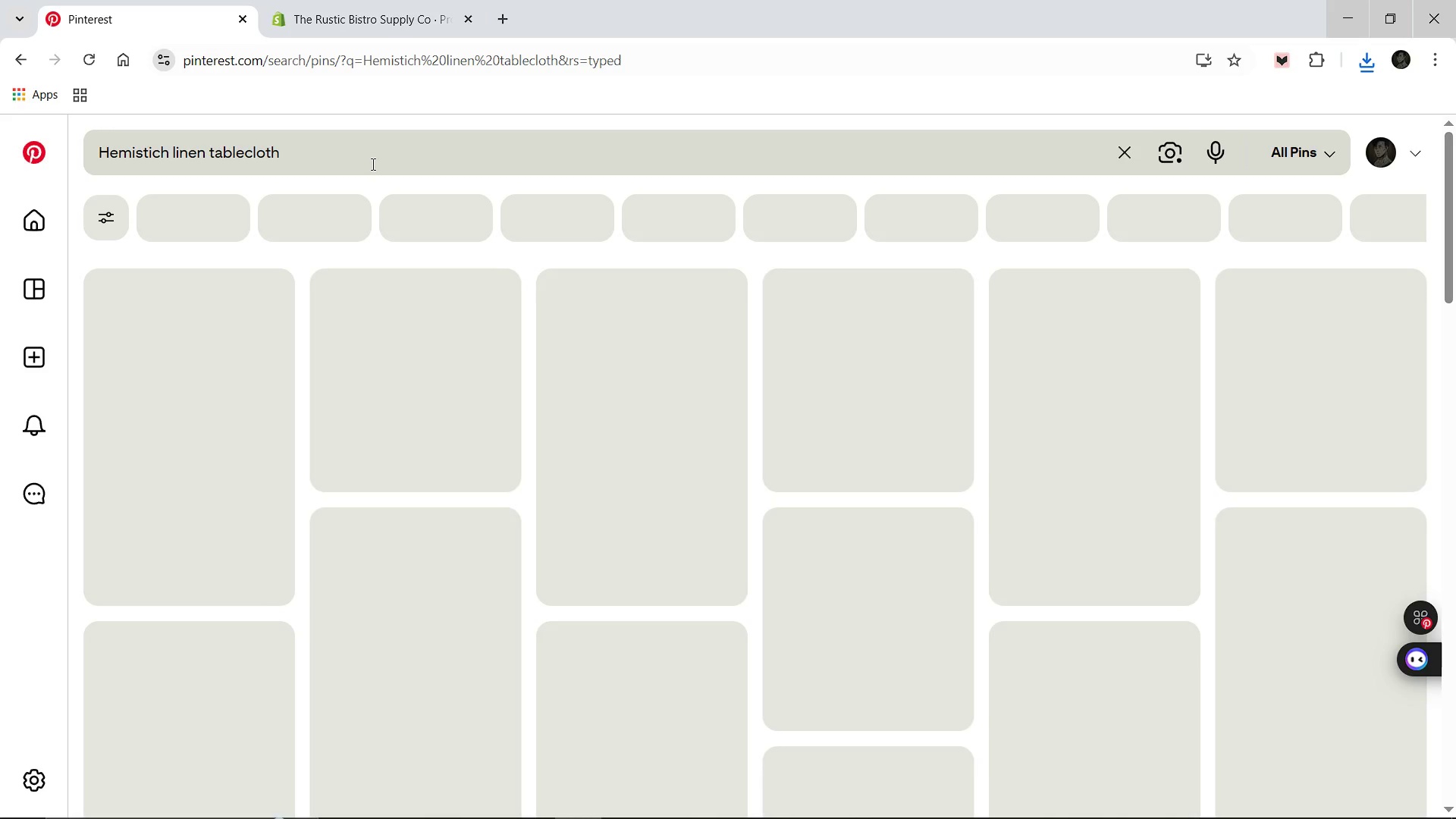 
mouse_move([426, 704])
 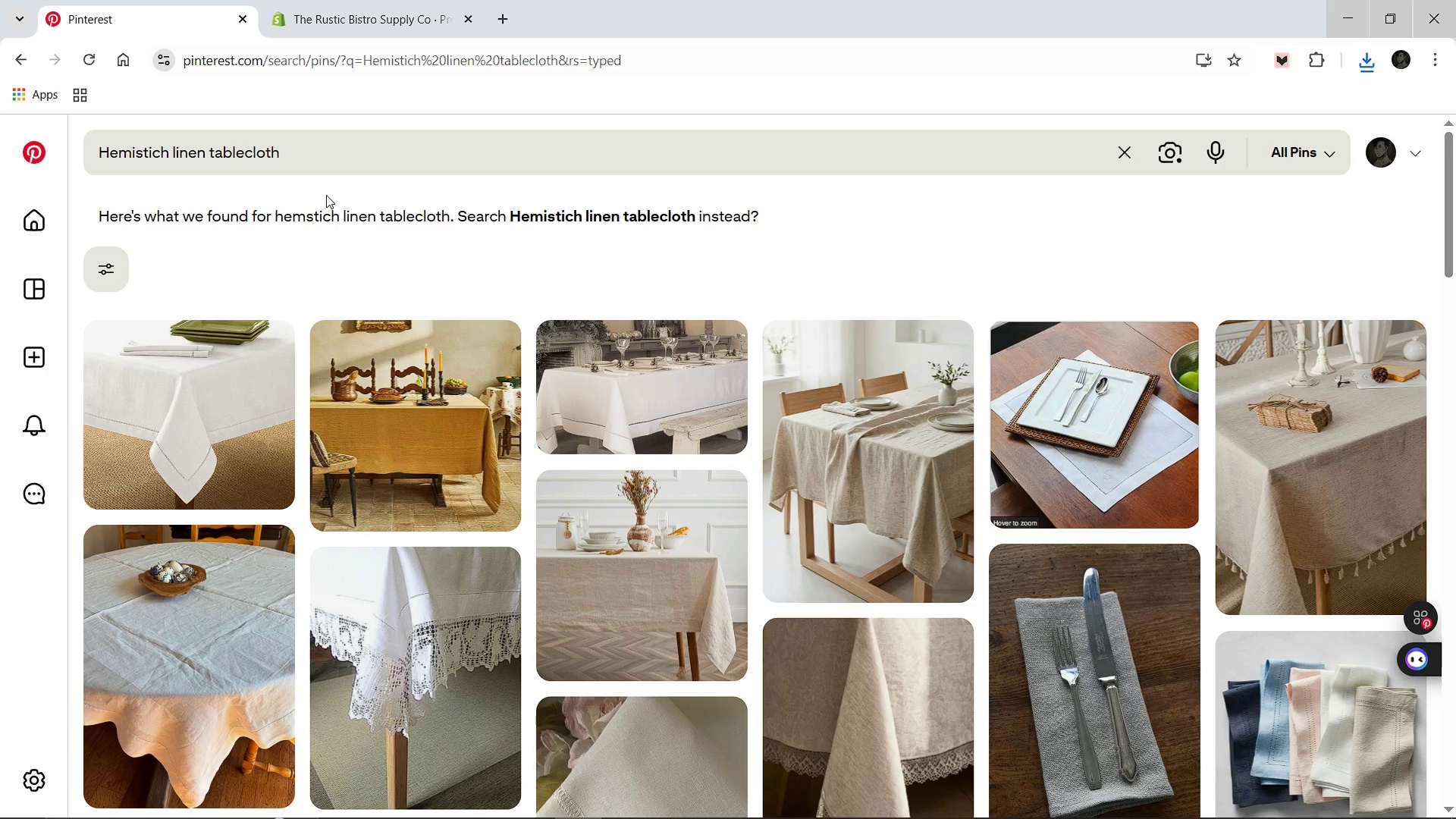 
left_click_drag(start_coordinate=[328, 175], to_coordinate=[329, 170])
 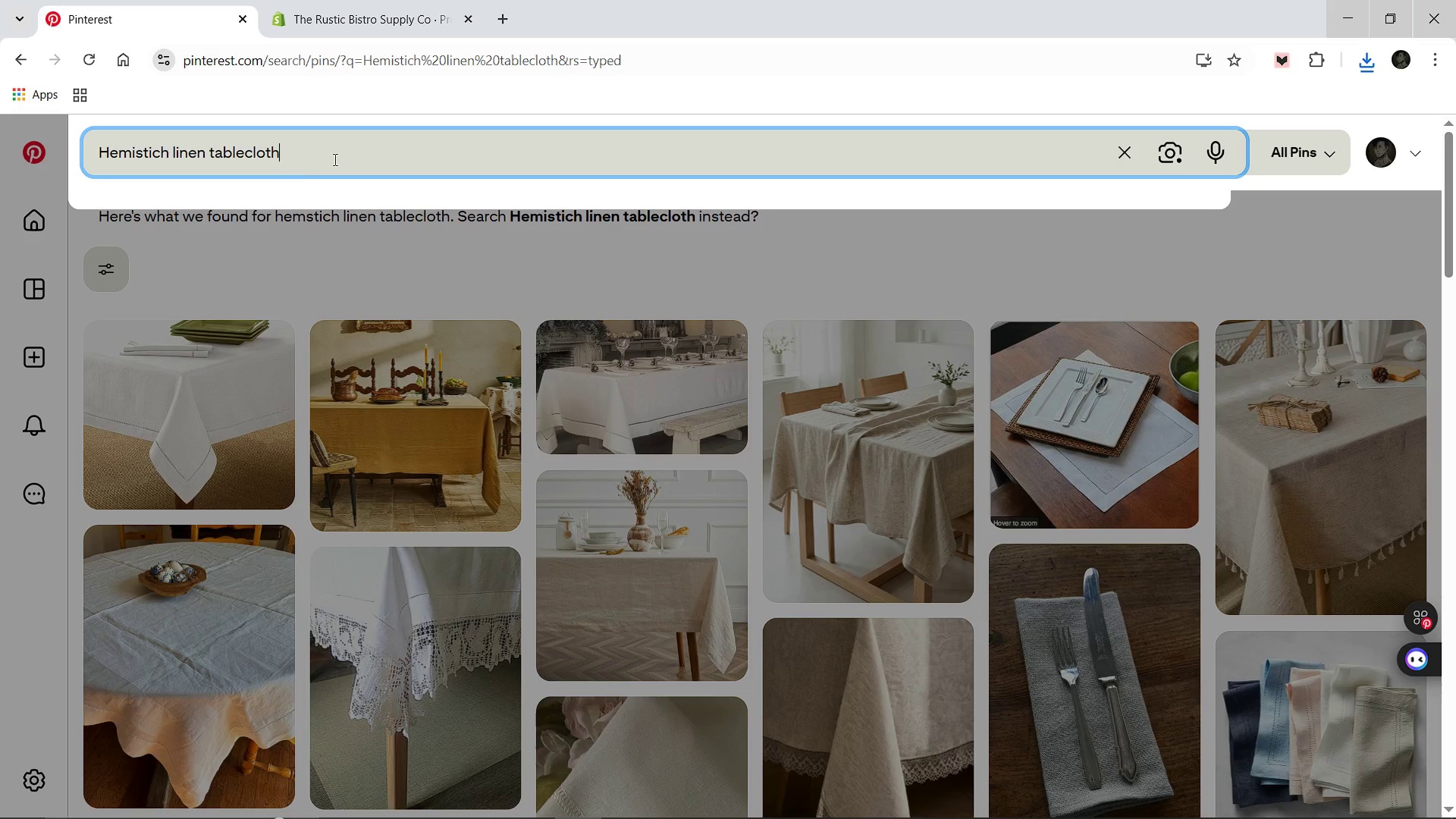 
key(Control+A)
 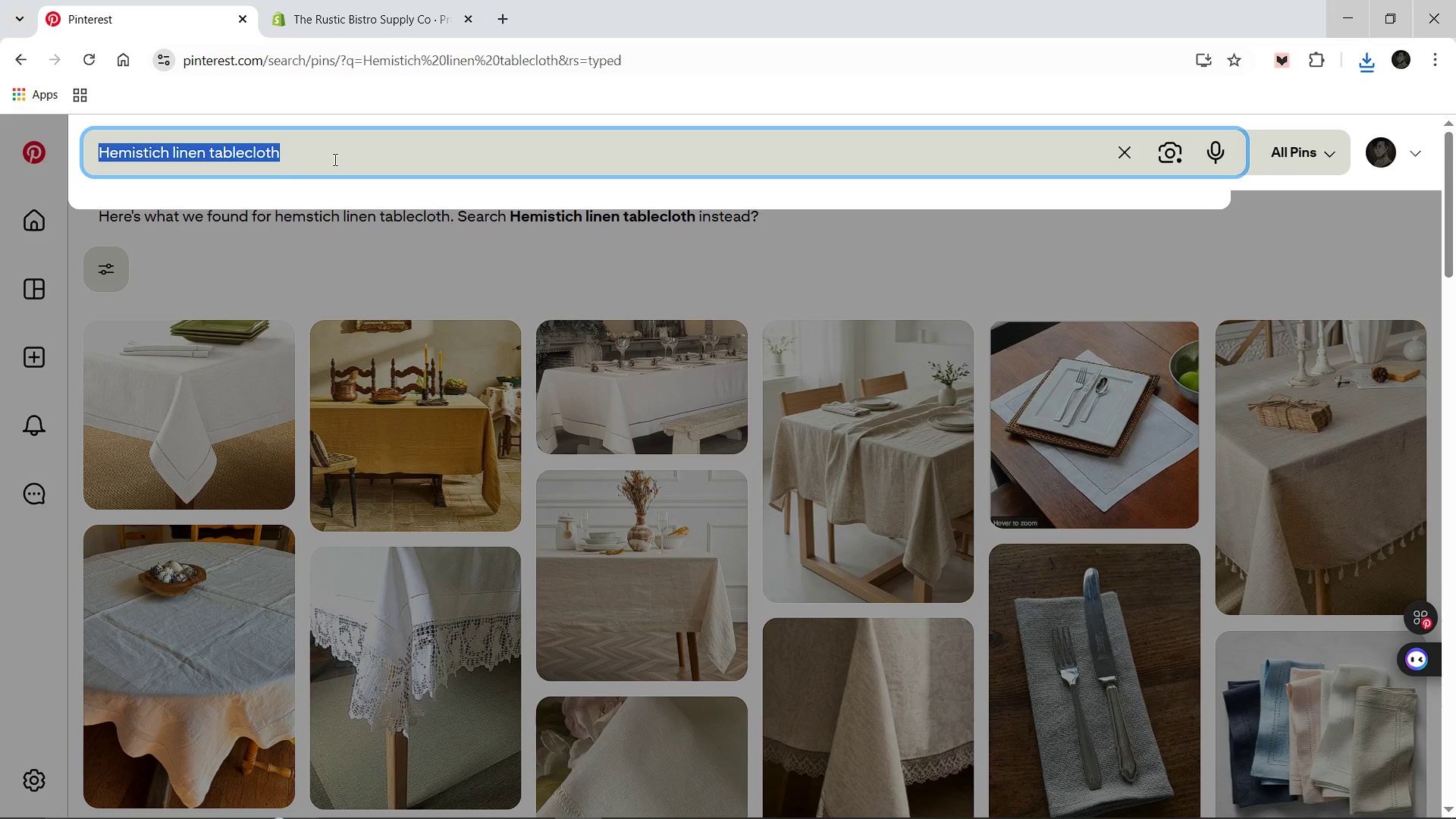 
type(Iron mounted wine rack)
 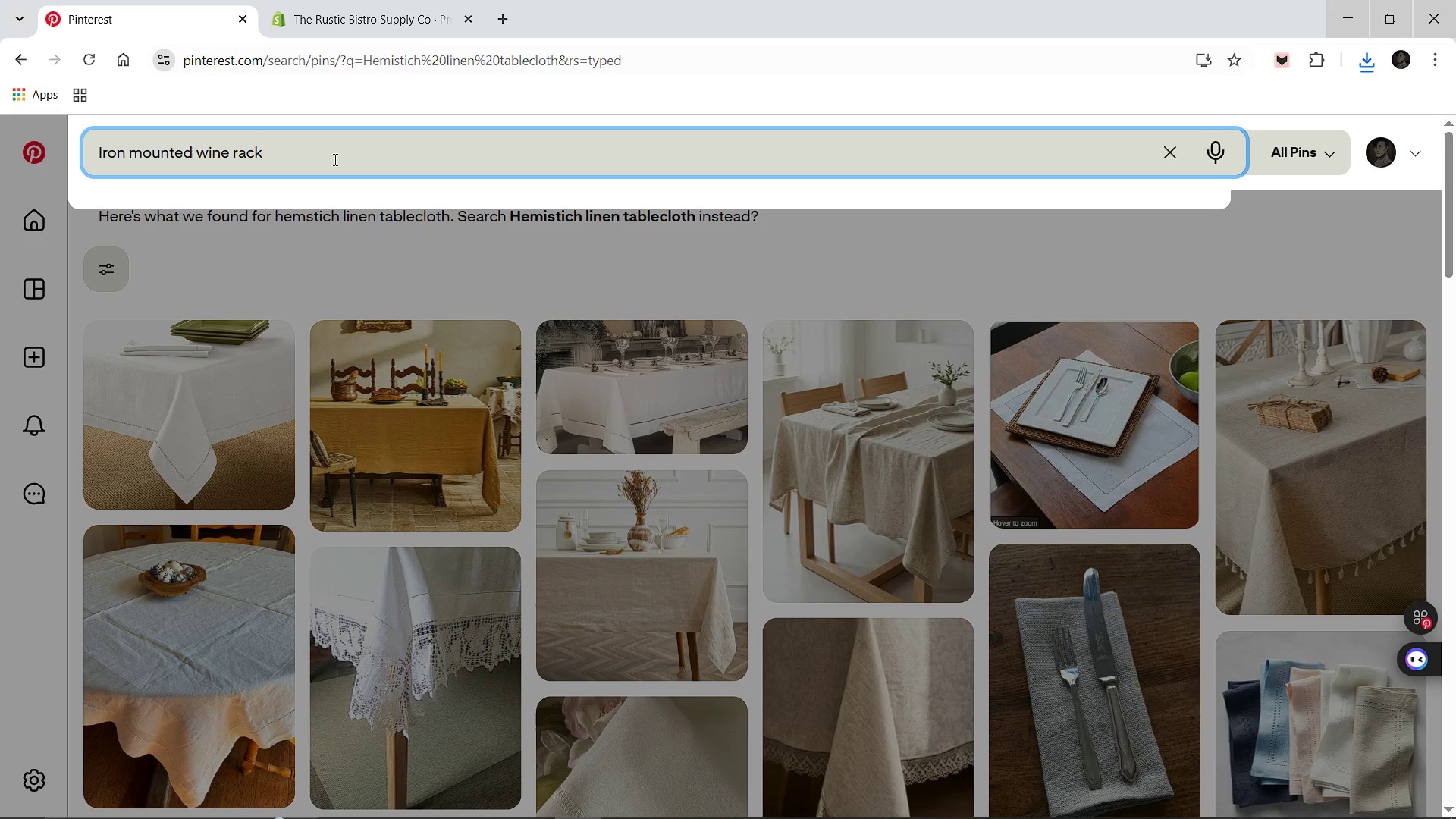 
key(Enter)
 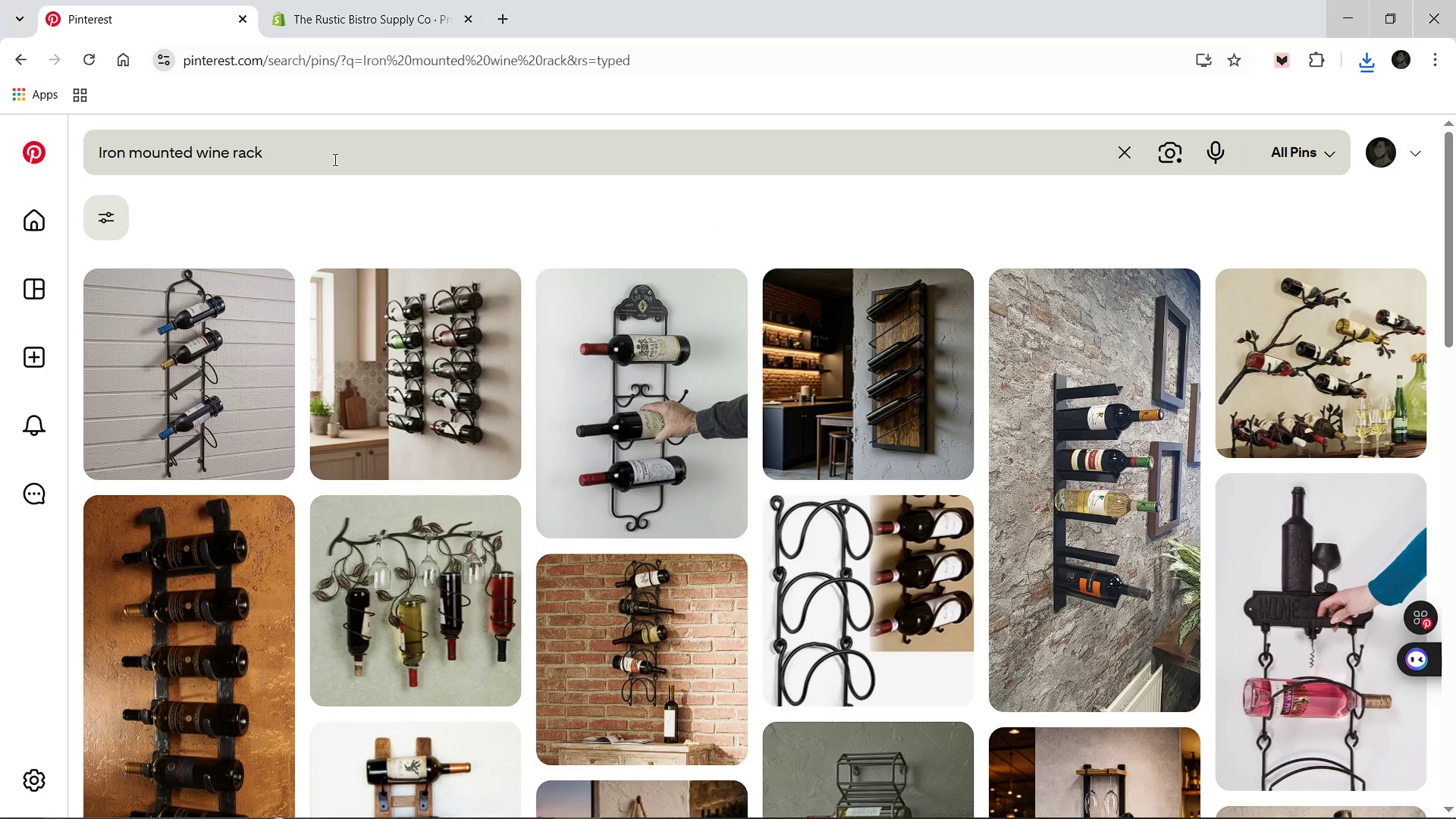 
wait(9.69)
 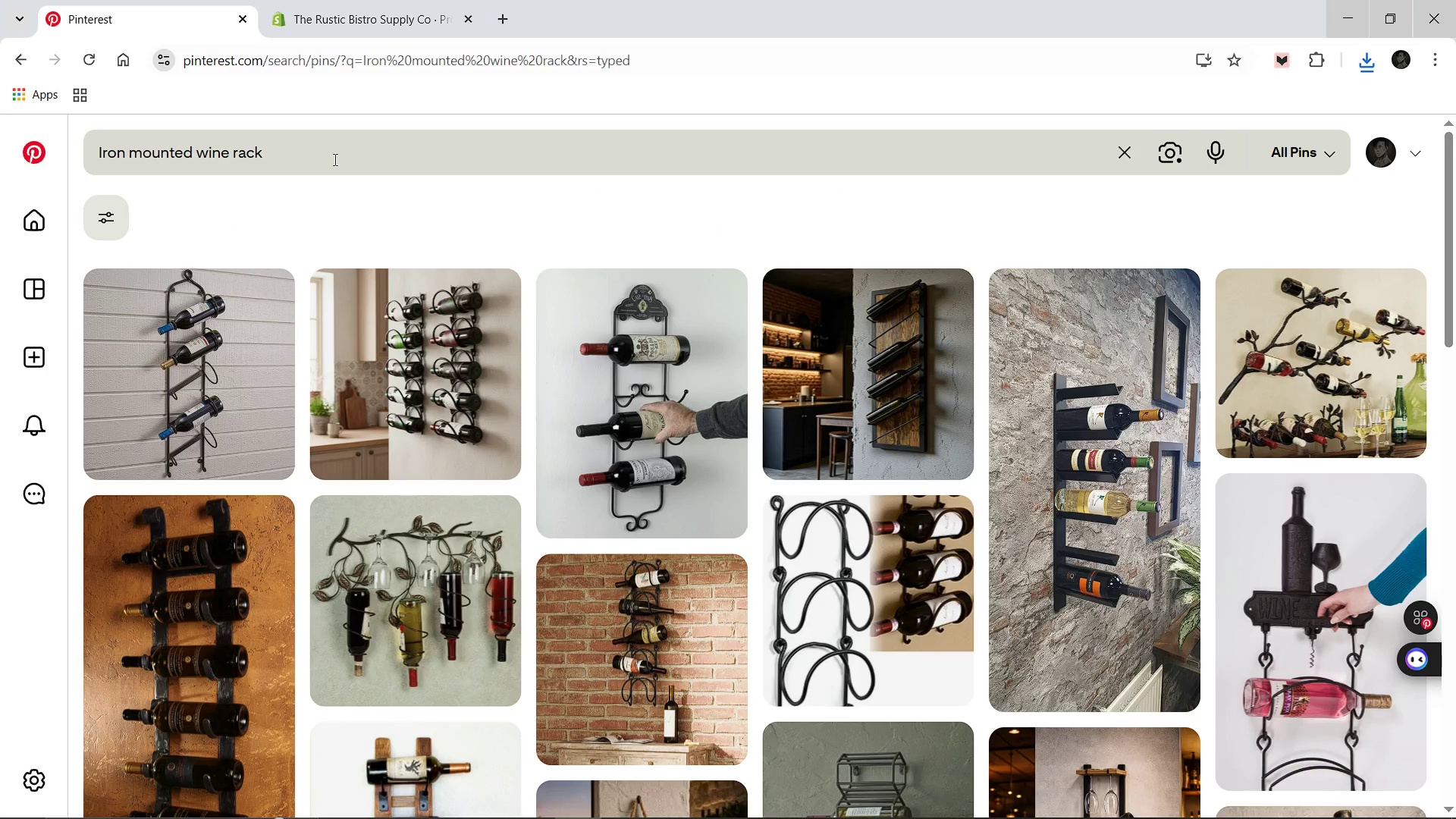 
left_click([205, 630])
 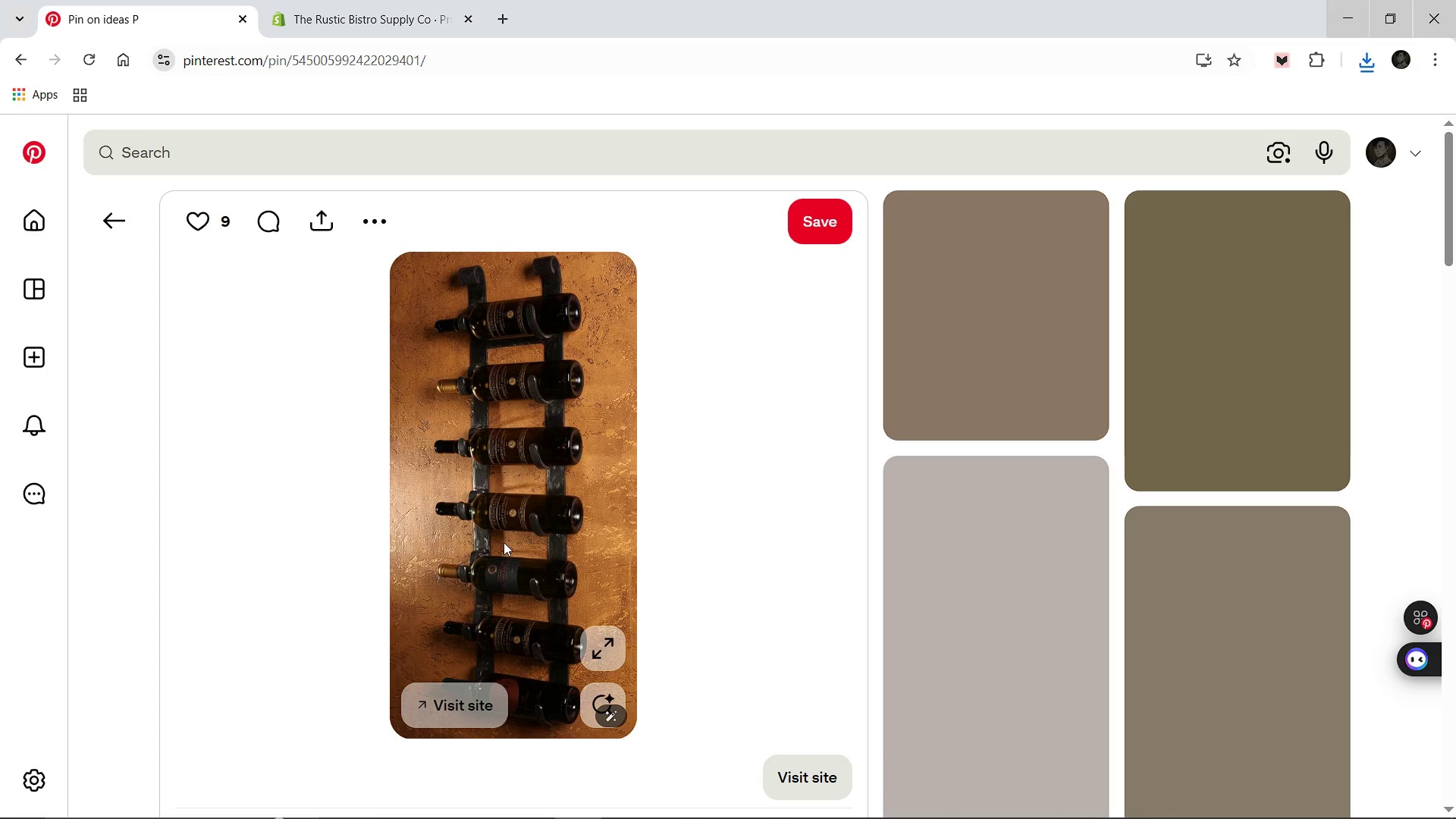 
wait(9.69)
 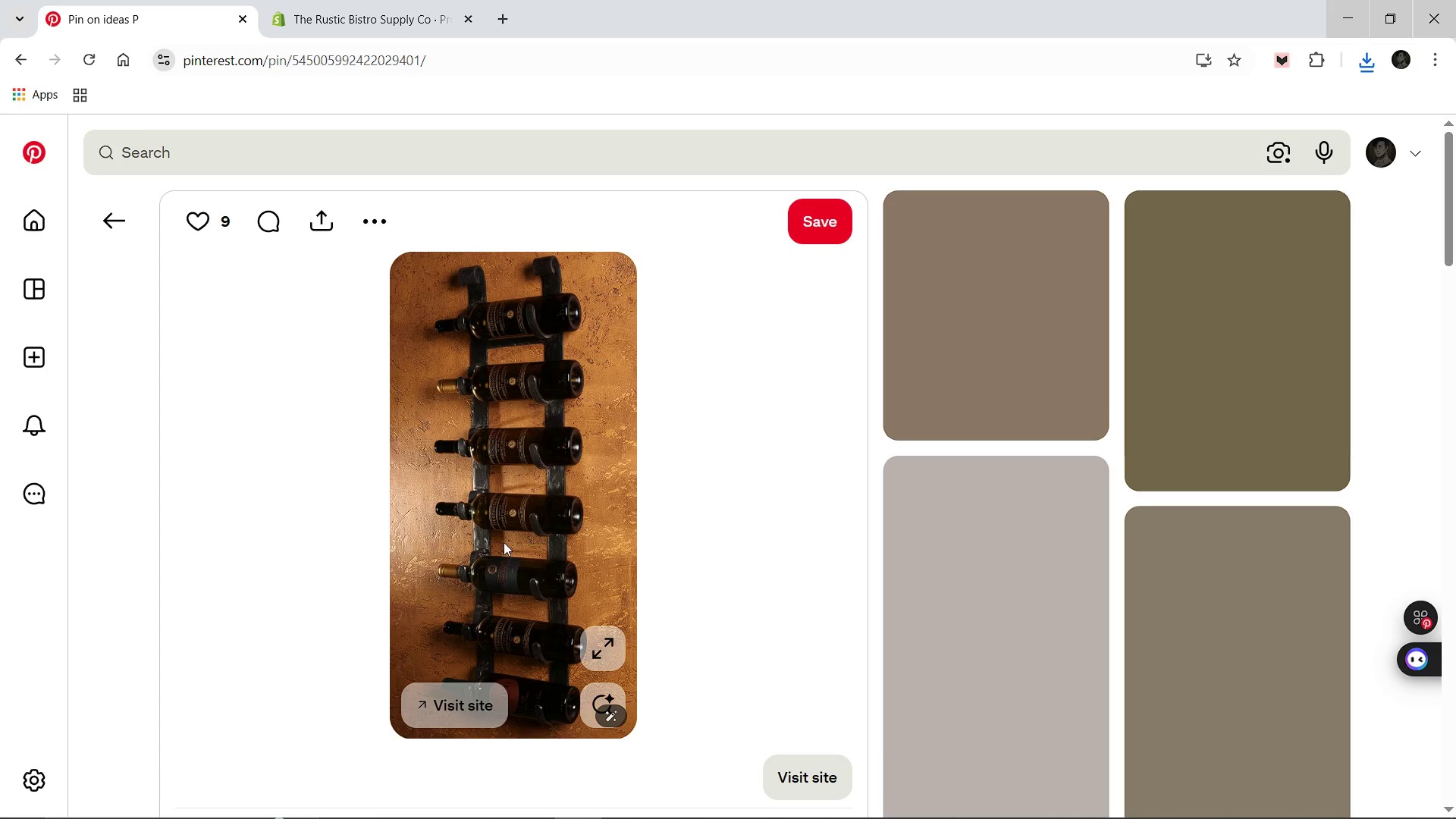 
right_click([504, 541])
 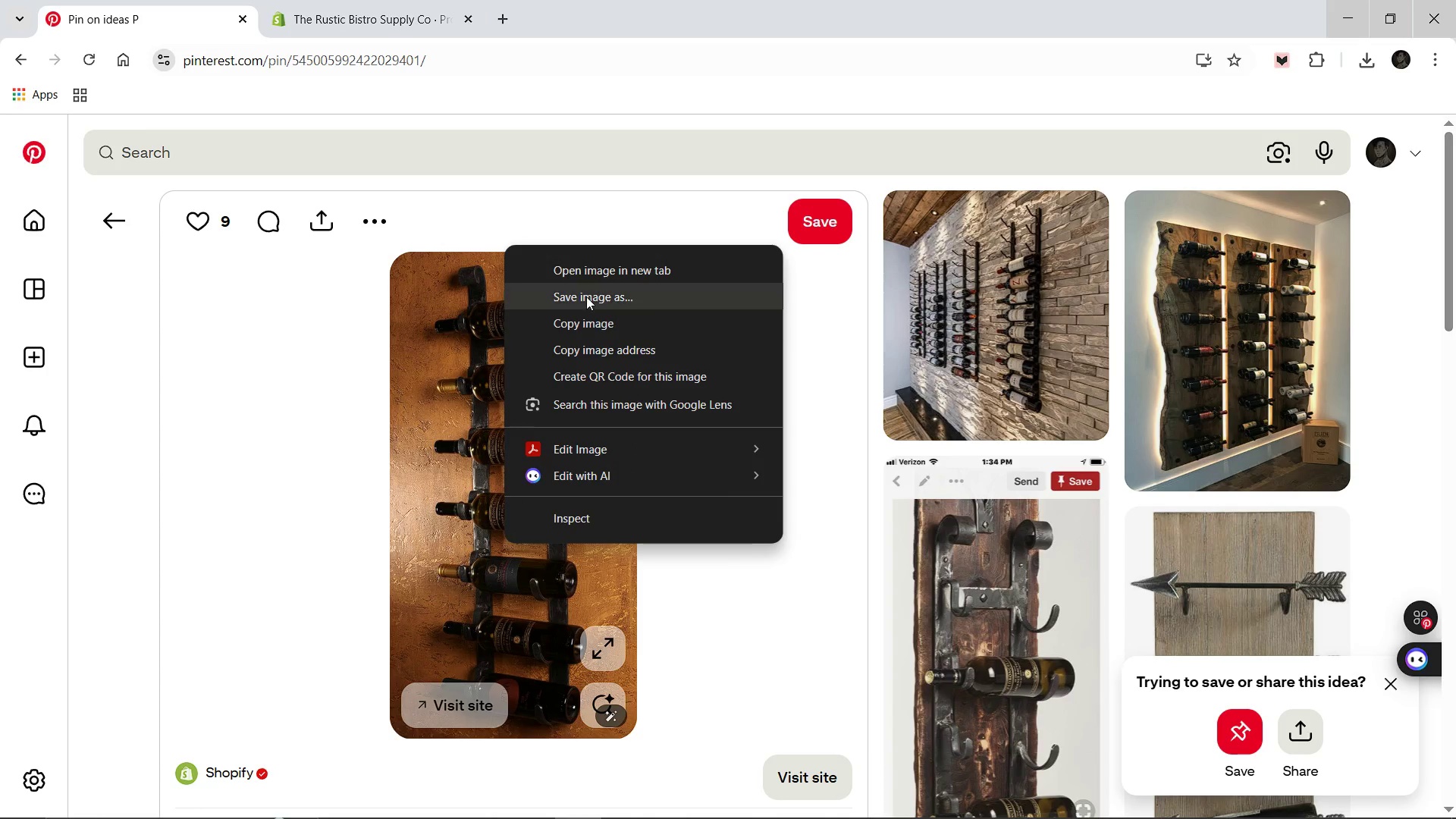 
left_click([586, 297])
 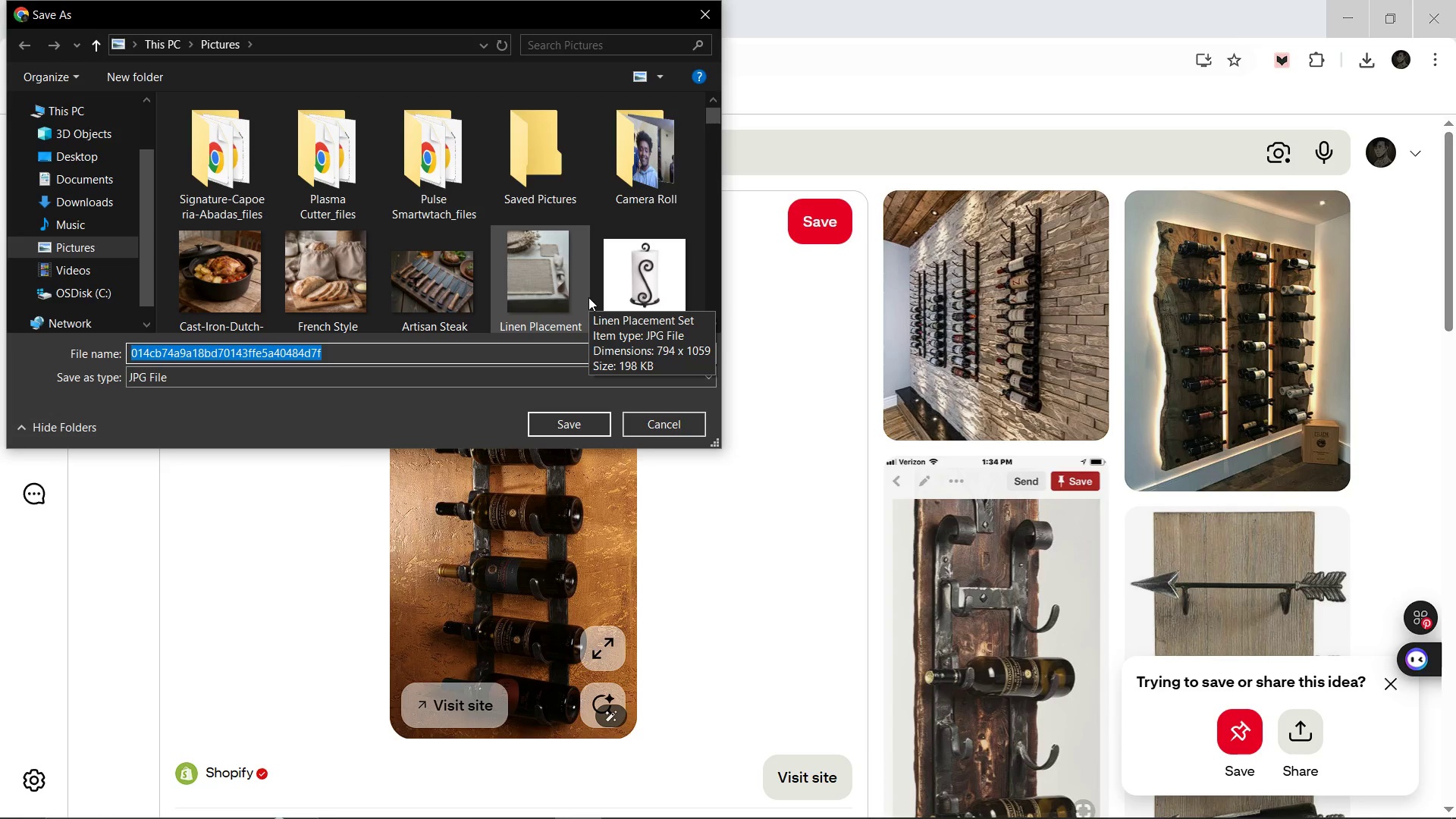 
wait(6.17)
 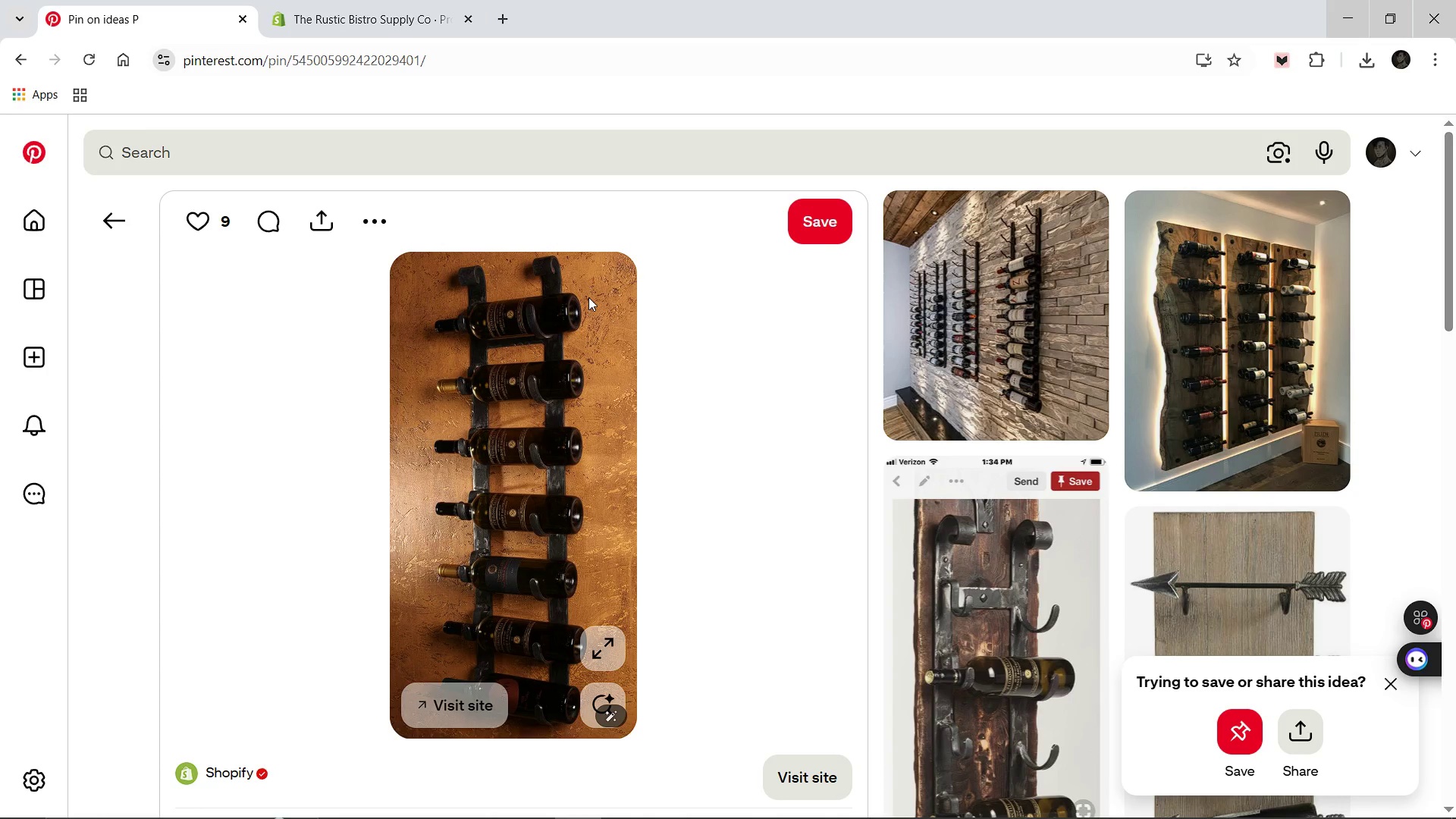 
type(Iron-Mounted-Wine-Rack)
 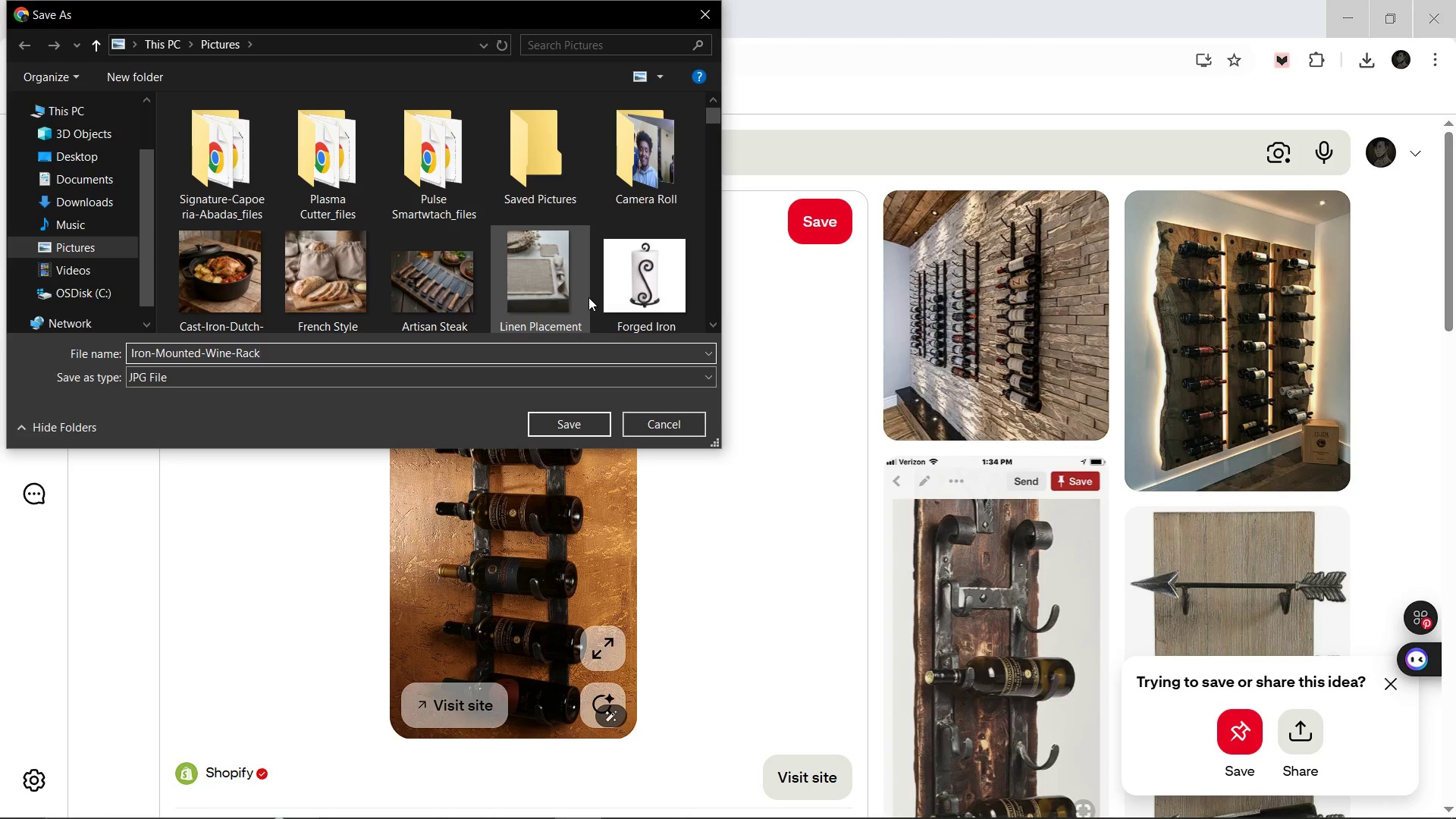 
left_click([546, 428])
 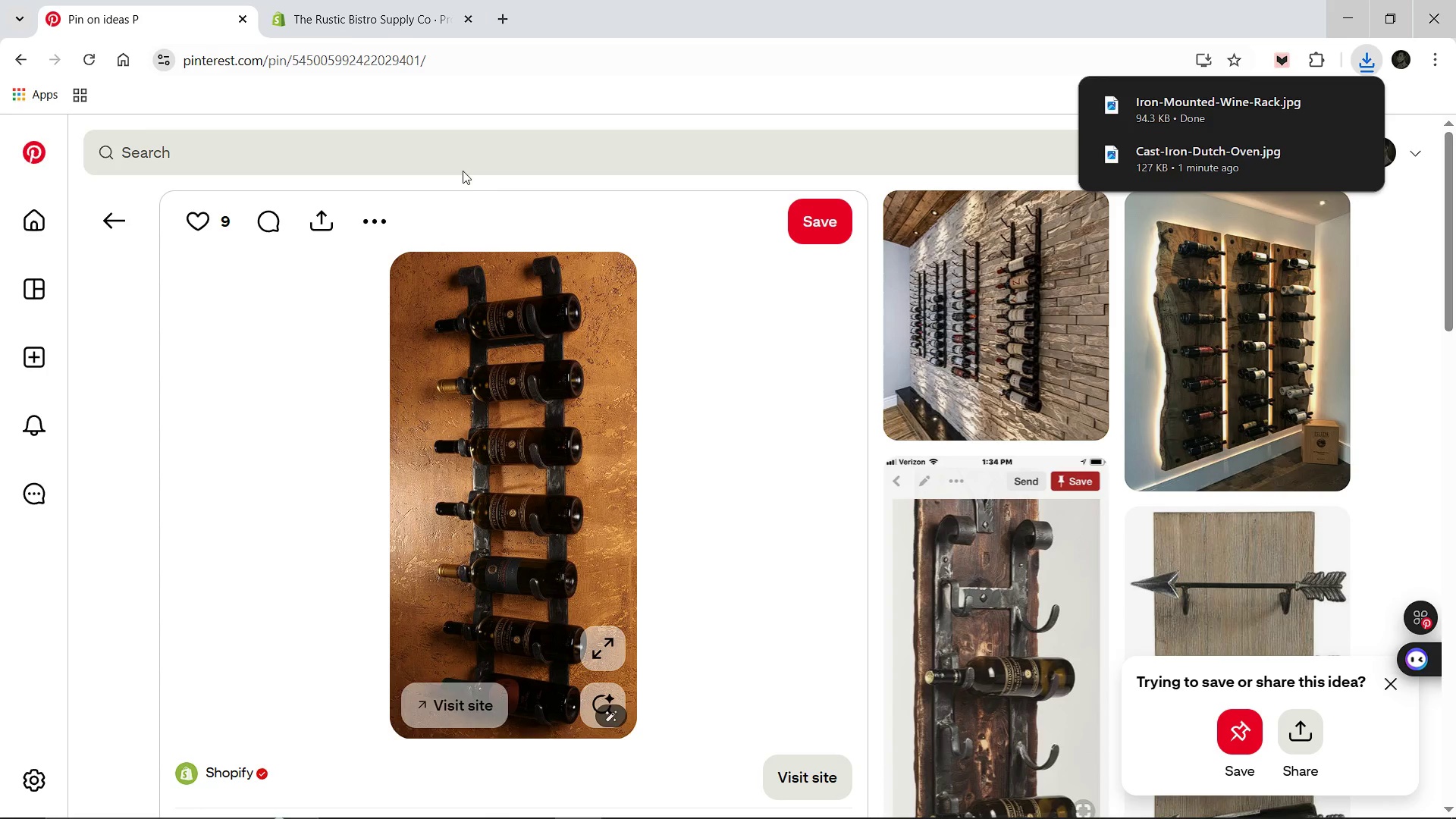 
left_click([302, 0])
 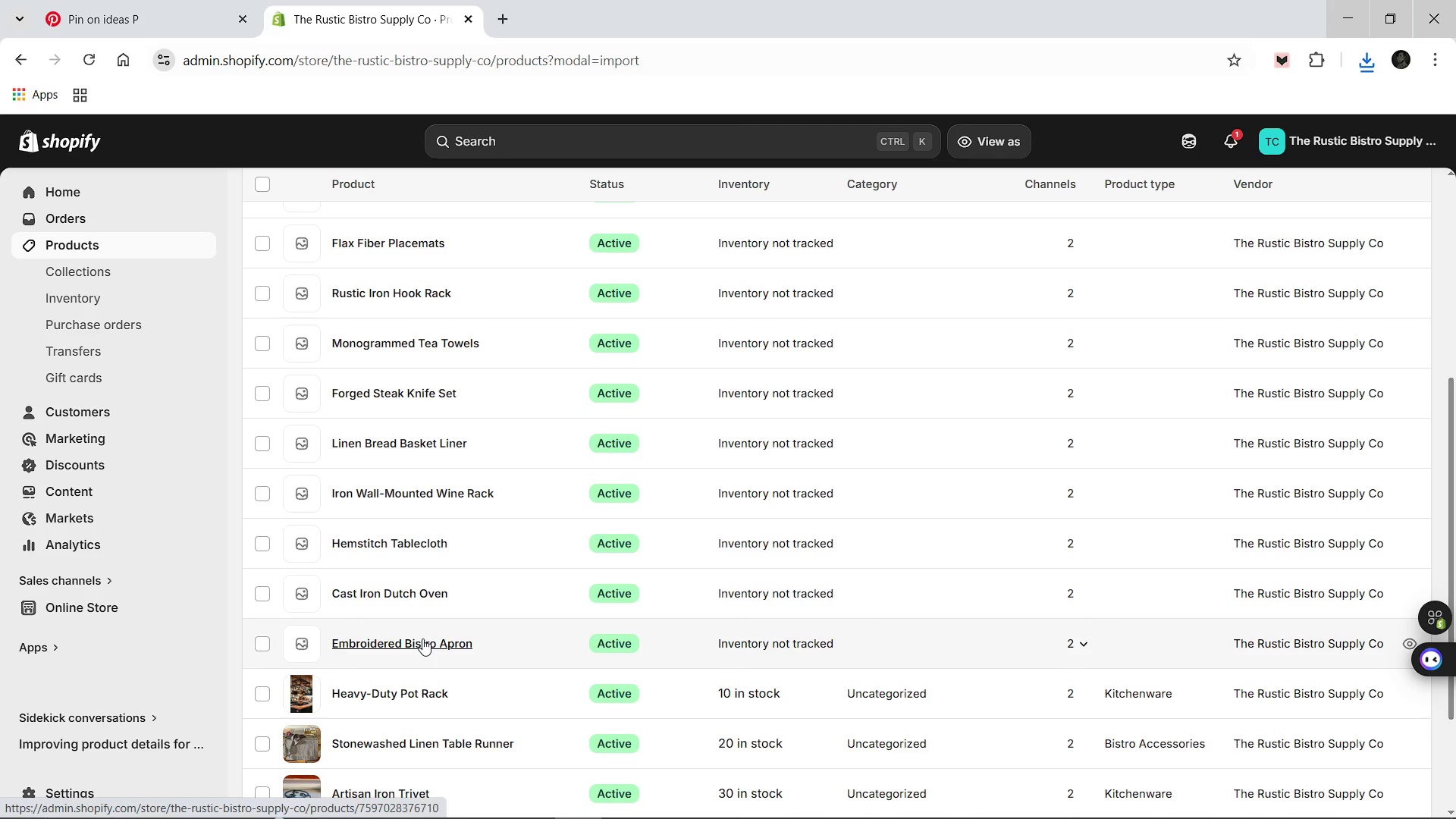 
scroll: coordinate [416, 694], scroll_direction: down, amount: 2.0
 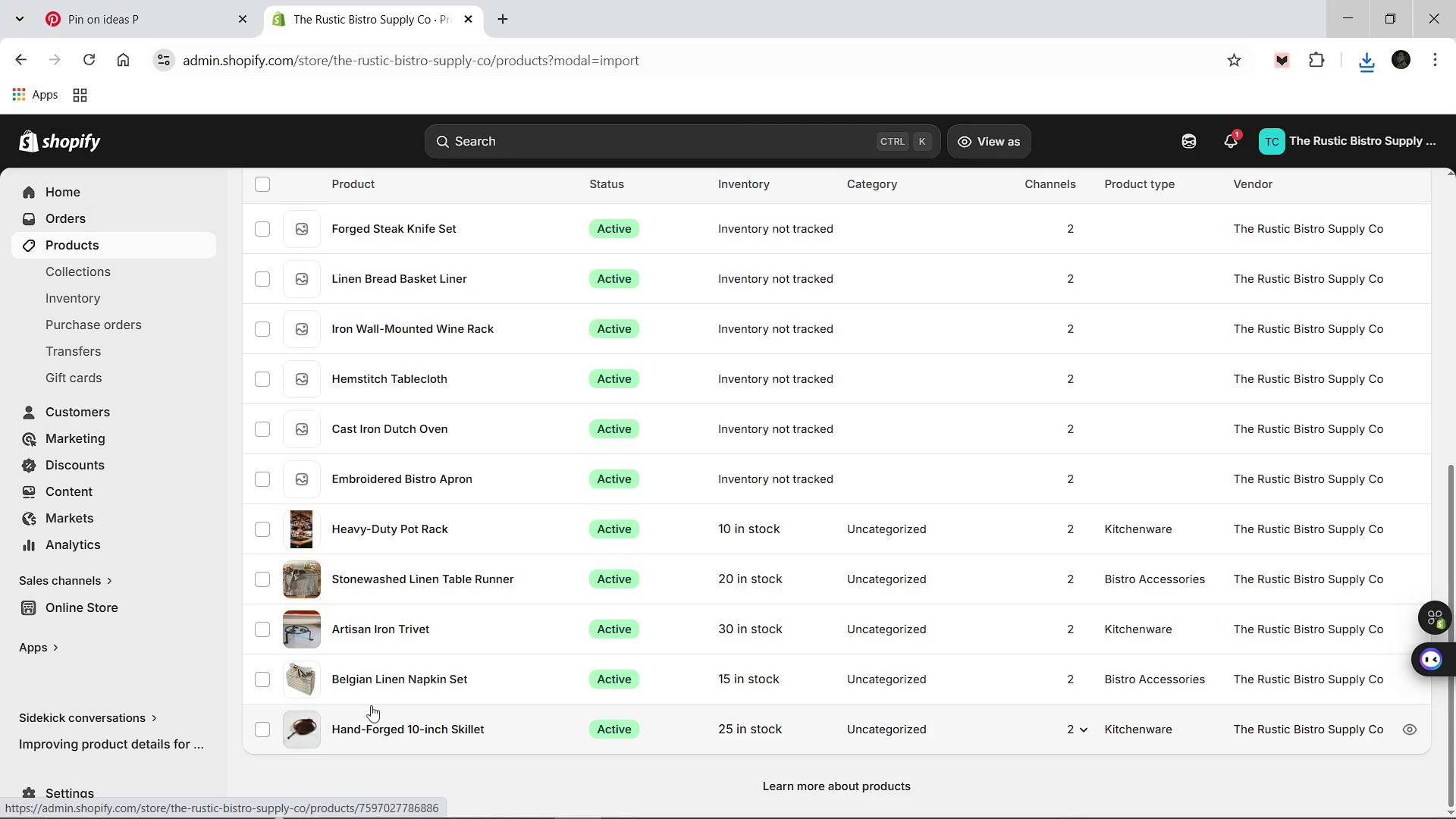 
wait(5.78)
 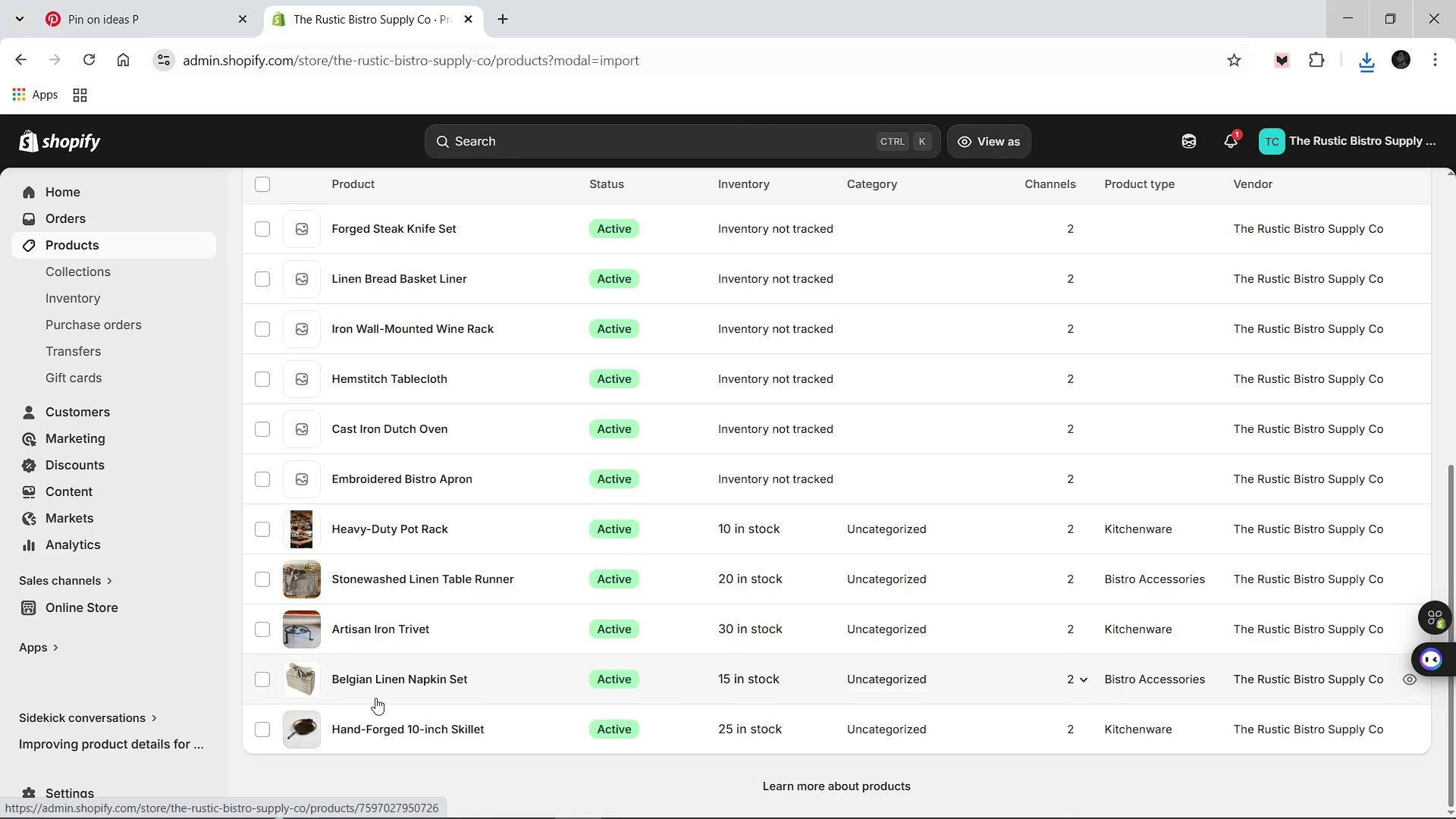 
left_click([202, 0])
 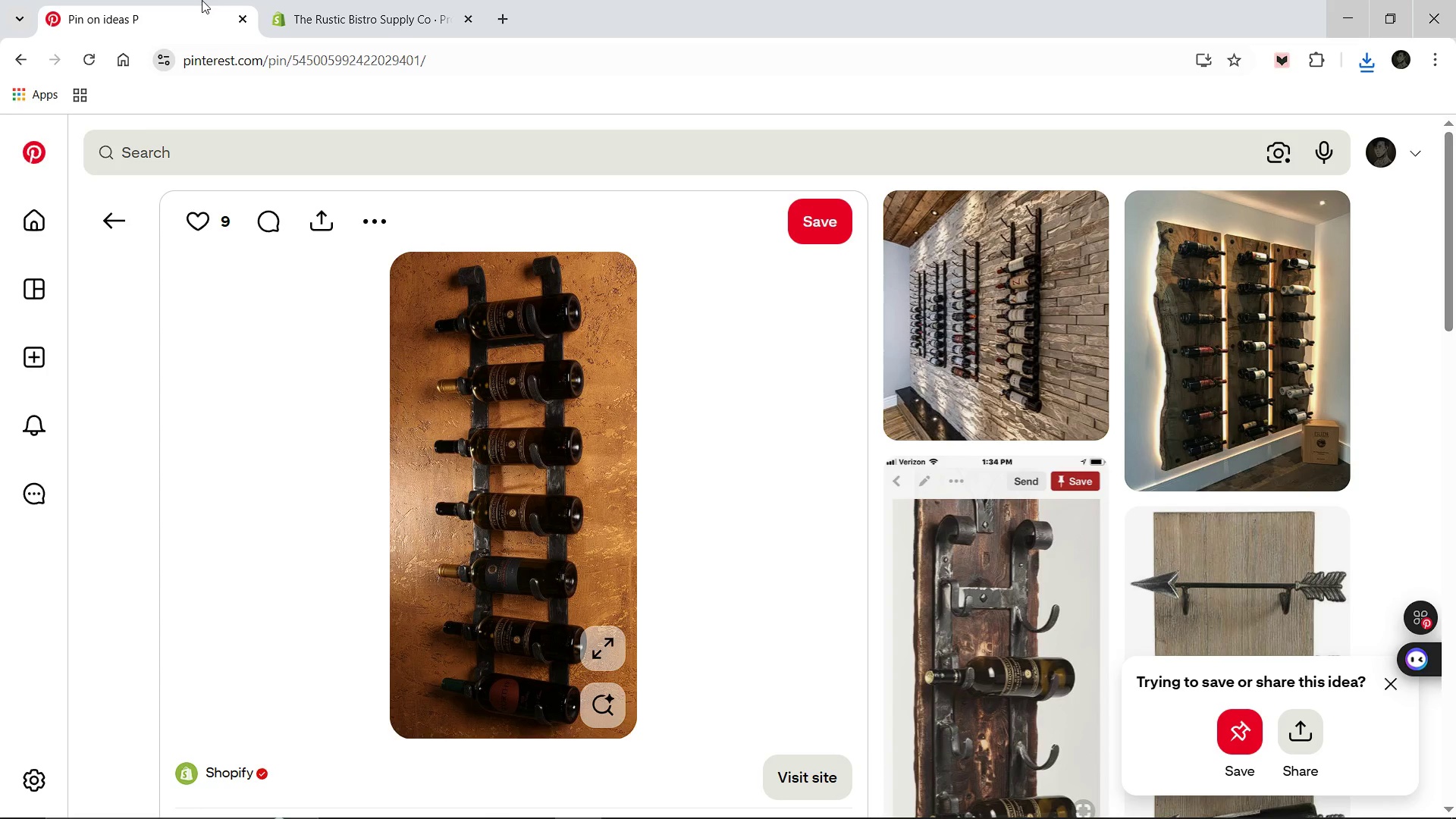 
wait(12.33)
 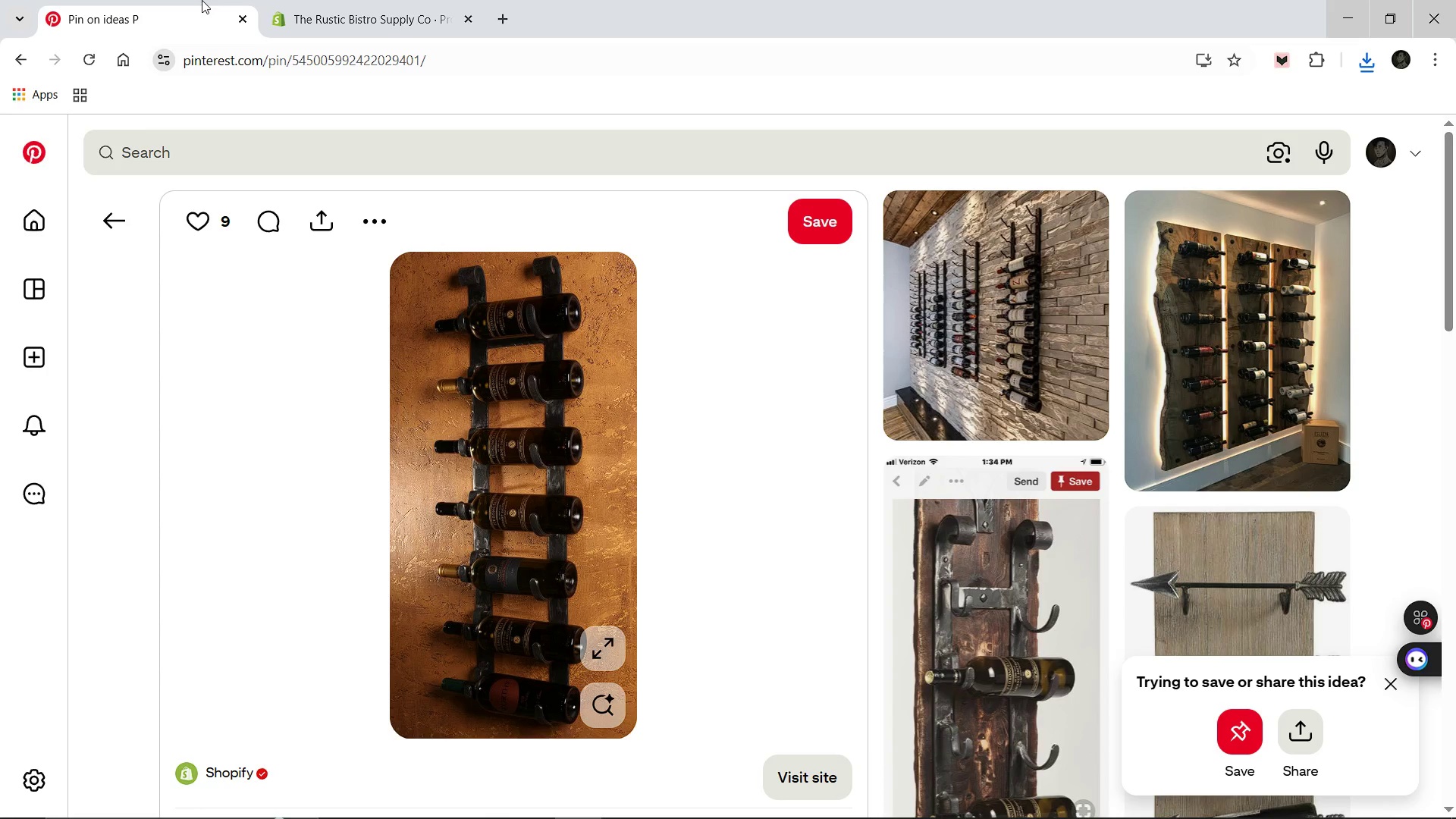 
left_click([212, 153])
 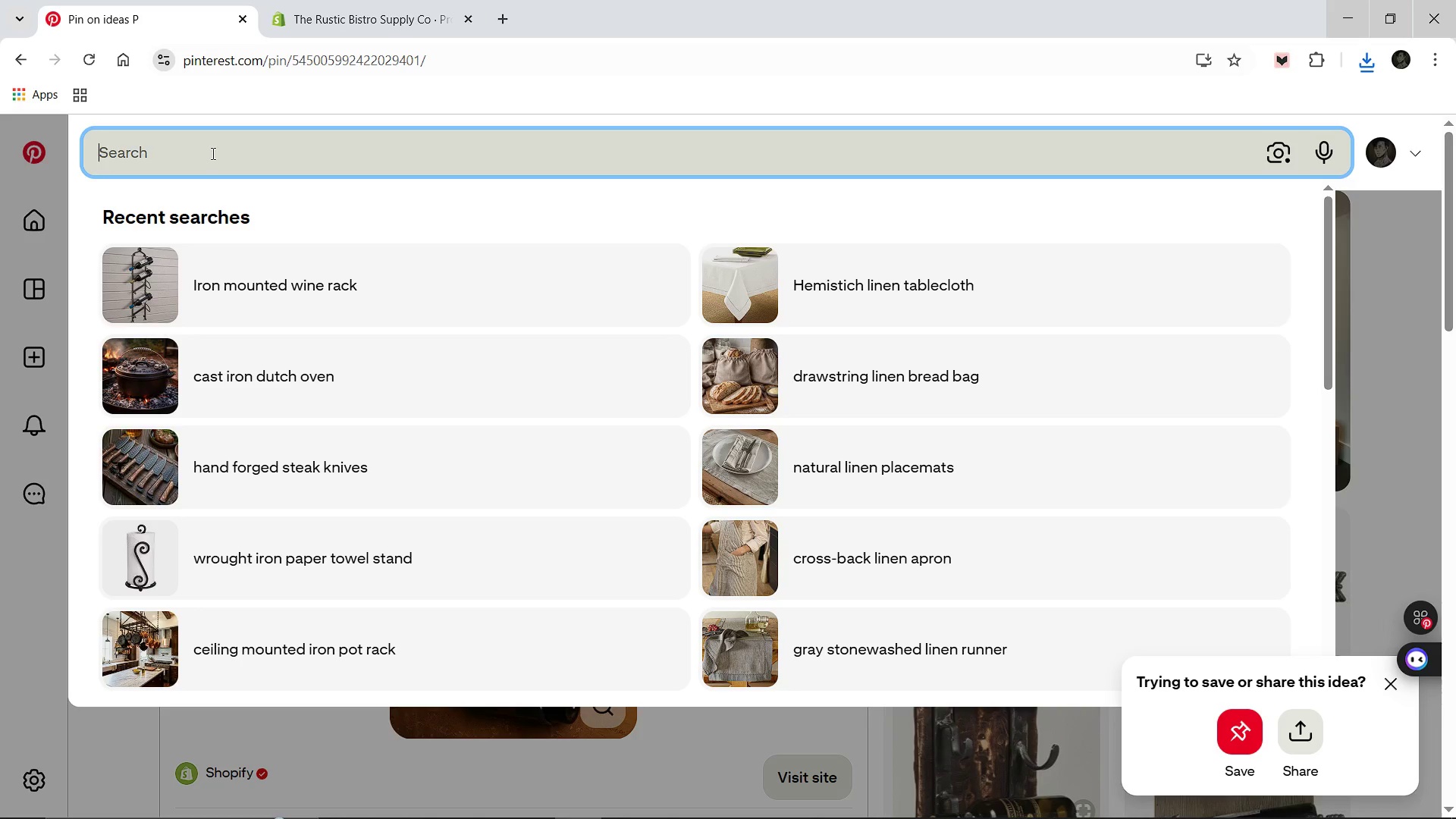 
wait(16.92)
 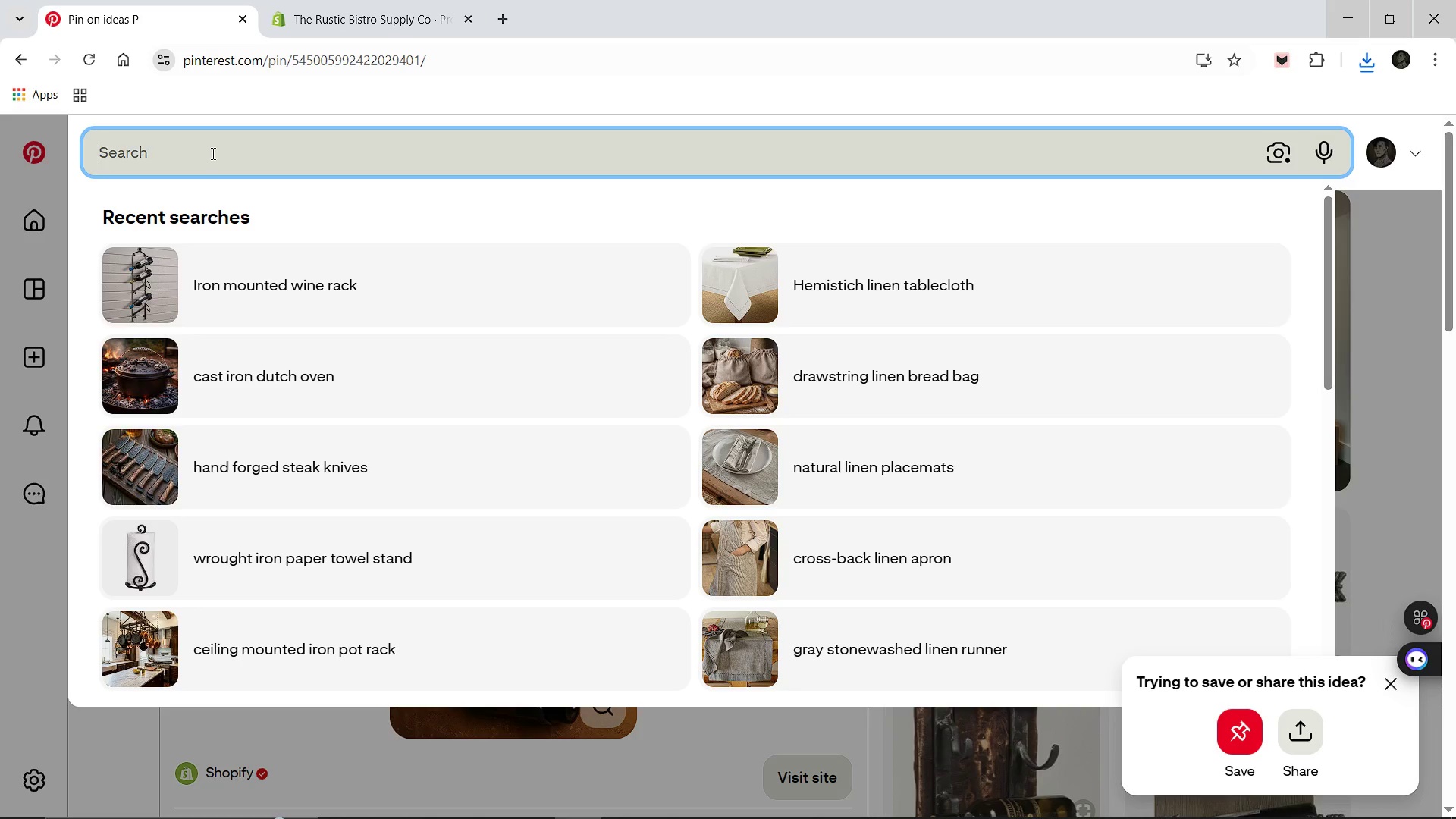 
type(embroidered bistro apron)
 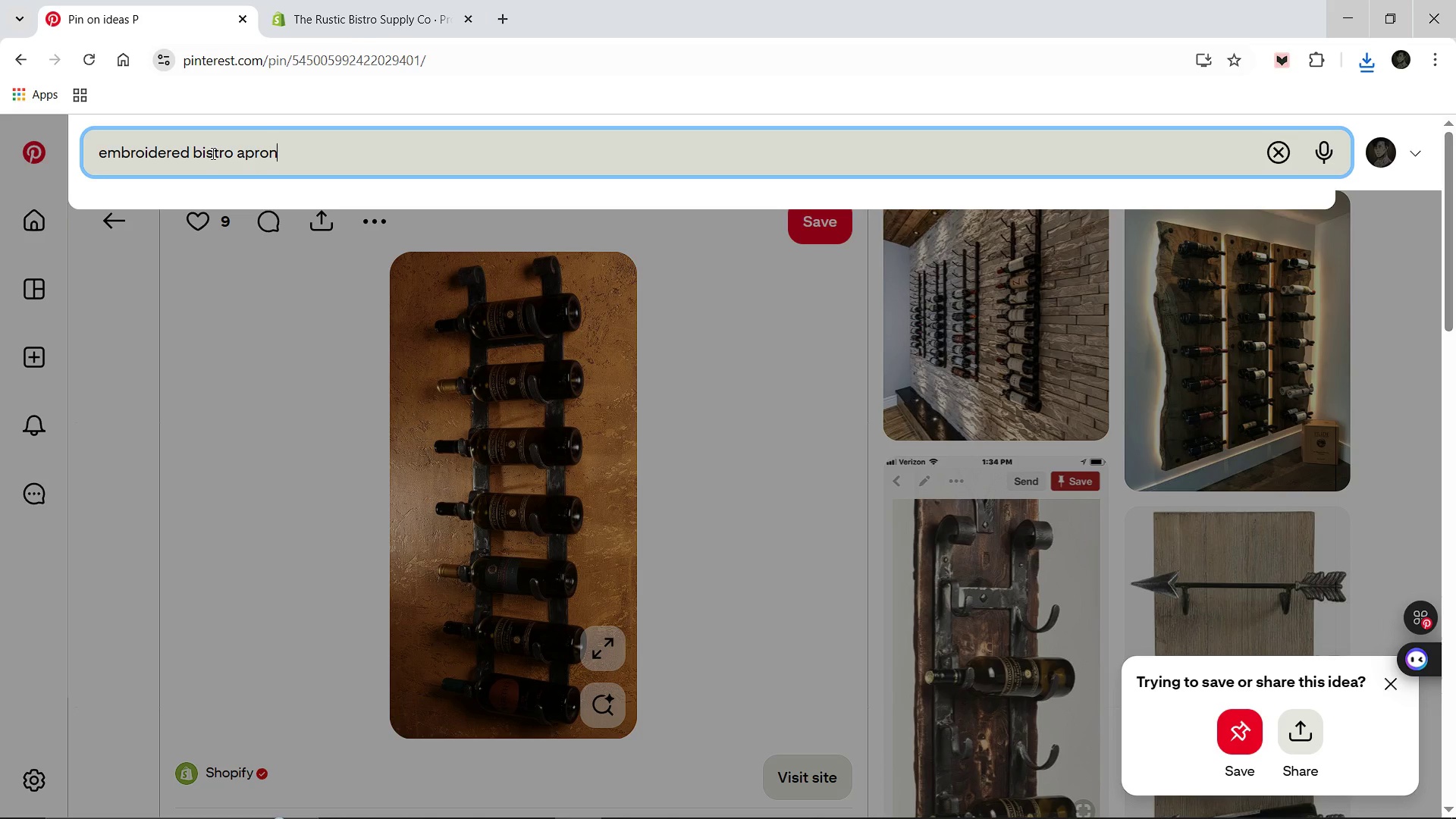 
key(Enter)
 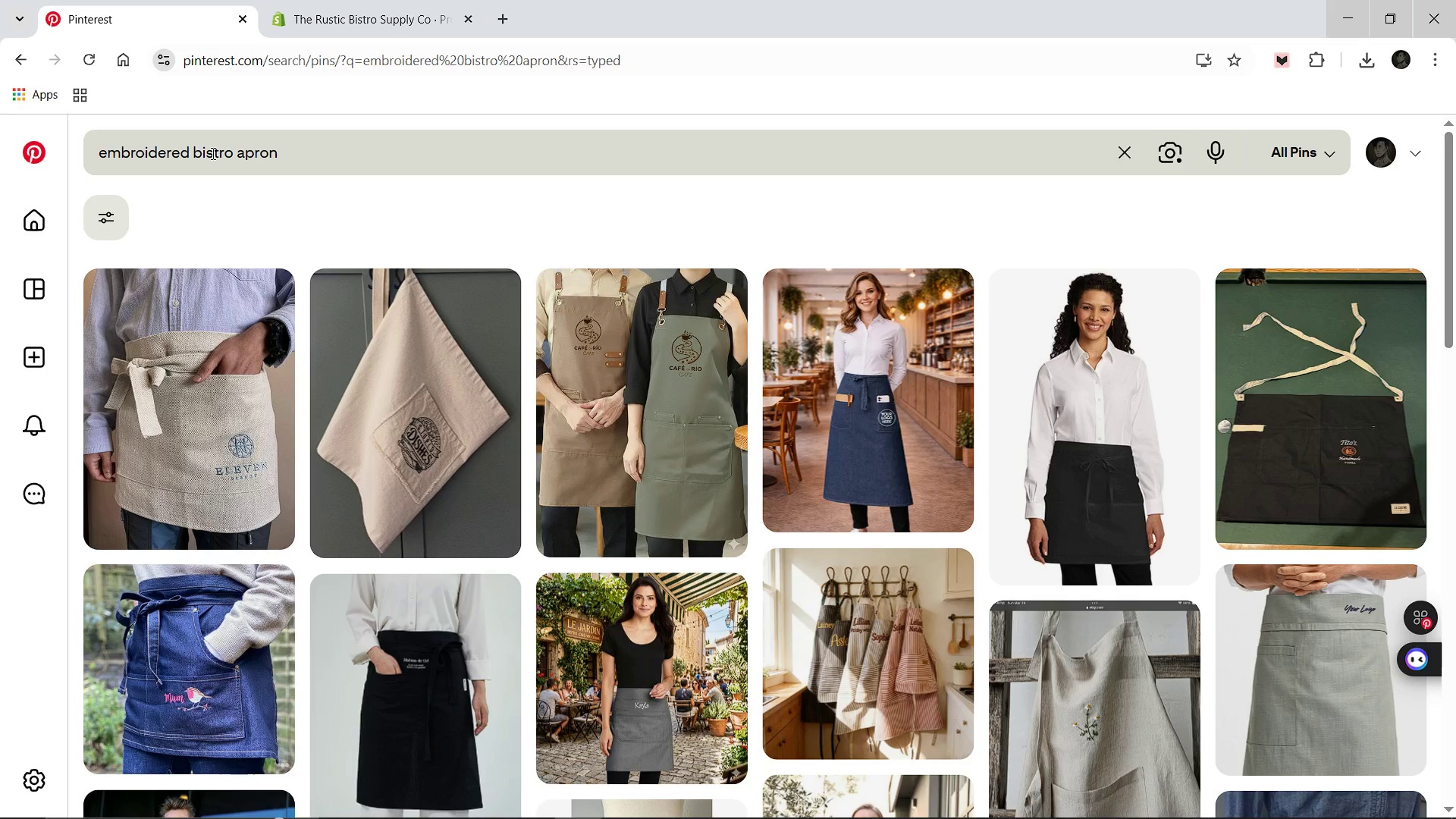 
wait(12.33)
 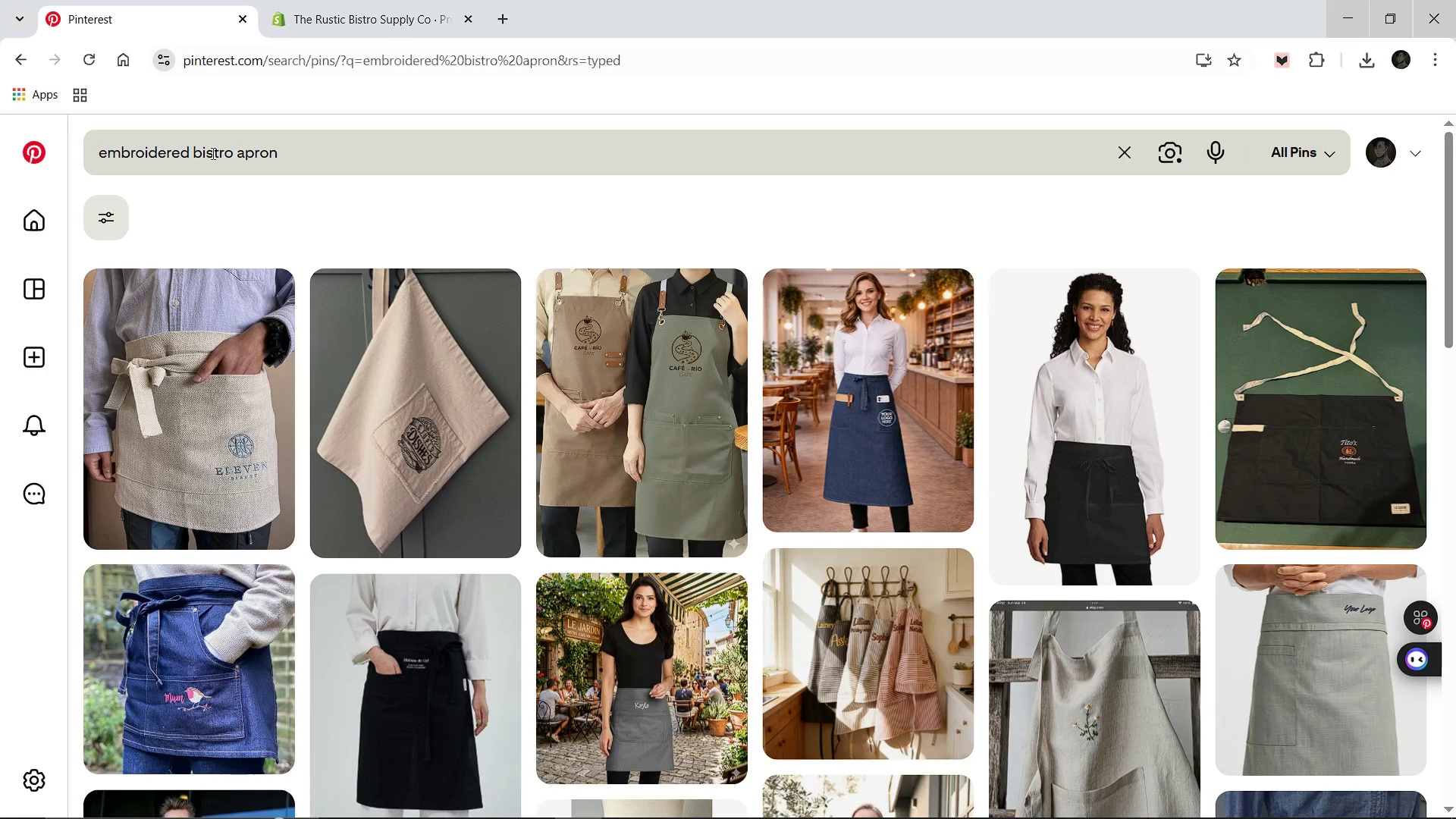 
left_click([896, 643])
 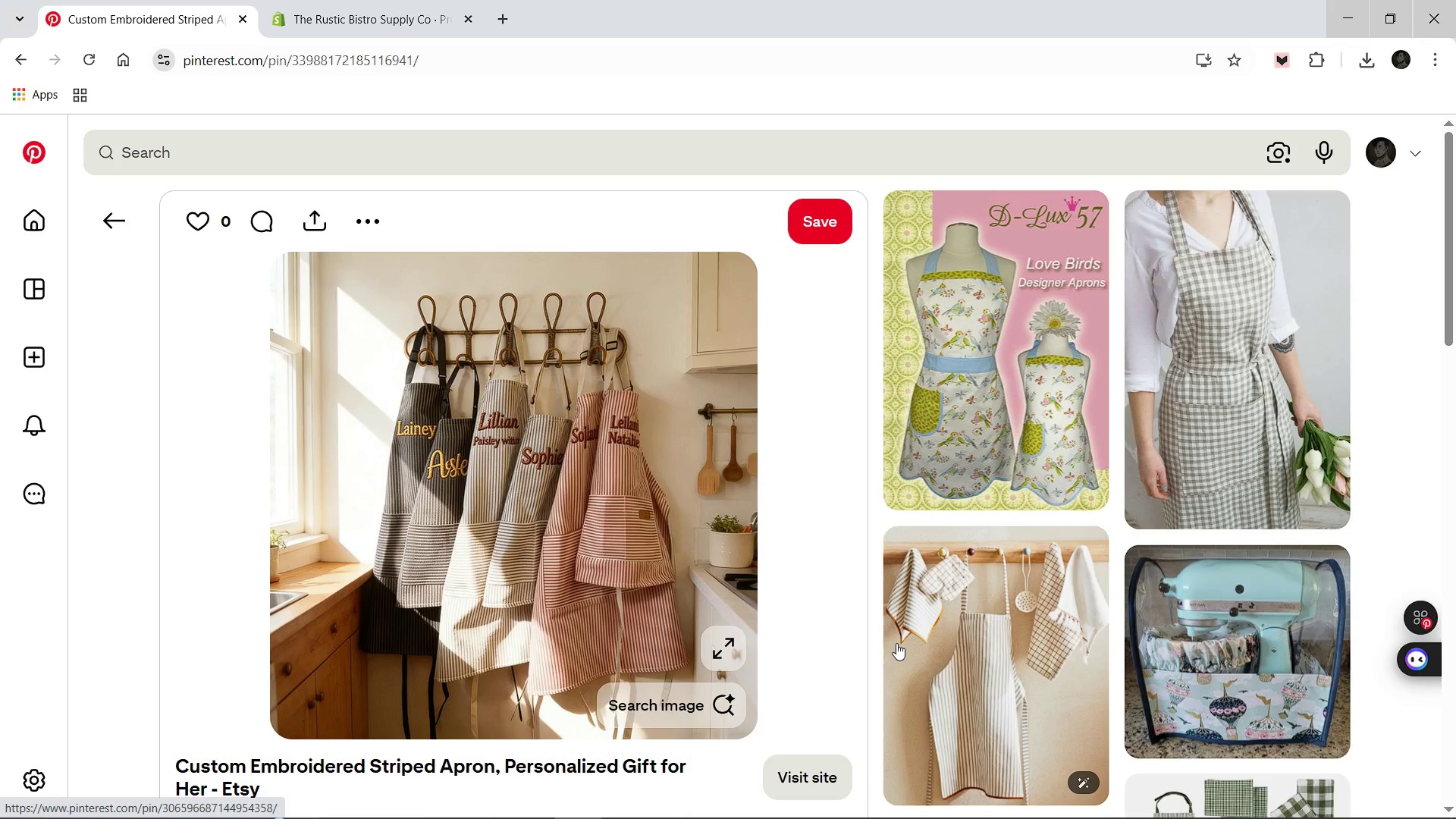 
wait(10.17)
 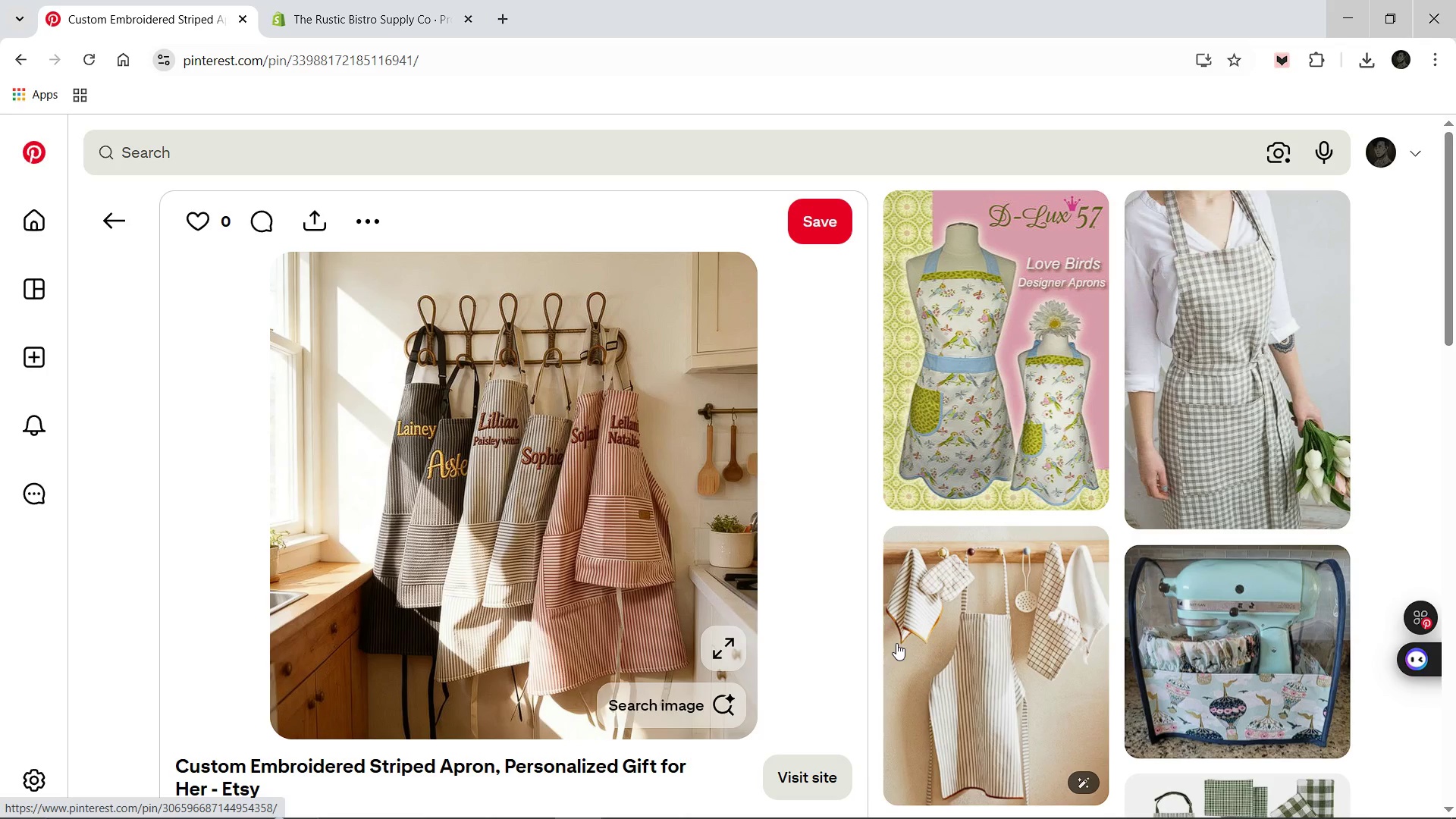 
right_click([596, 484])
 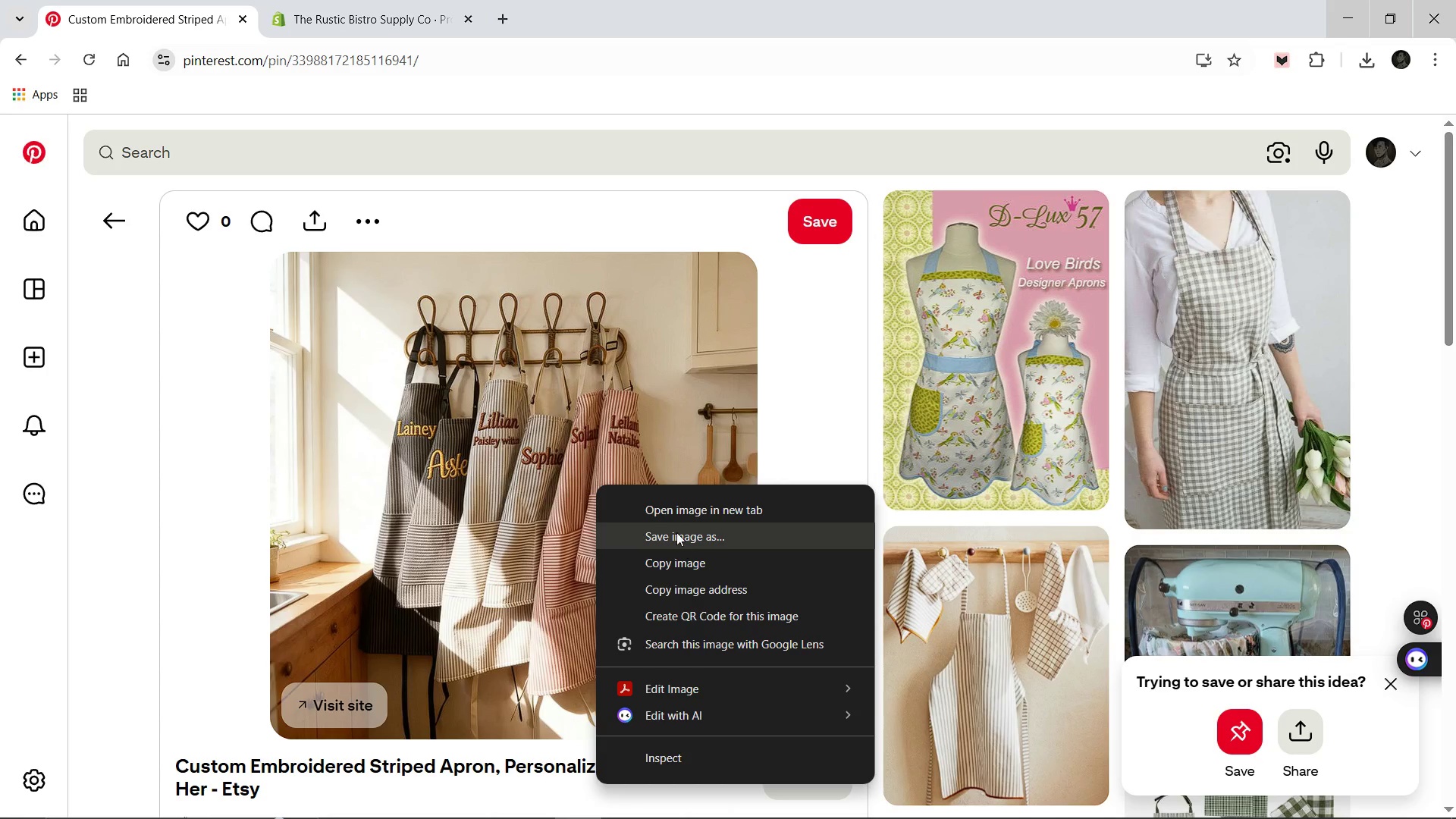 
left_click([676, 532])
 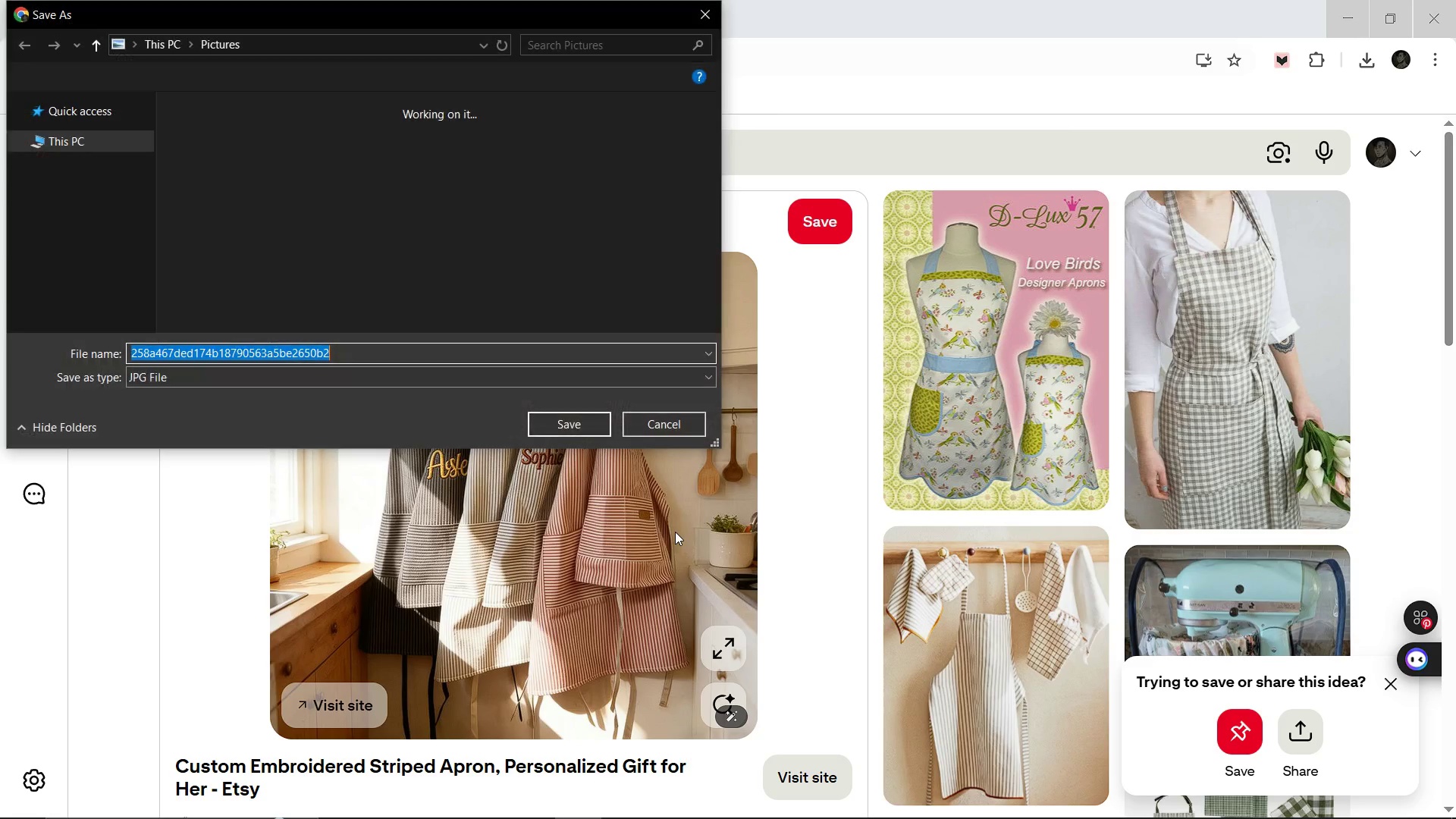 
type(Embroidered-Bistro-Apron)
 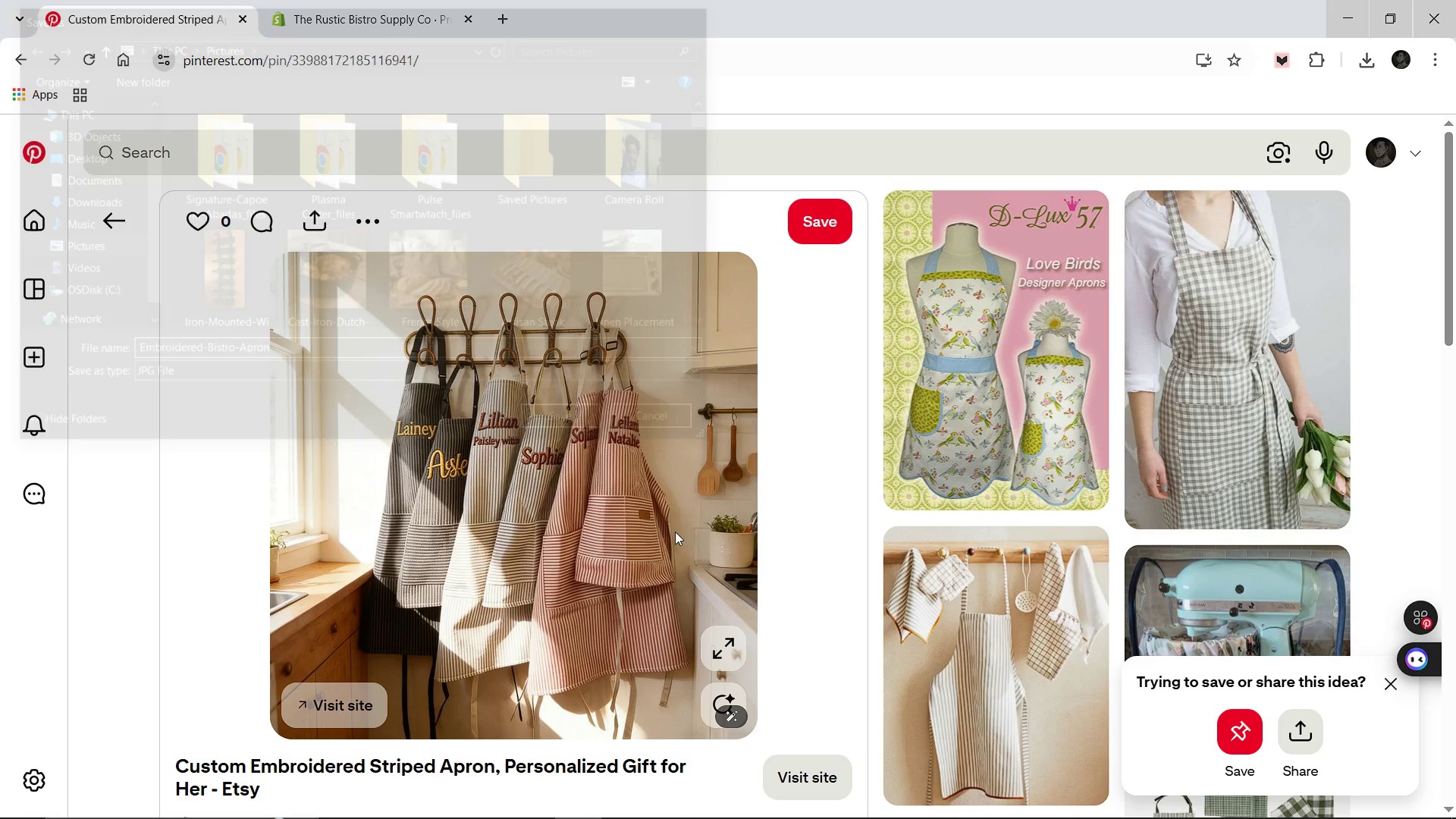 
 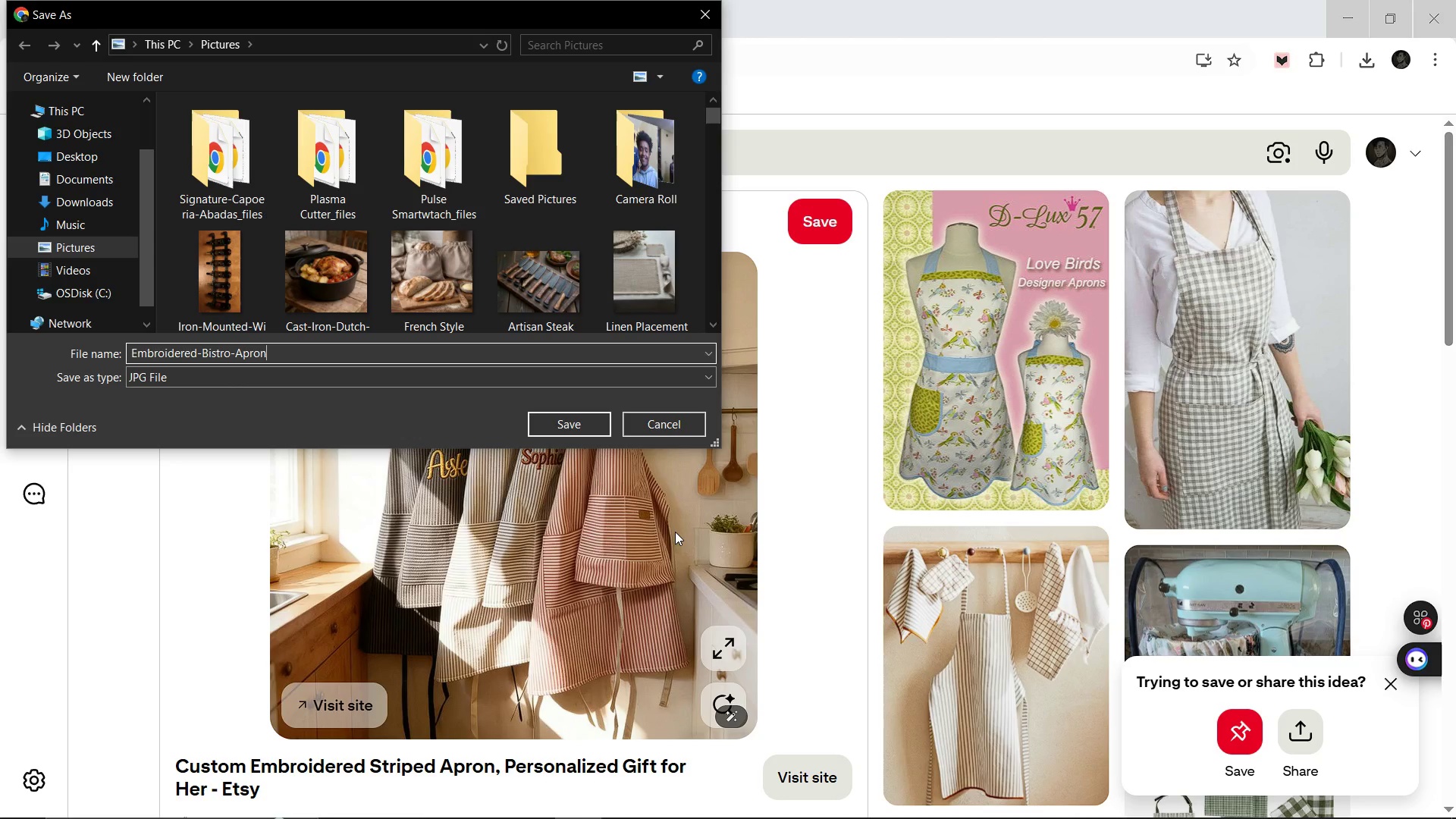 
key(Enter)
 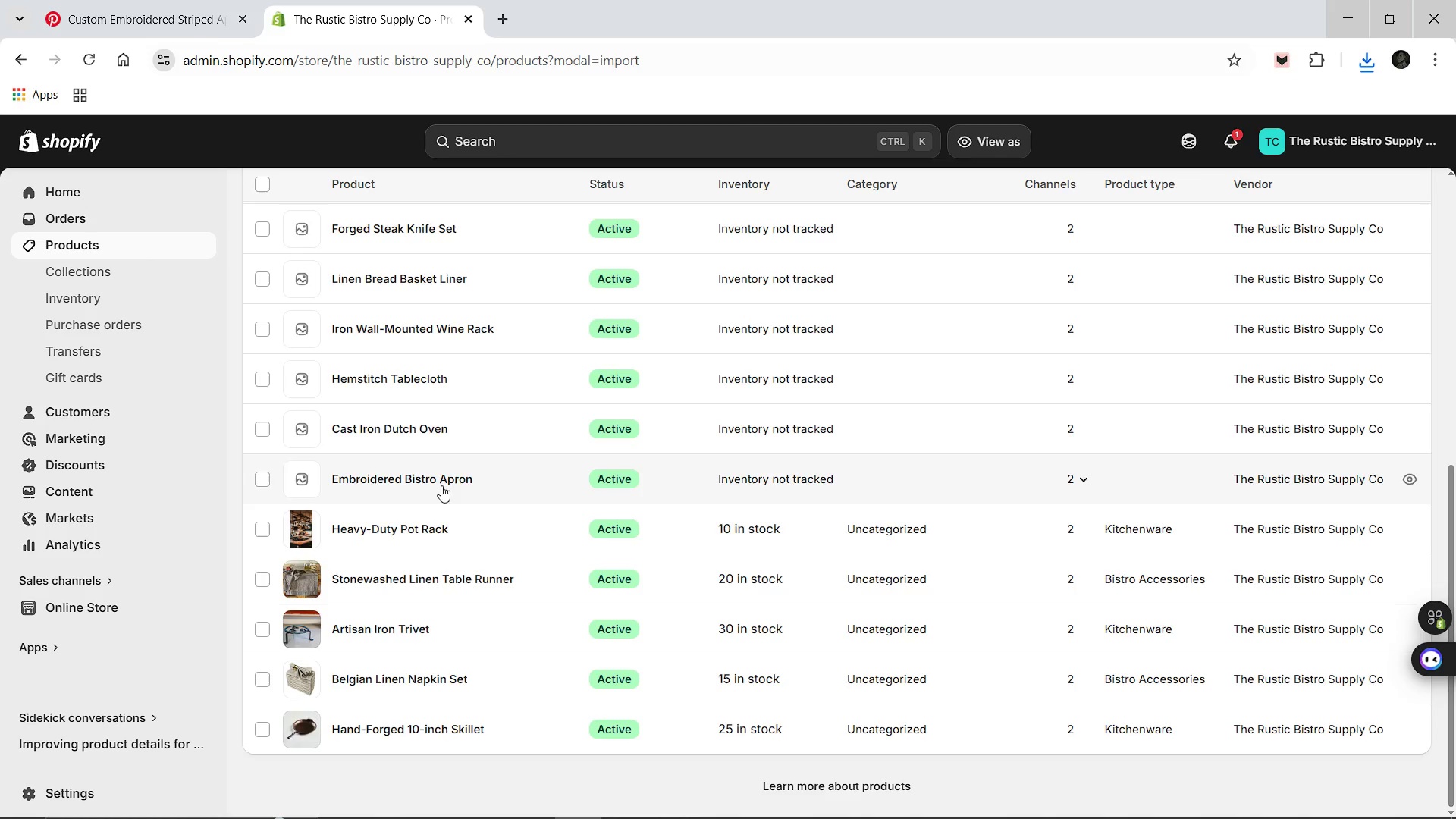 
wait(6.47)
 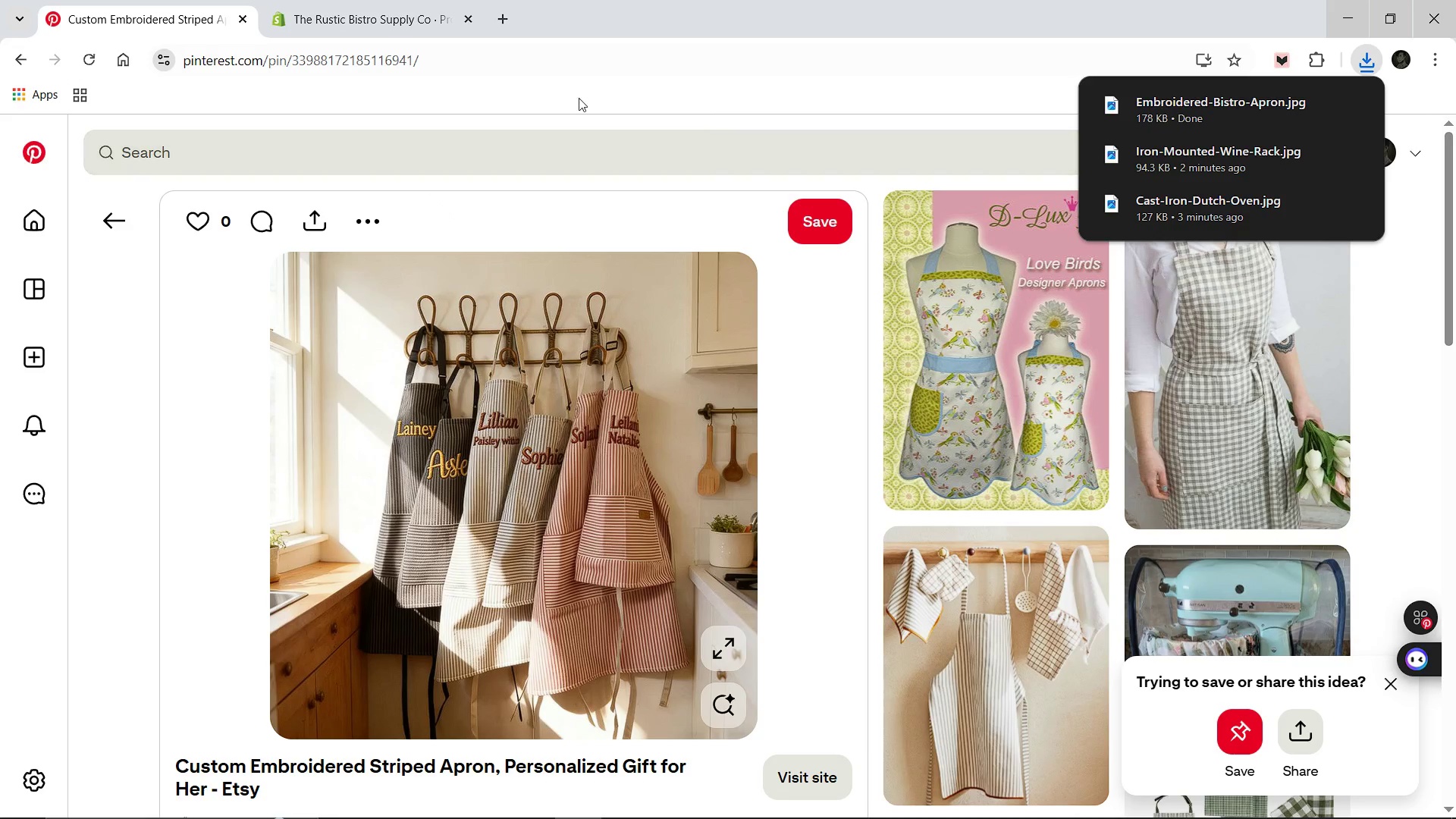 
left_click([379, 479])
 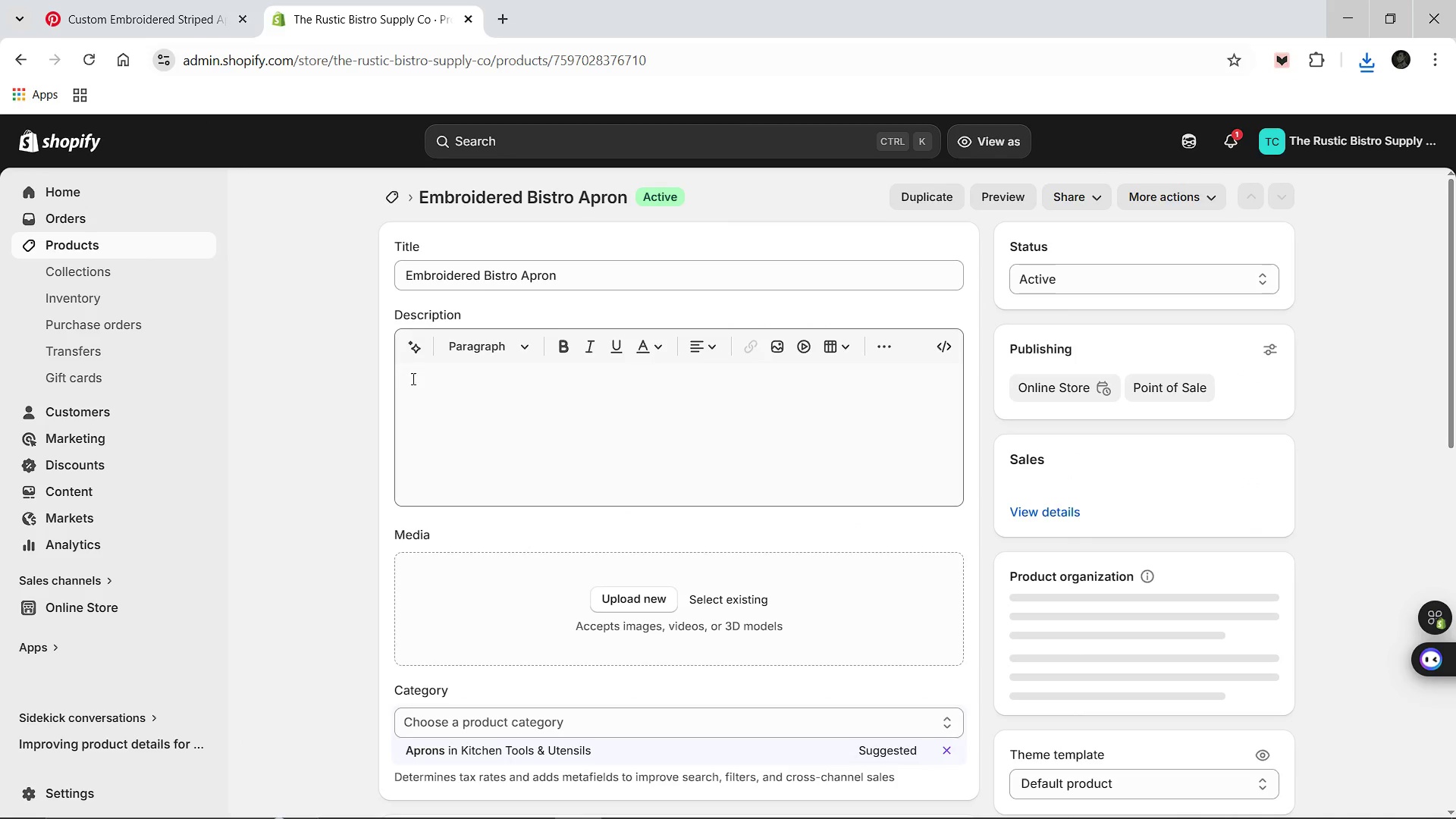 
left_click([429, 399])
 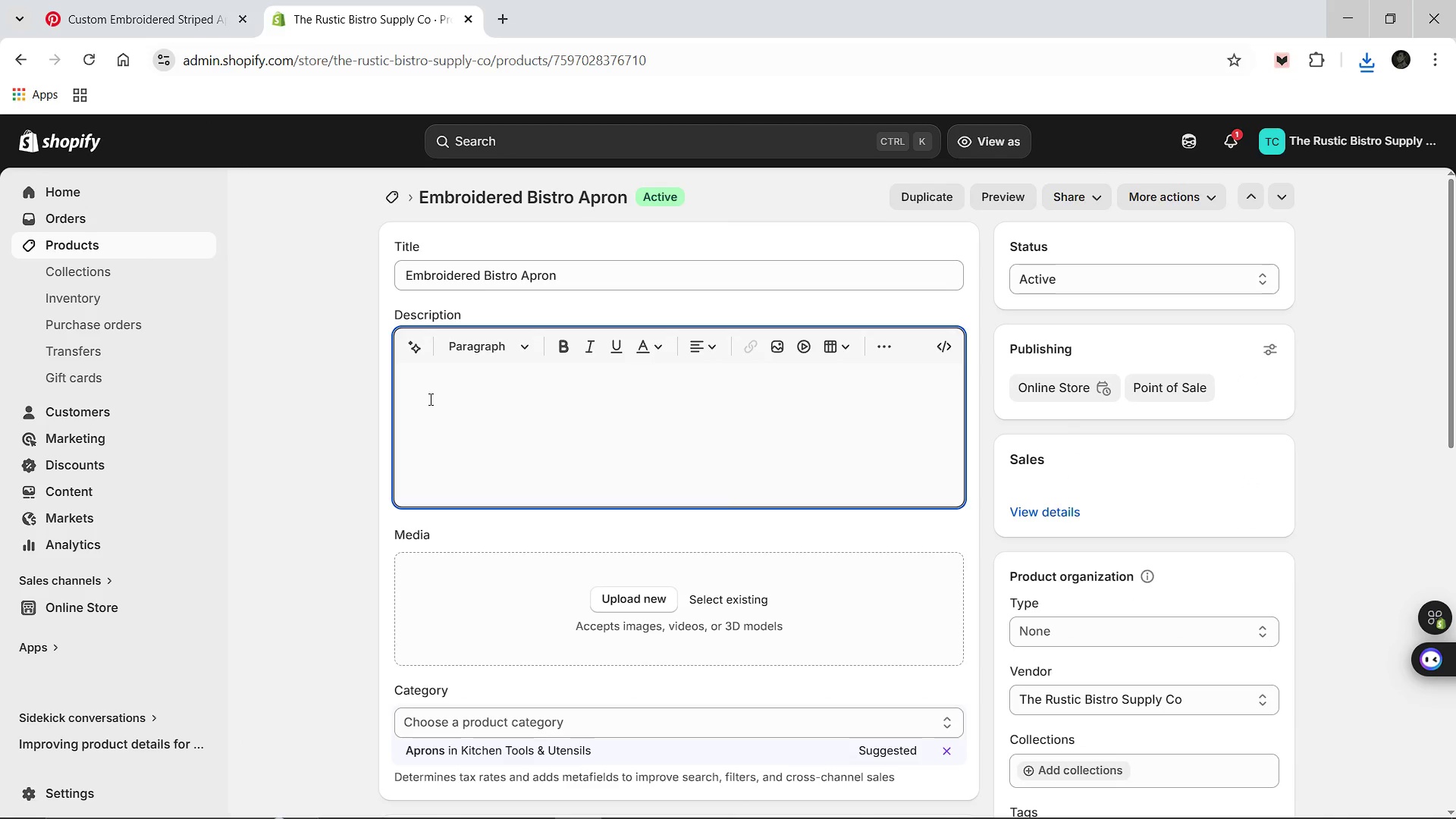 
type(Designed for the deica)
key(Backspace)
 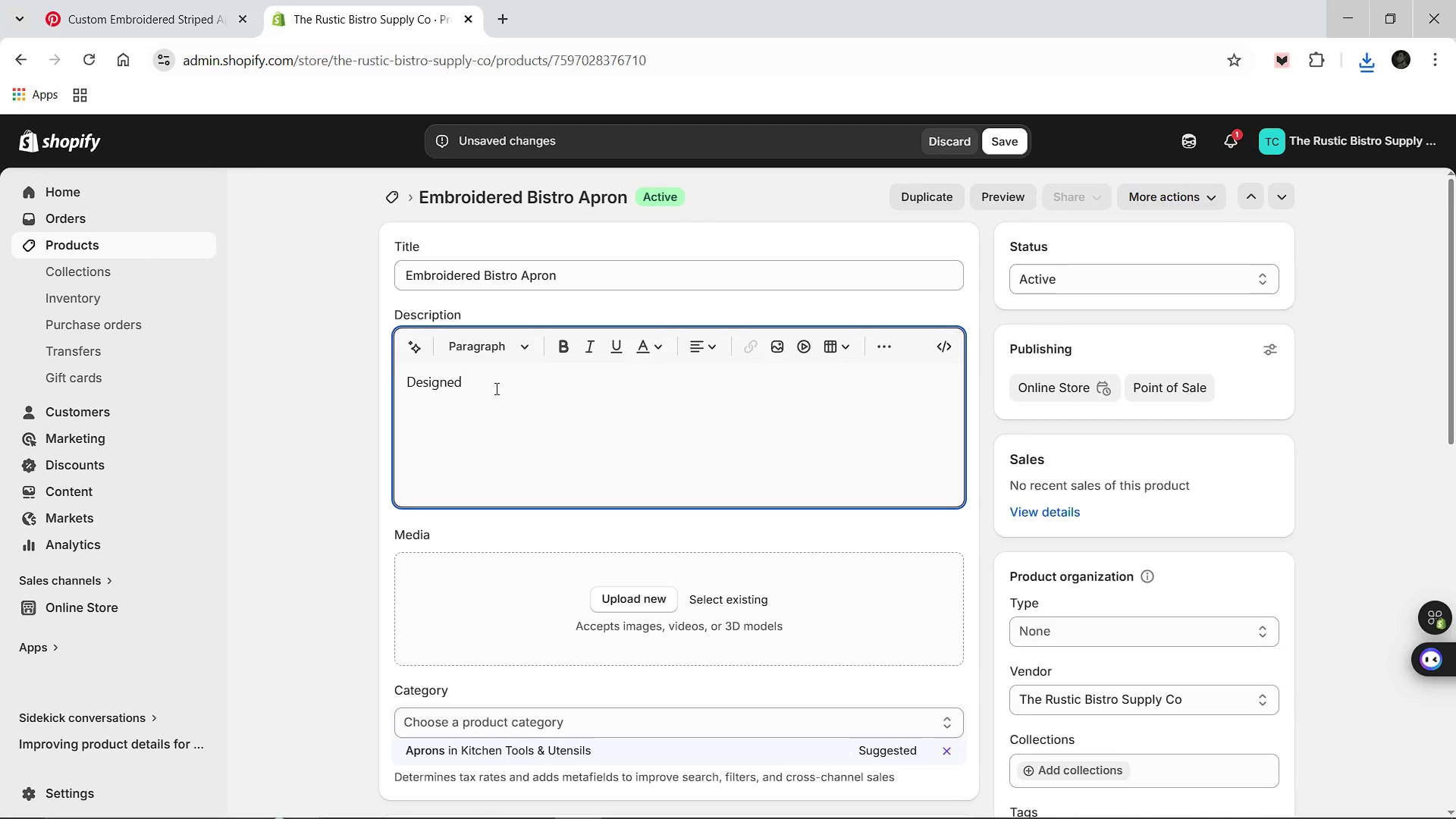 
left_click([495, 388])
 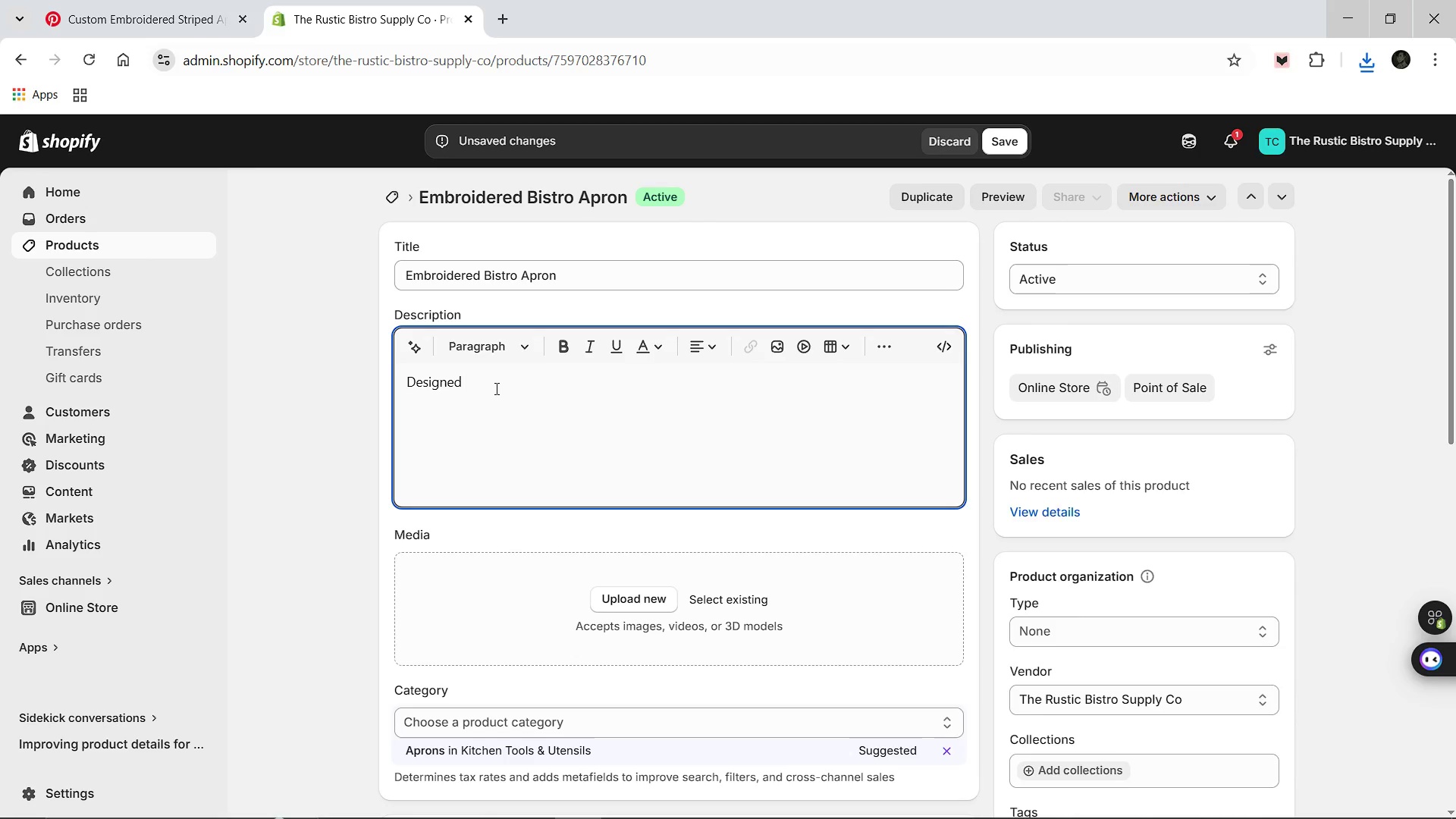 
type(dedicated artisan, this cross-back linen apron offers full covergae without te)
 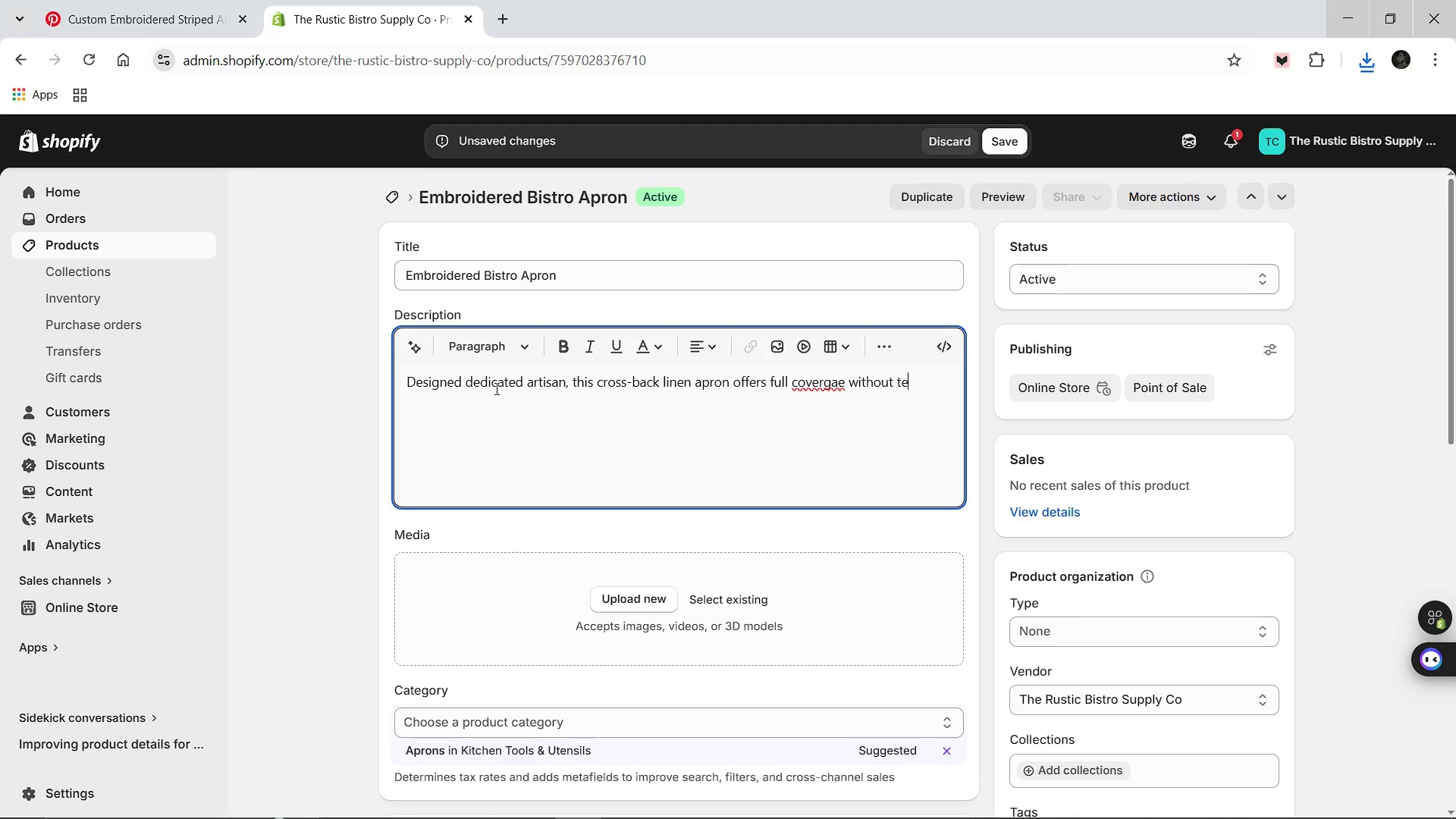 
hold_key(key=ArrowLeft, duration=0.81)
 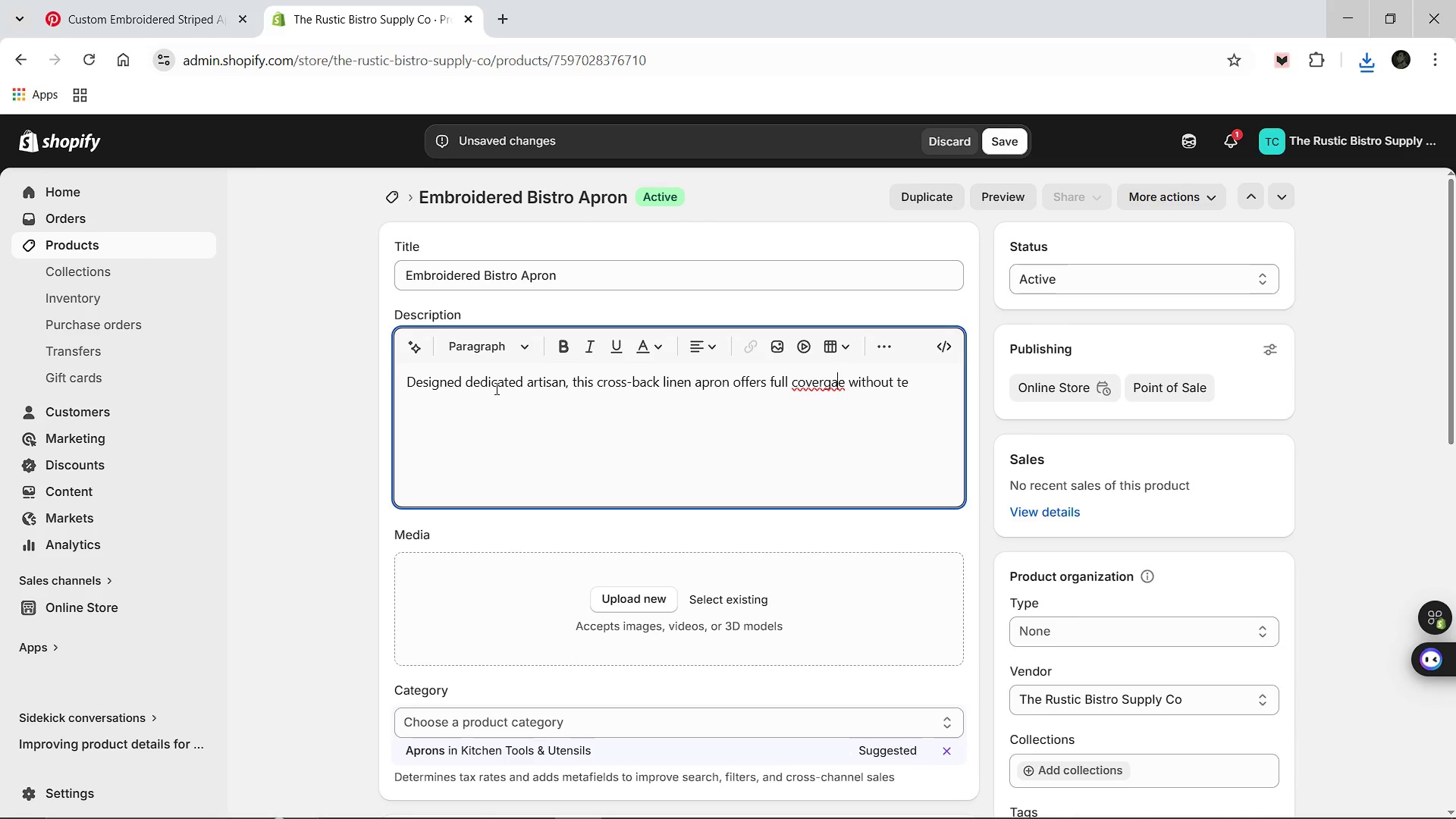 
key(ArrowLeft)
 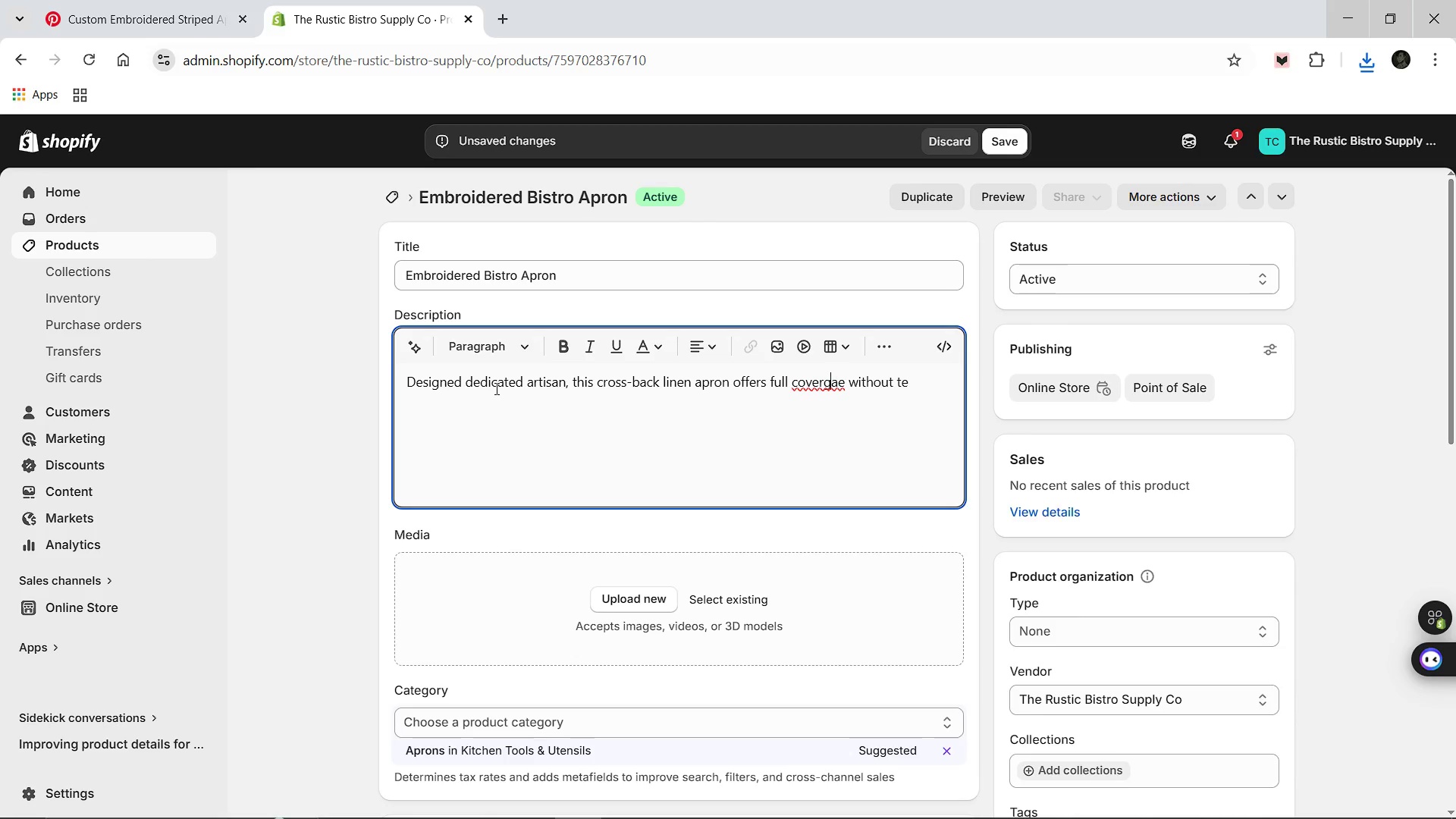 
key(ArrowLeft)
 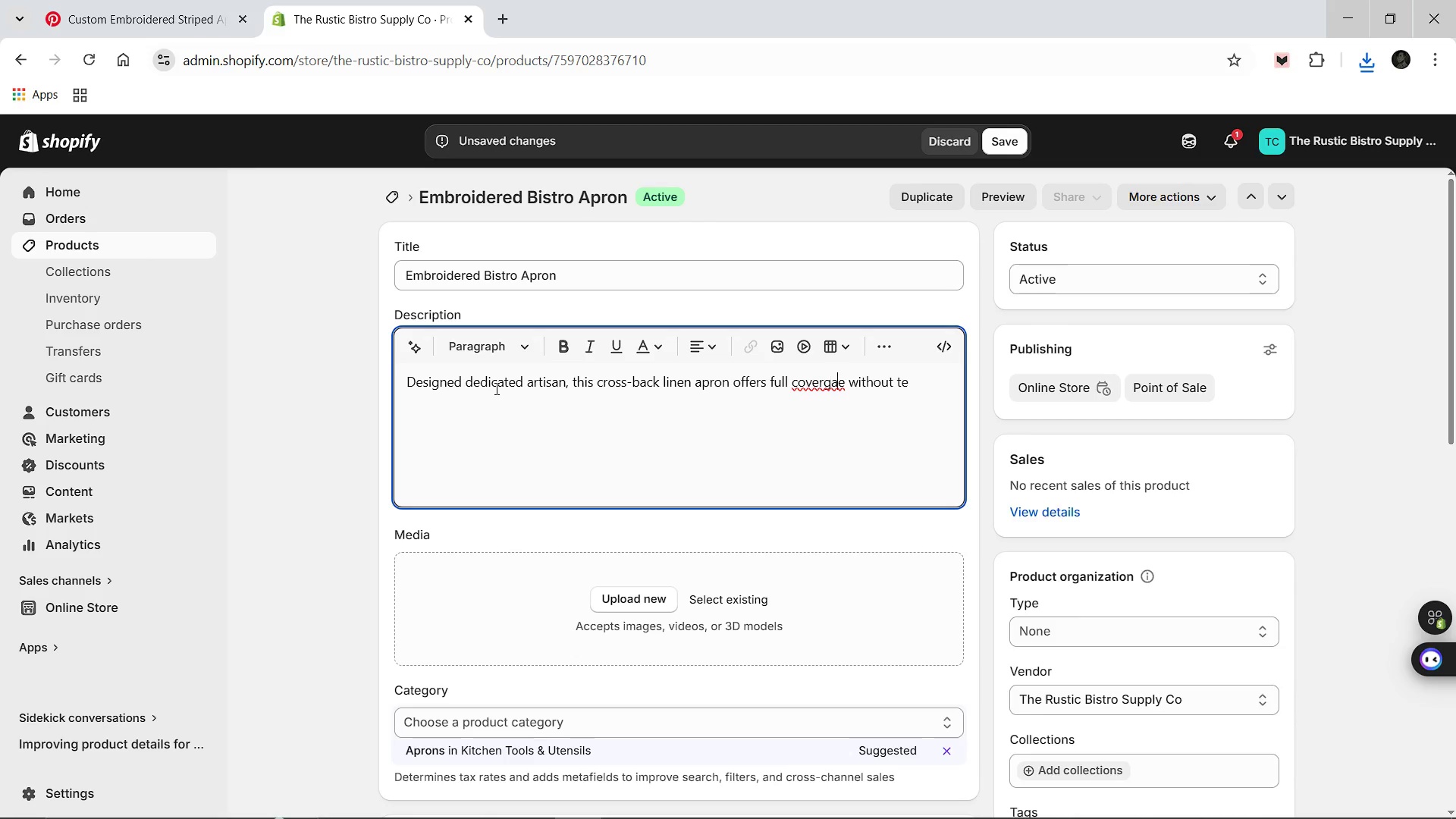 
key(ArrowRight)
 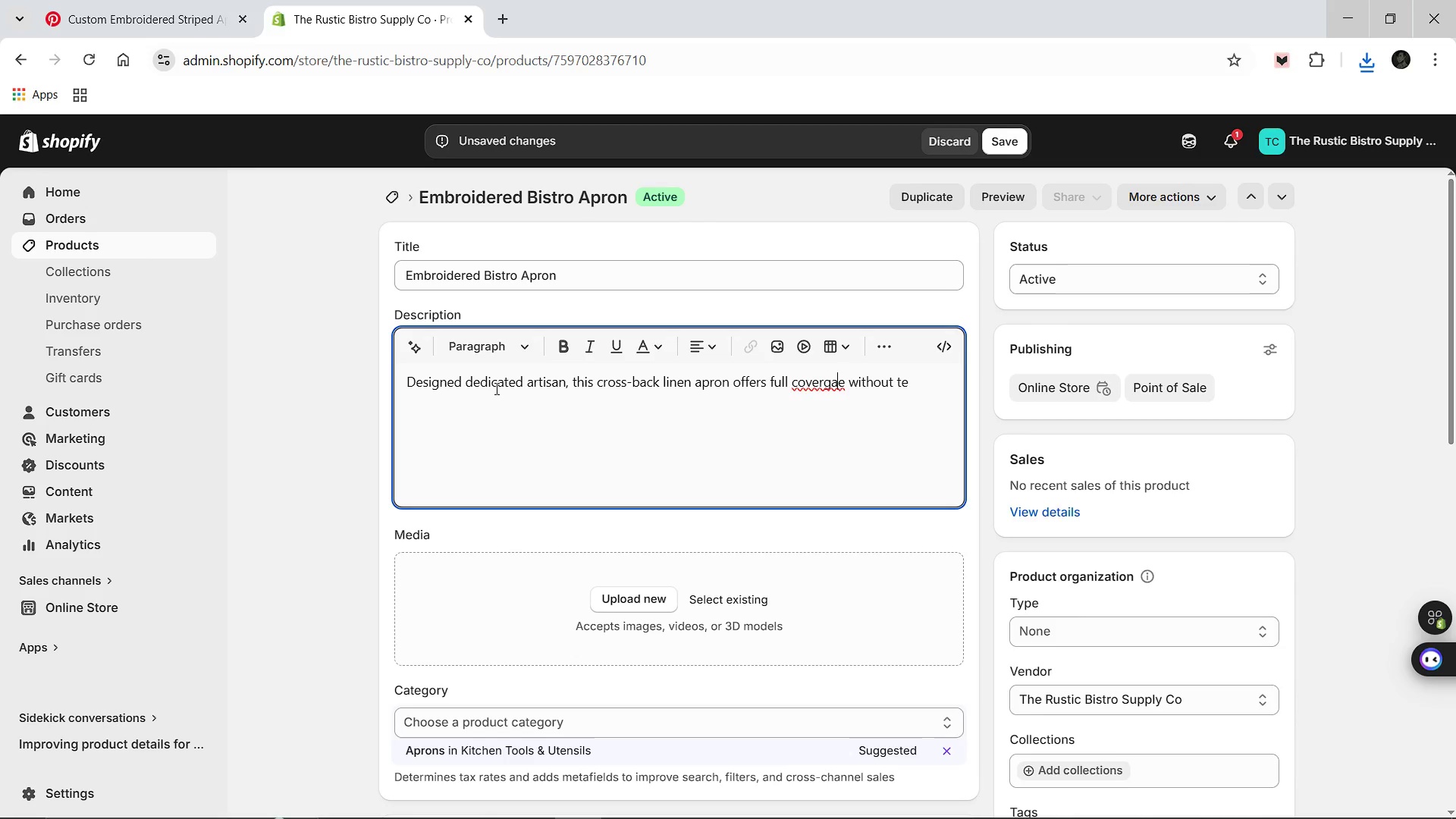 
key(Backspace)
key(Backspace)
type(age)
key(Backspace)
 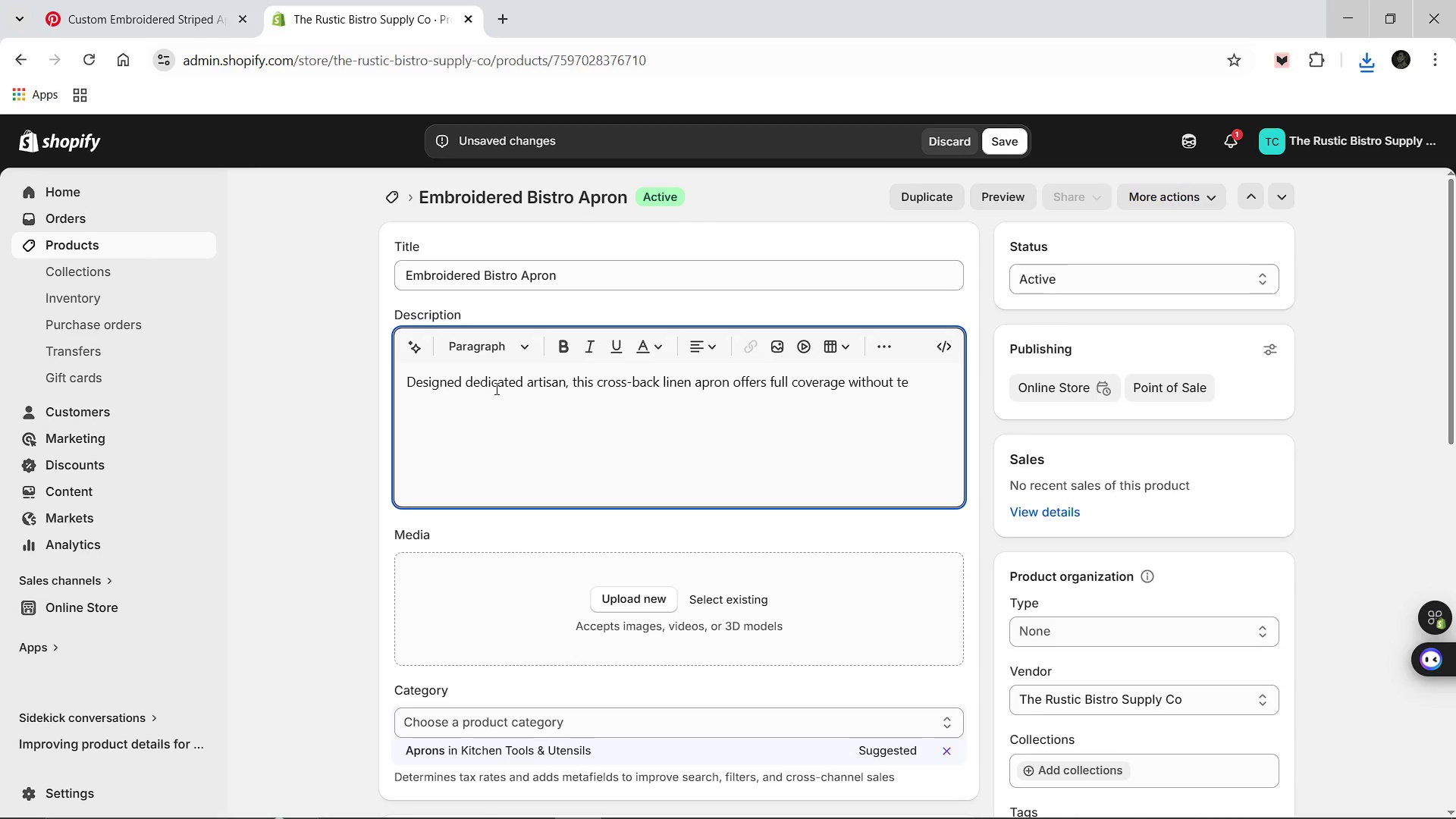 
hold_key(key=ArrowRight, duration=1.03)
 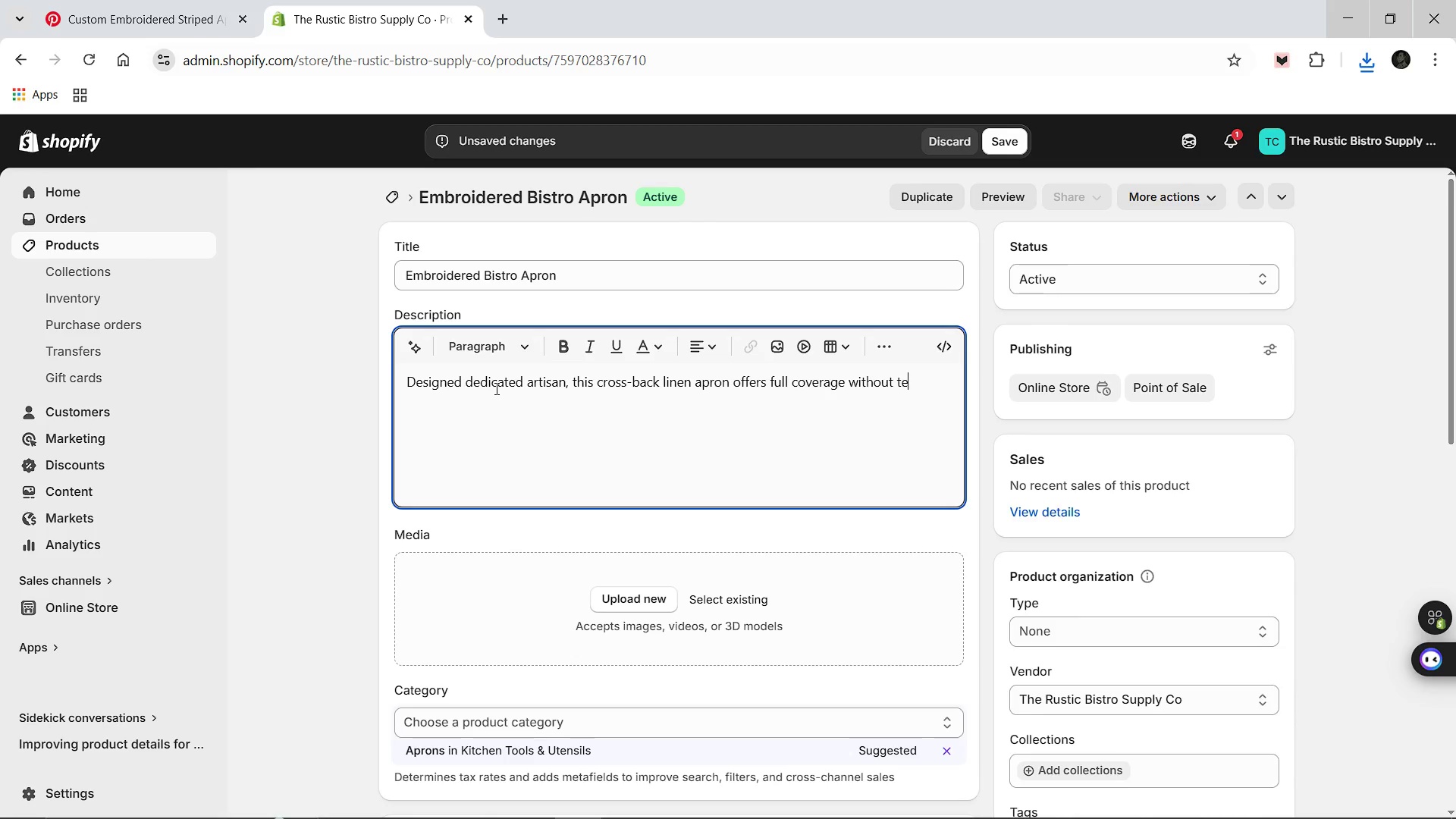 
key(Backspace)
type(he strain of neck ties. Breathable, durable, and increasingly soft wih every wash, it serves as the ultimate uniform for the modern gastronome.)
 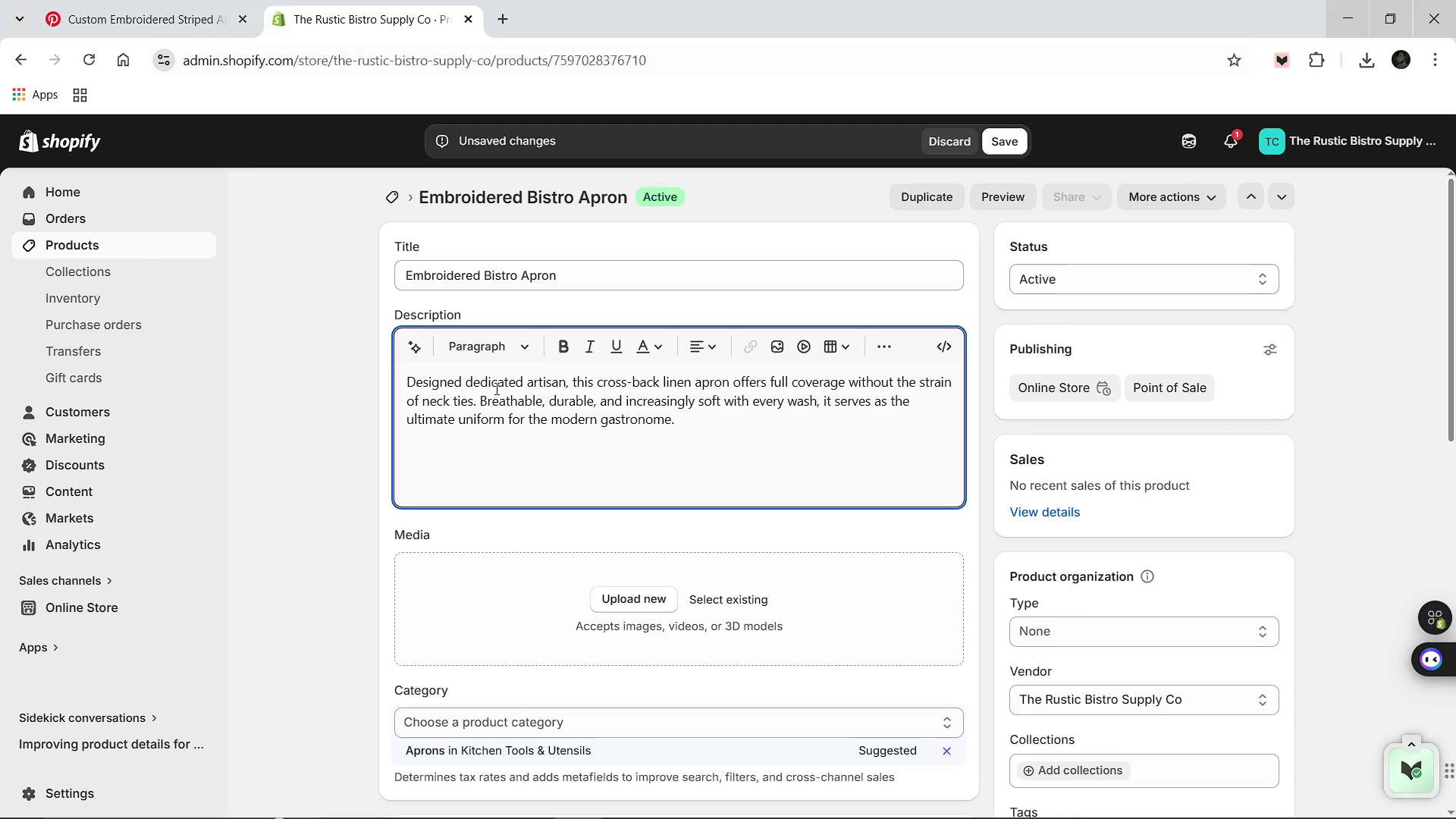 
scroll: coordinate [487, 608], scroll_direction: down, amount: 3.0
 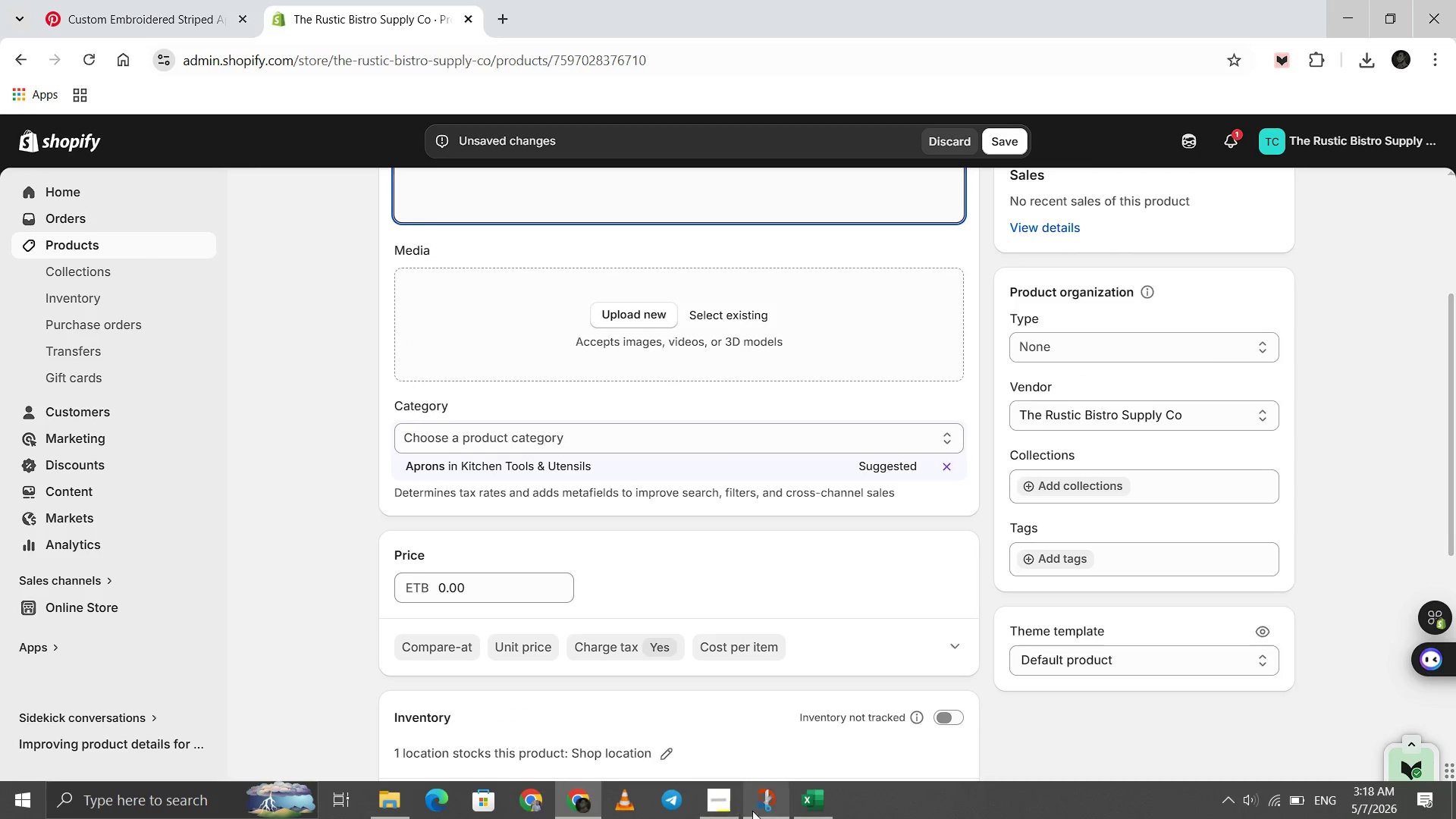 
left_click([819, 802])
 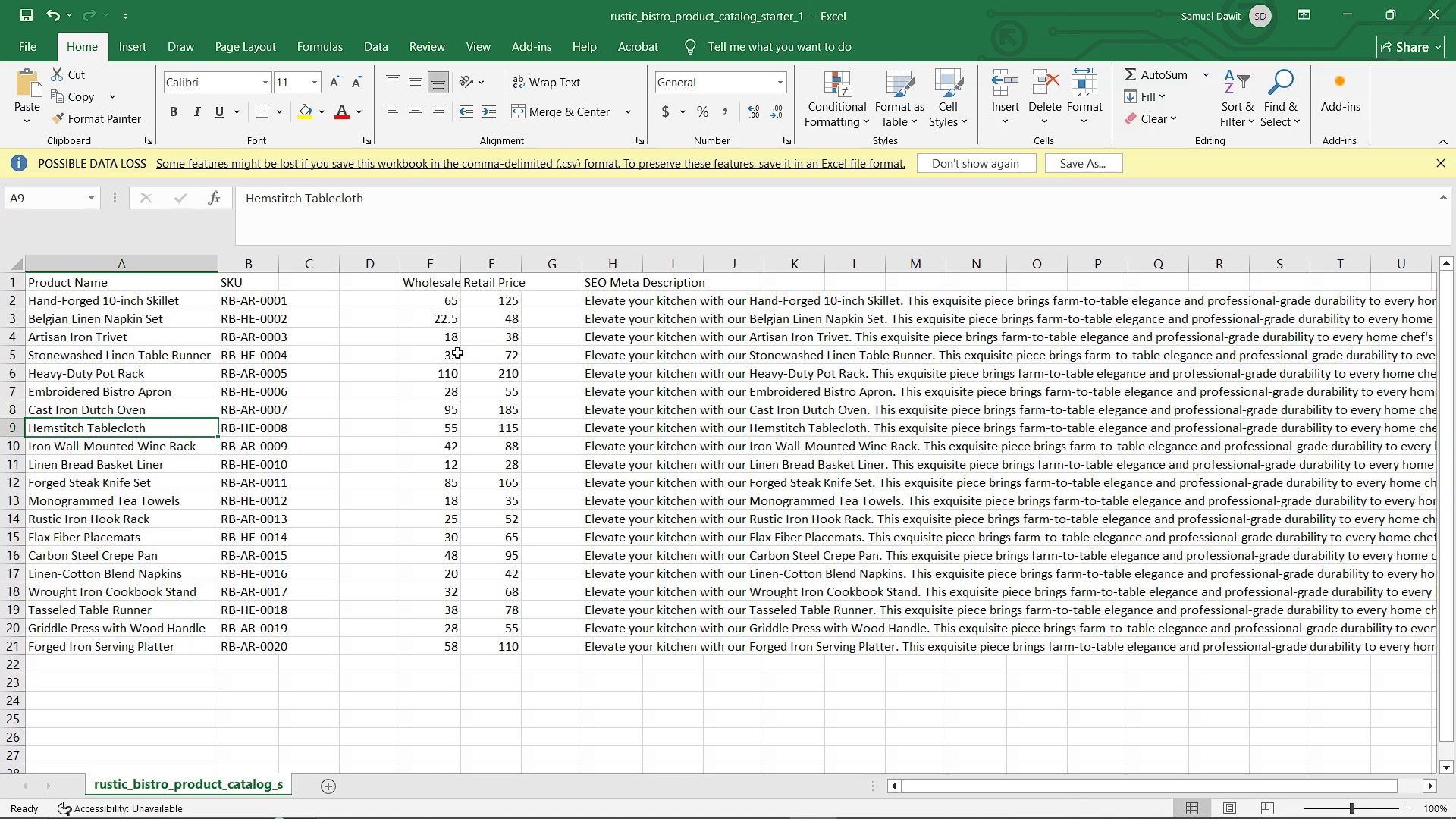 
wait(13.41)
 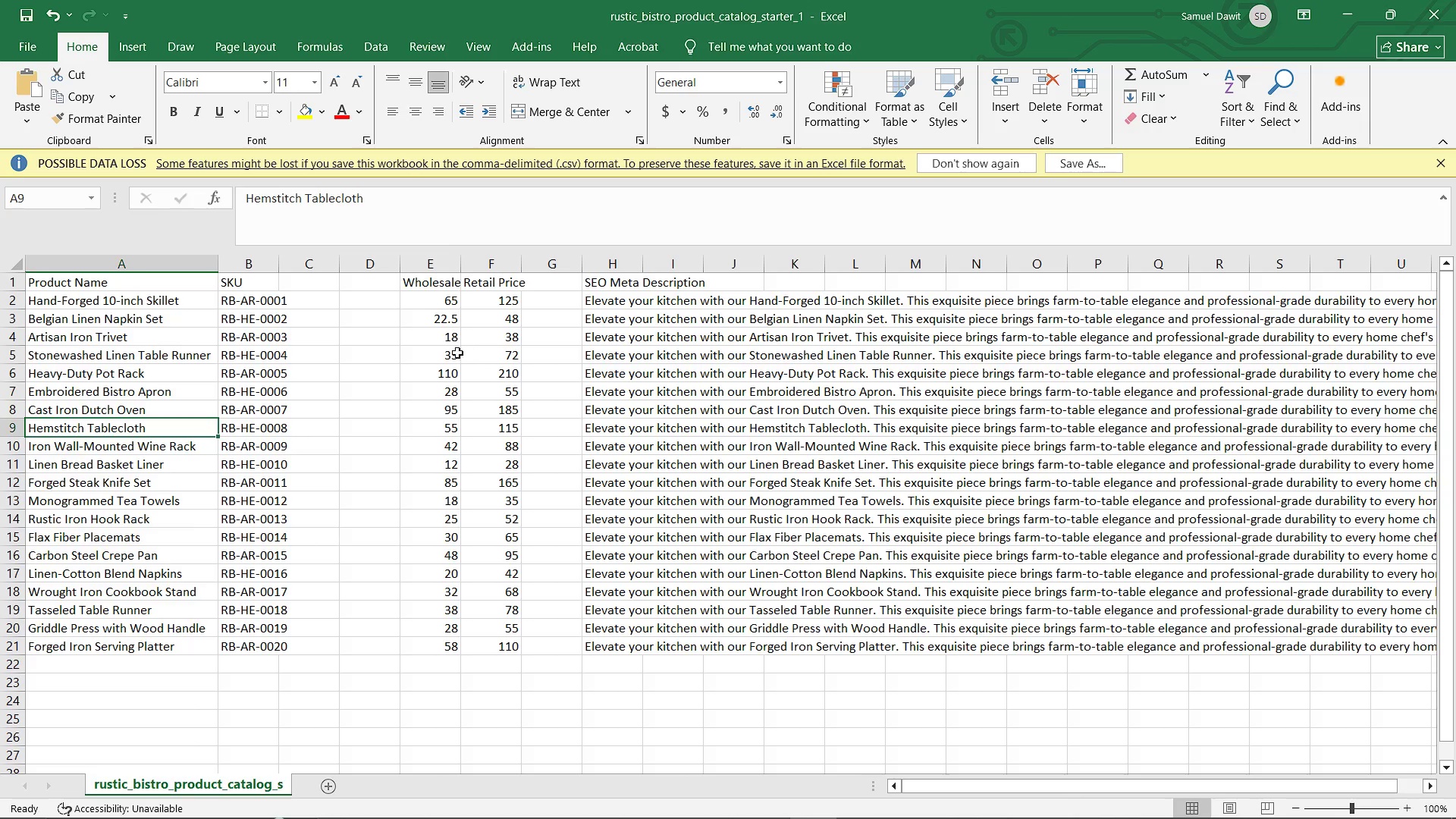 
scroll: coordinate [604, 322], scroll_direction: up, amount: 4.0
 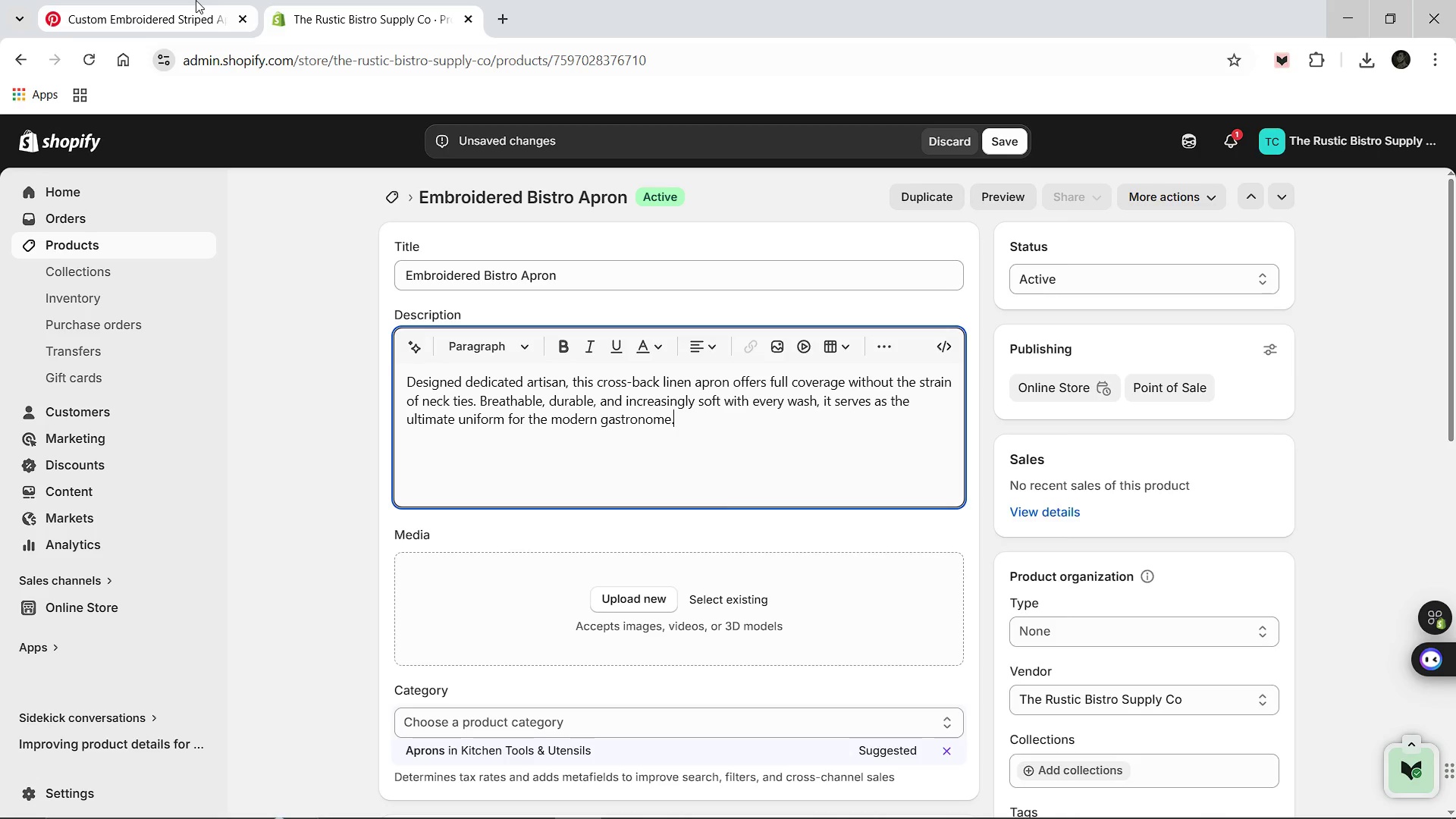 
left_click([196, 0])
 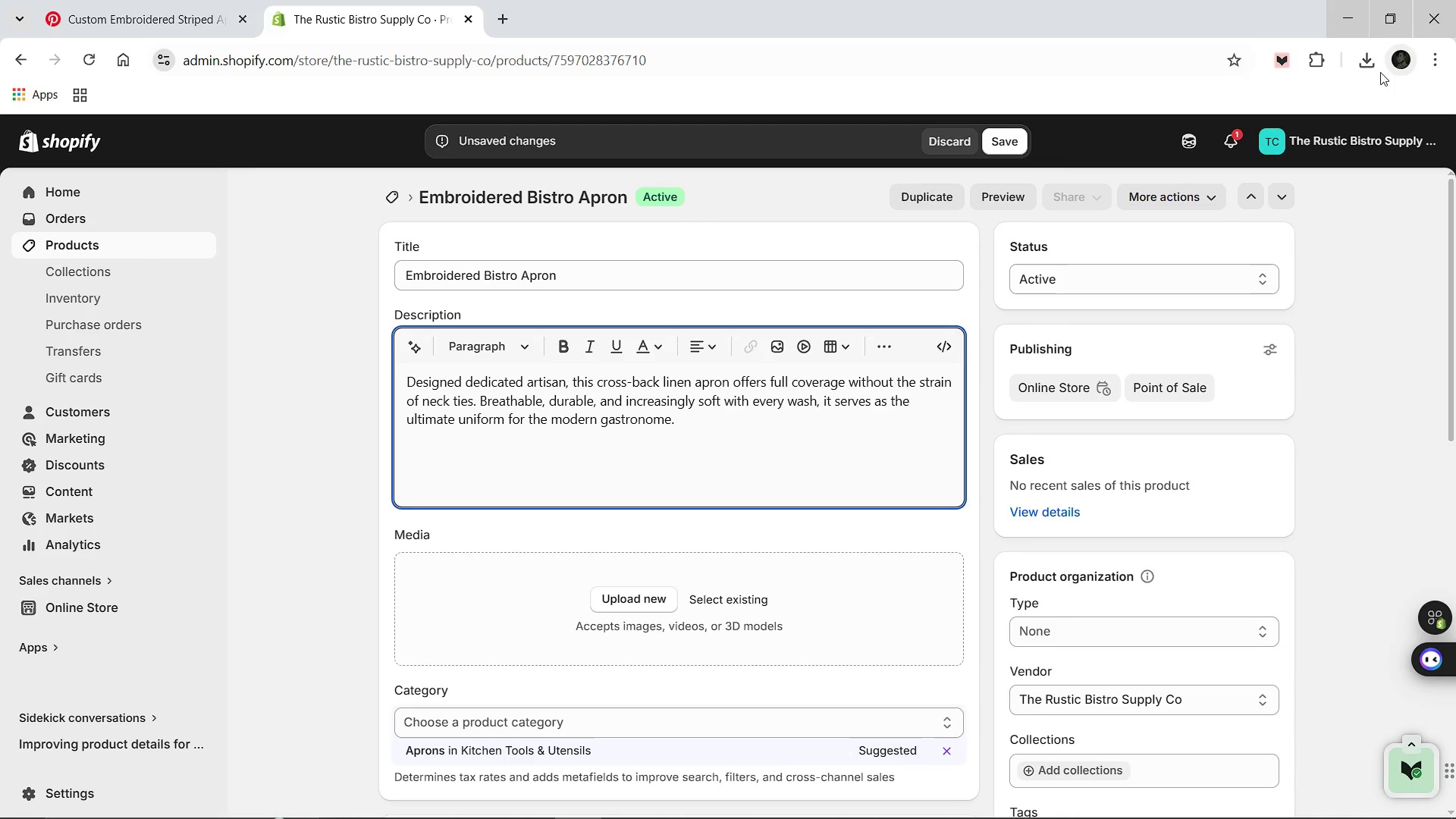 
left_click([1365, 67])
 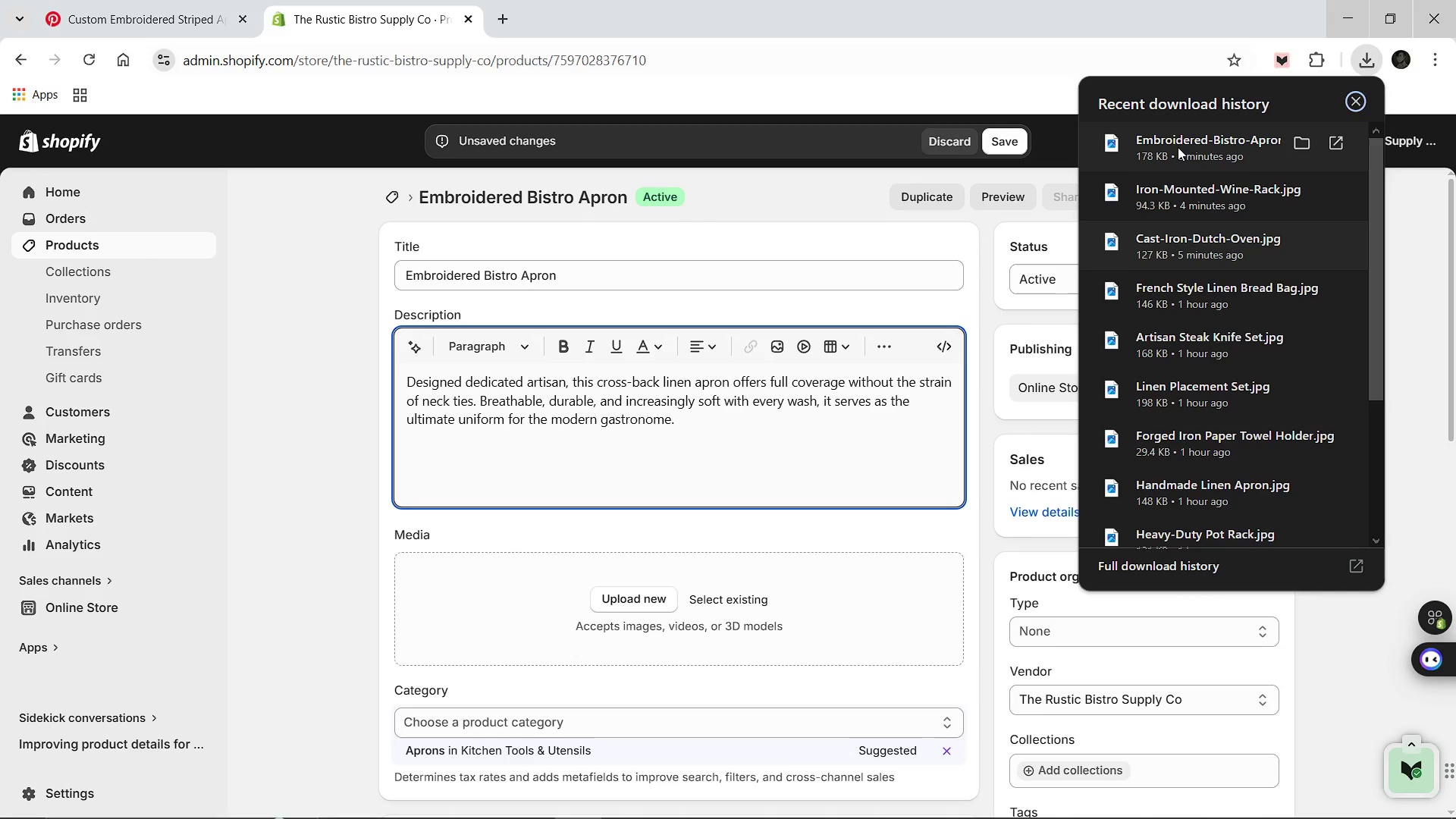 
left_click_drag(start_coordinate=[1178, 147], to_coordinate=[667, 579])
 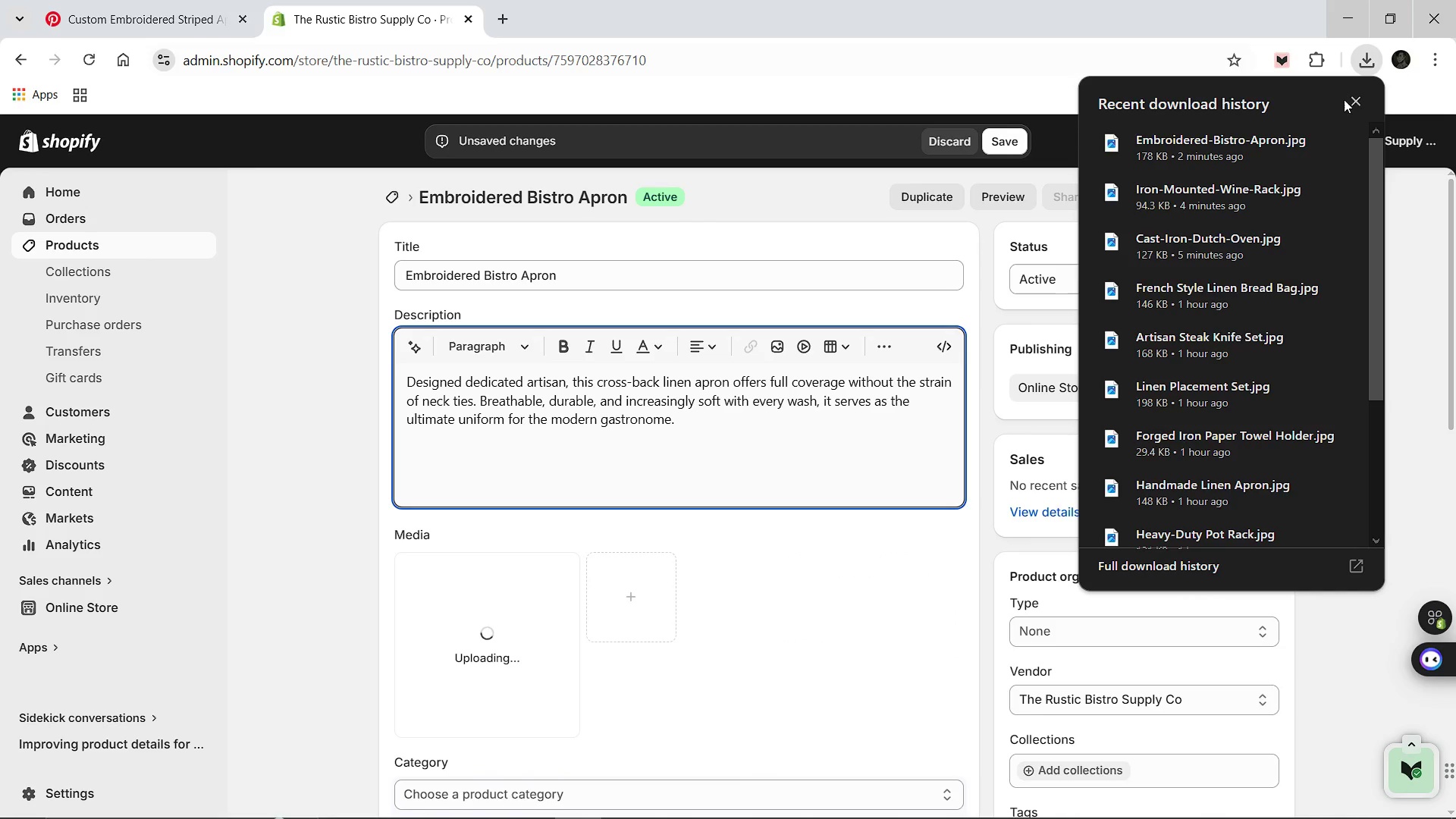 
left_click([1352, 98])
 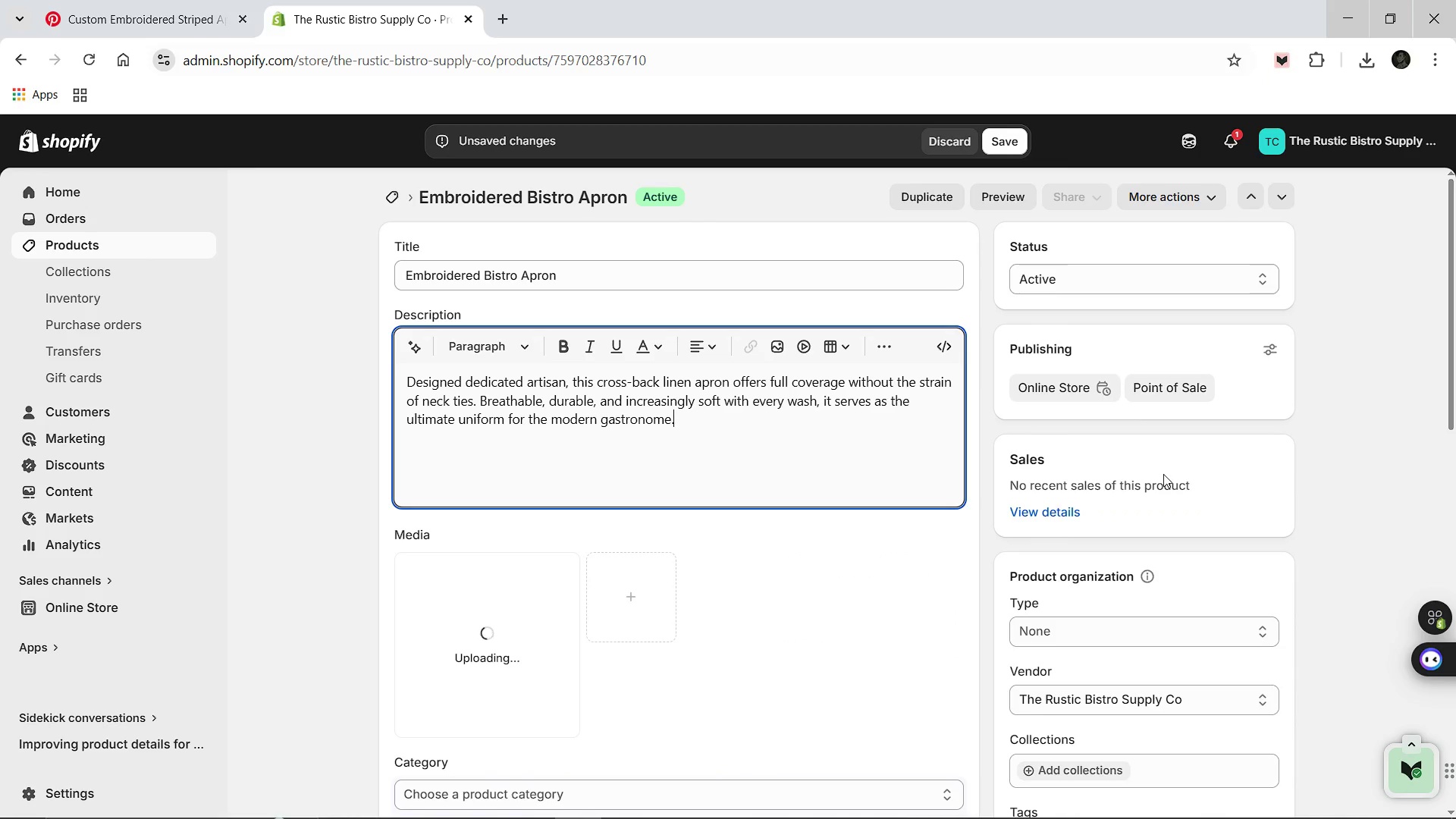 
scroll: coordinate [1162, 476], scroll_direction: down, amount: 1.0
 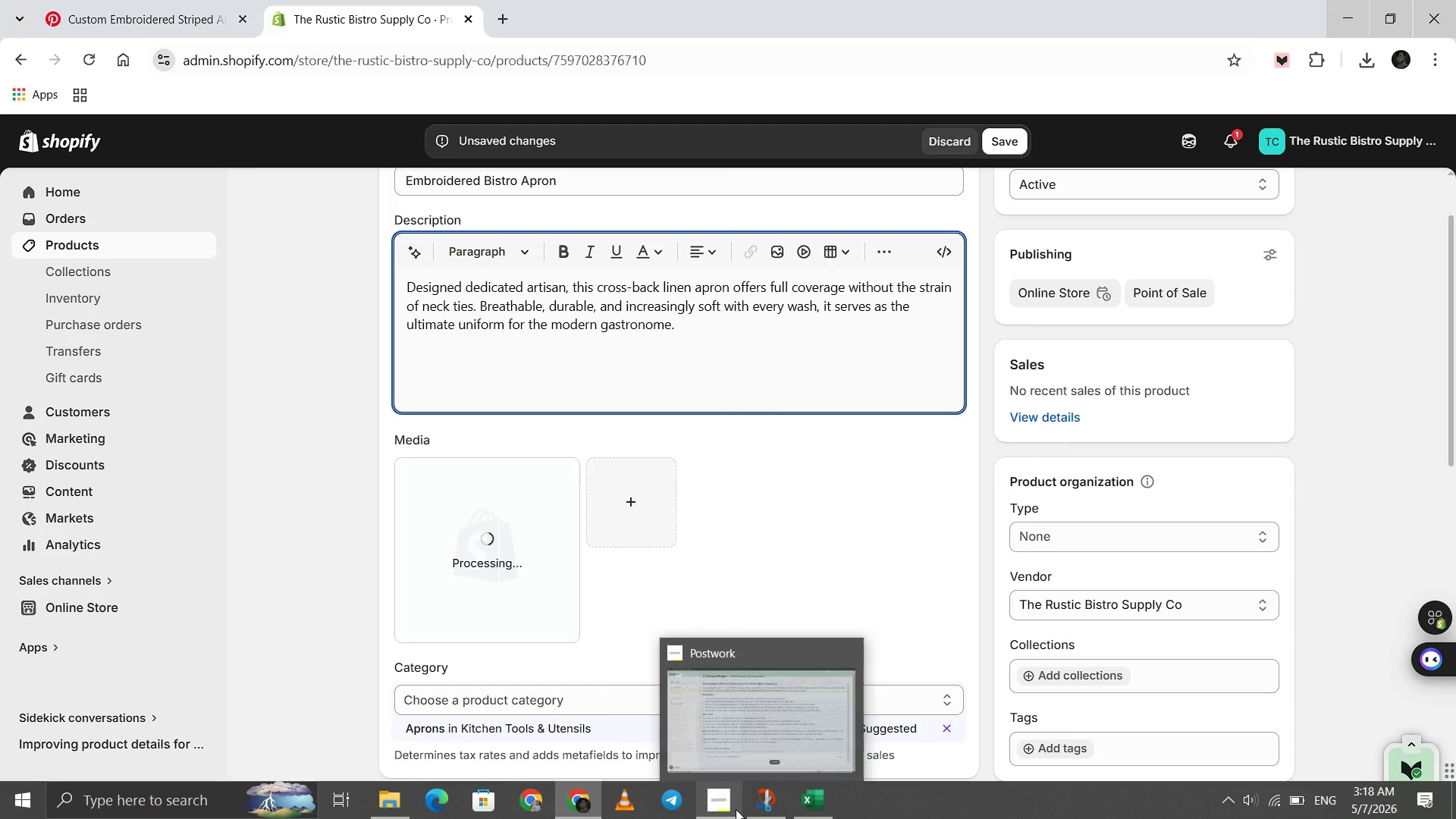 
left_click([795, 811])
 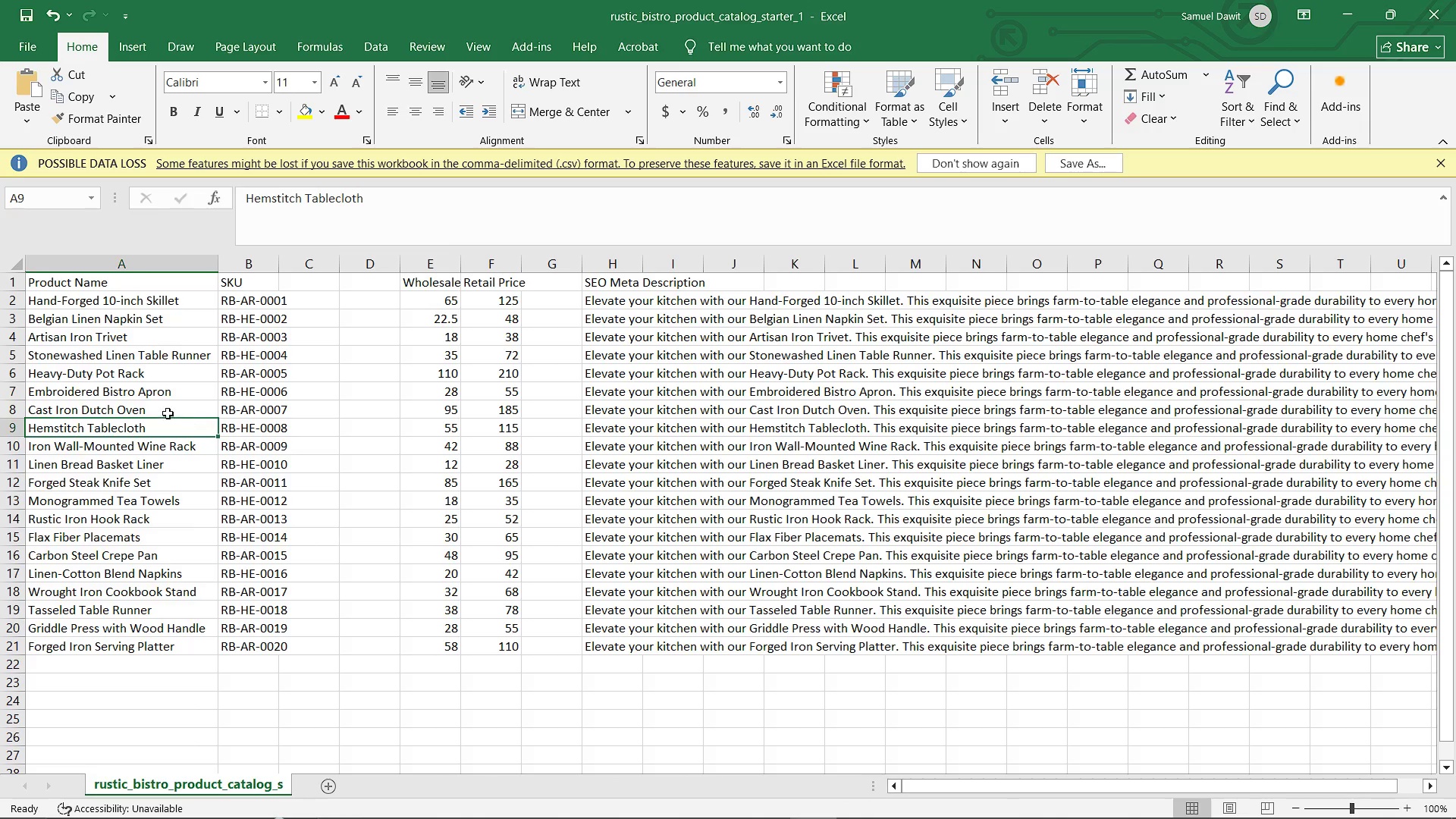 
left_click([152, 393])
 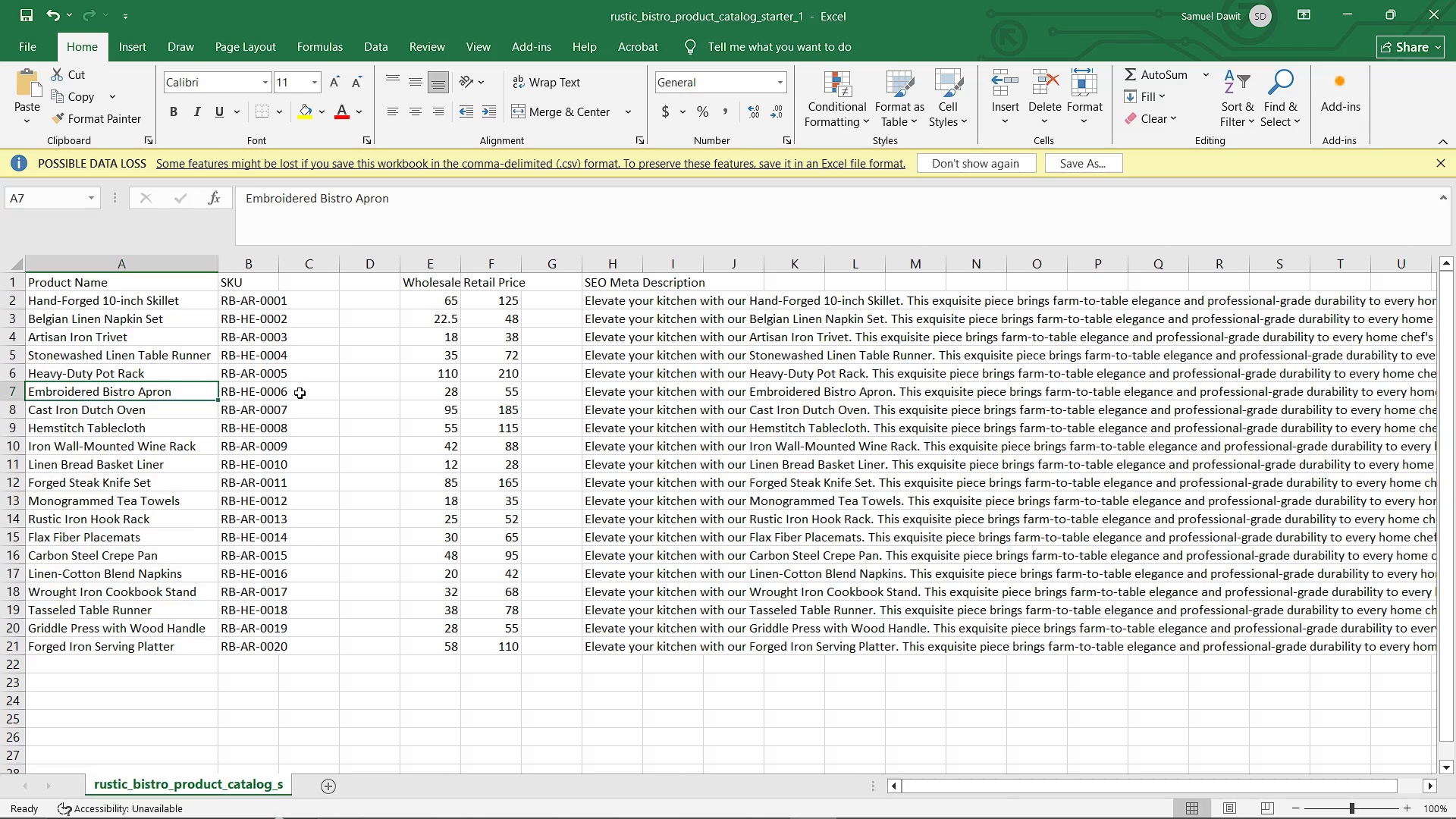 
left_click([300, 393])
 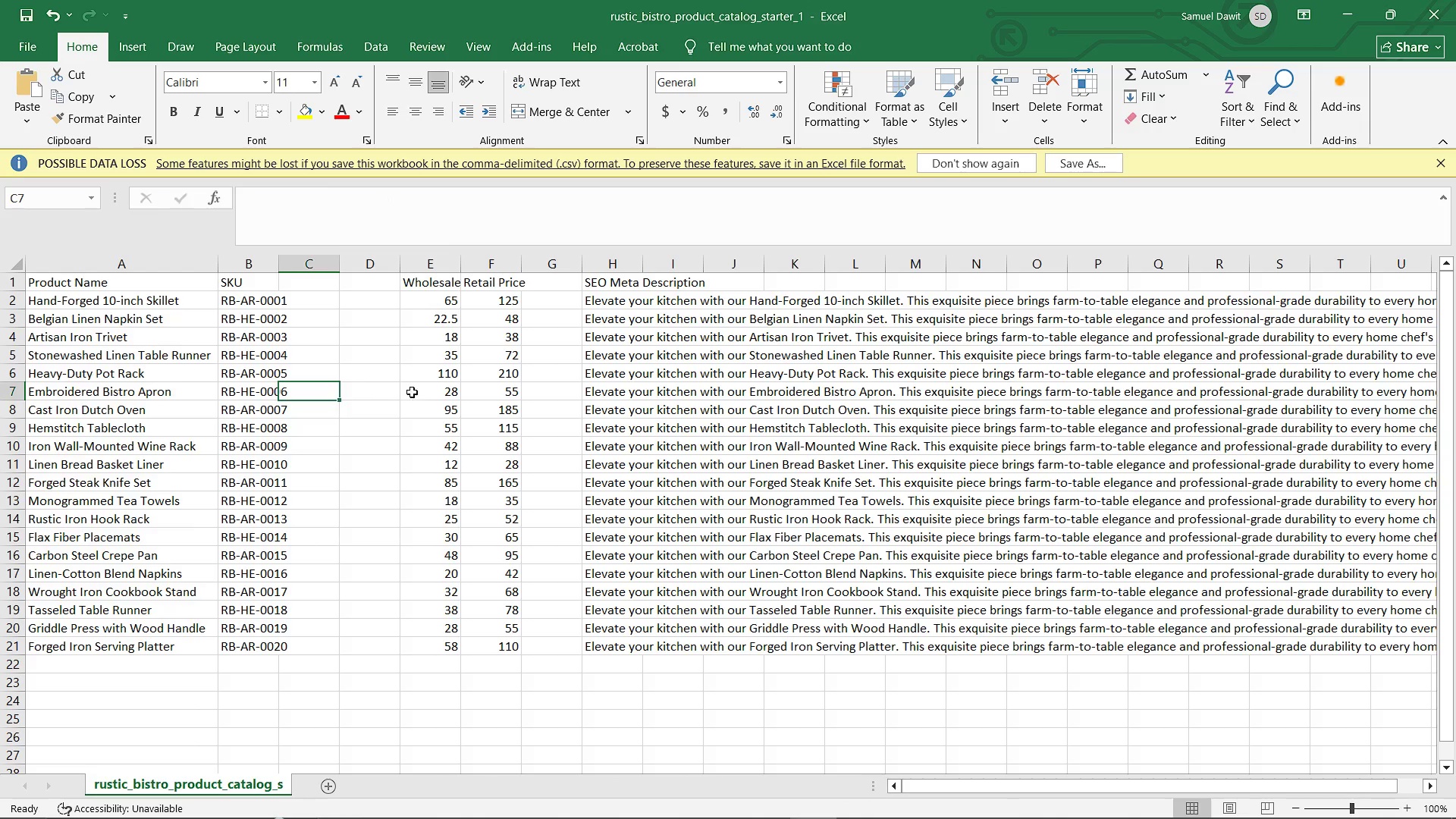 
left_click([436, 392])
 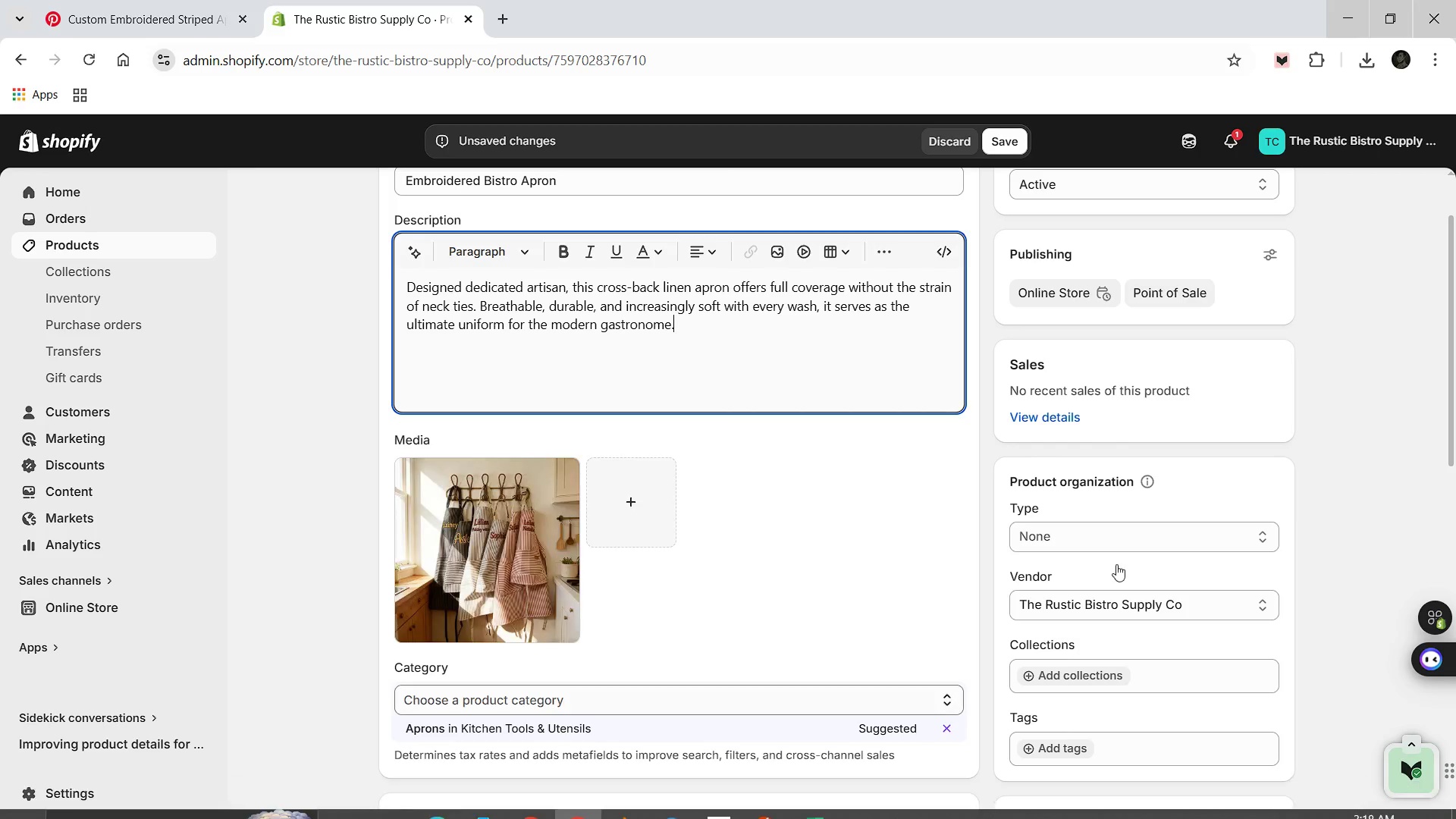 
left_click([1090, 528])
 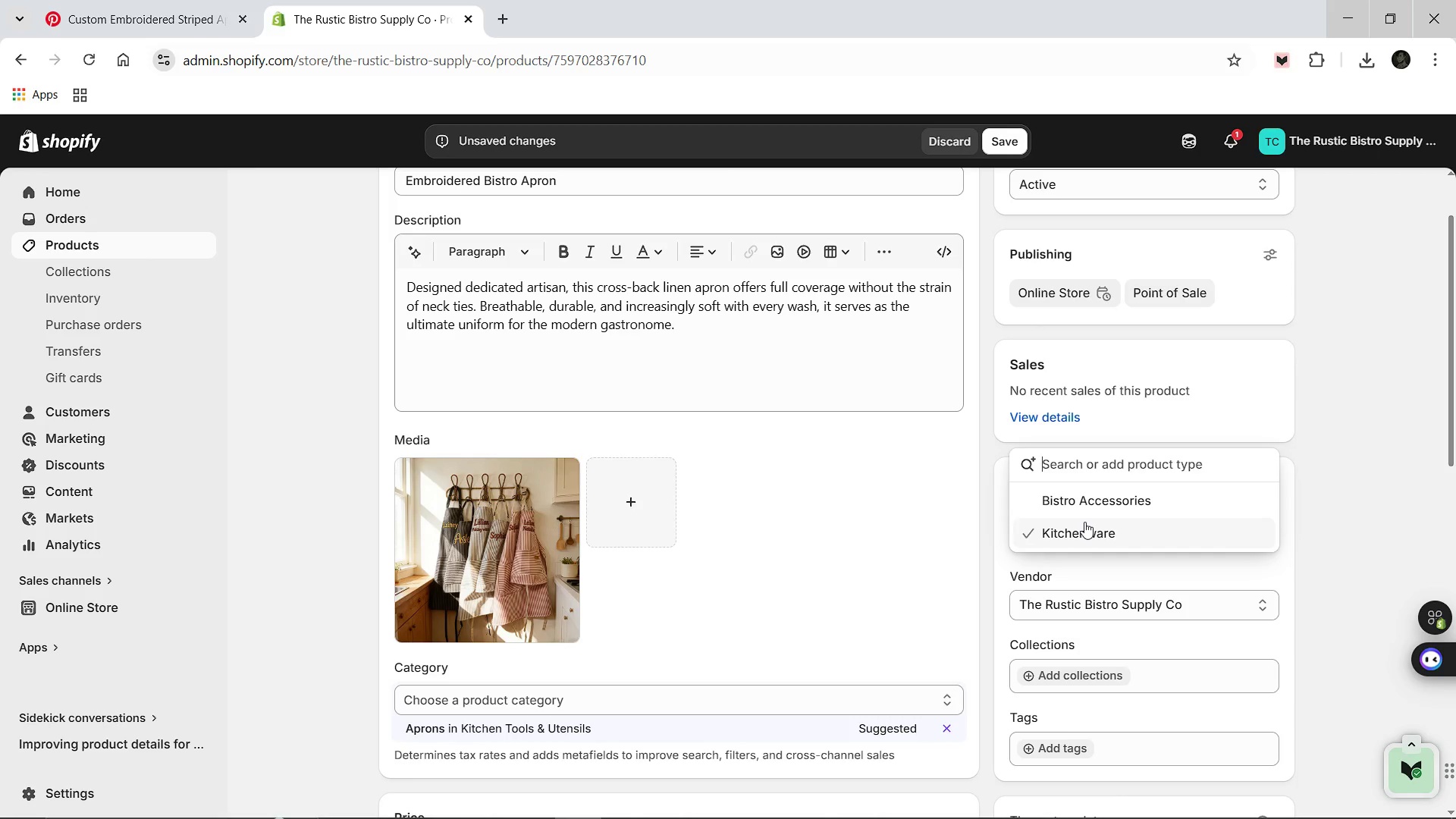 
wait(8.12)
 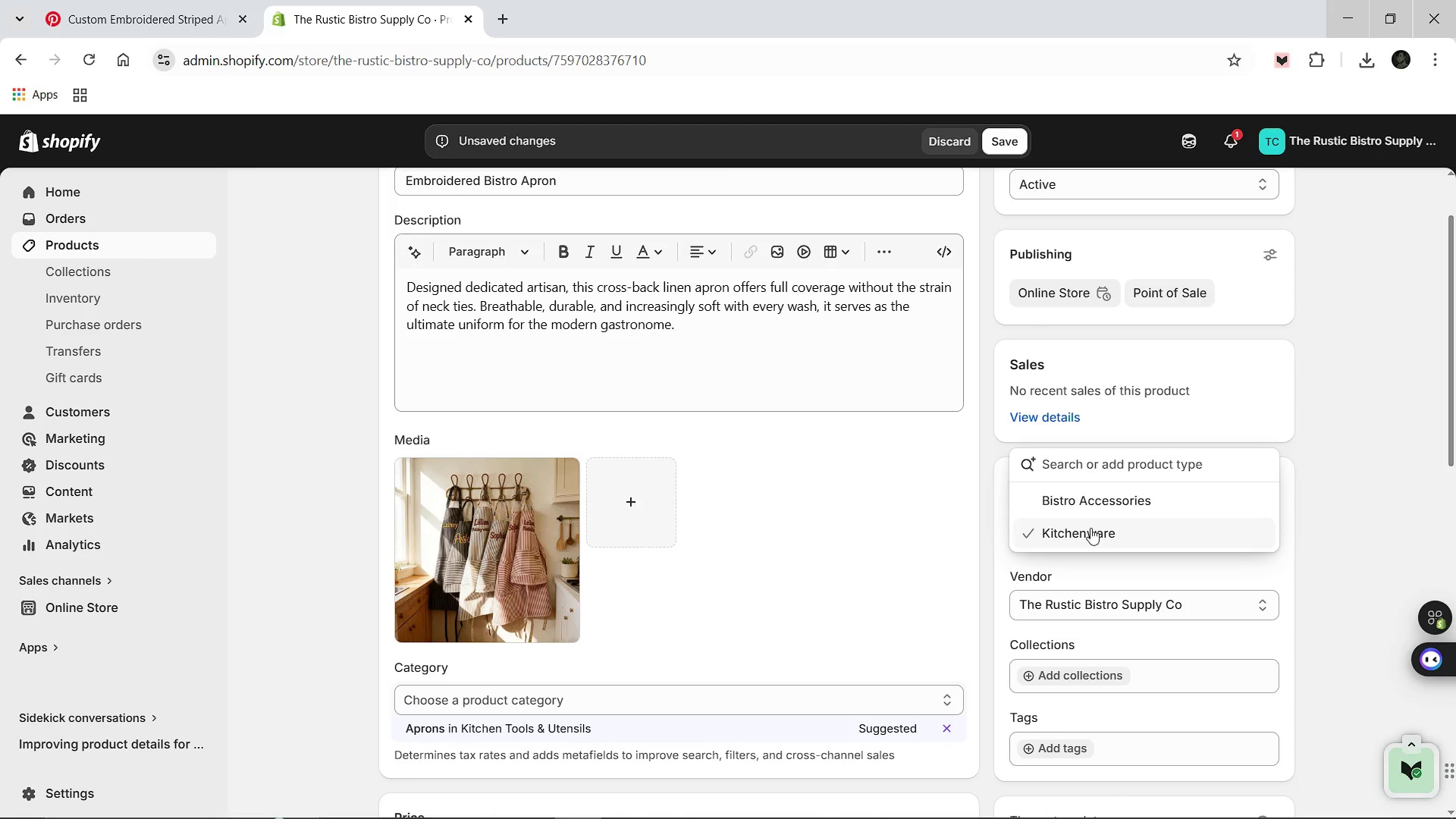 
type(P)
key(Backspace)
type(Apparel)
 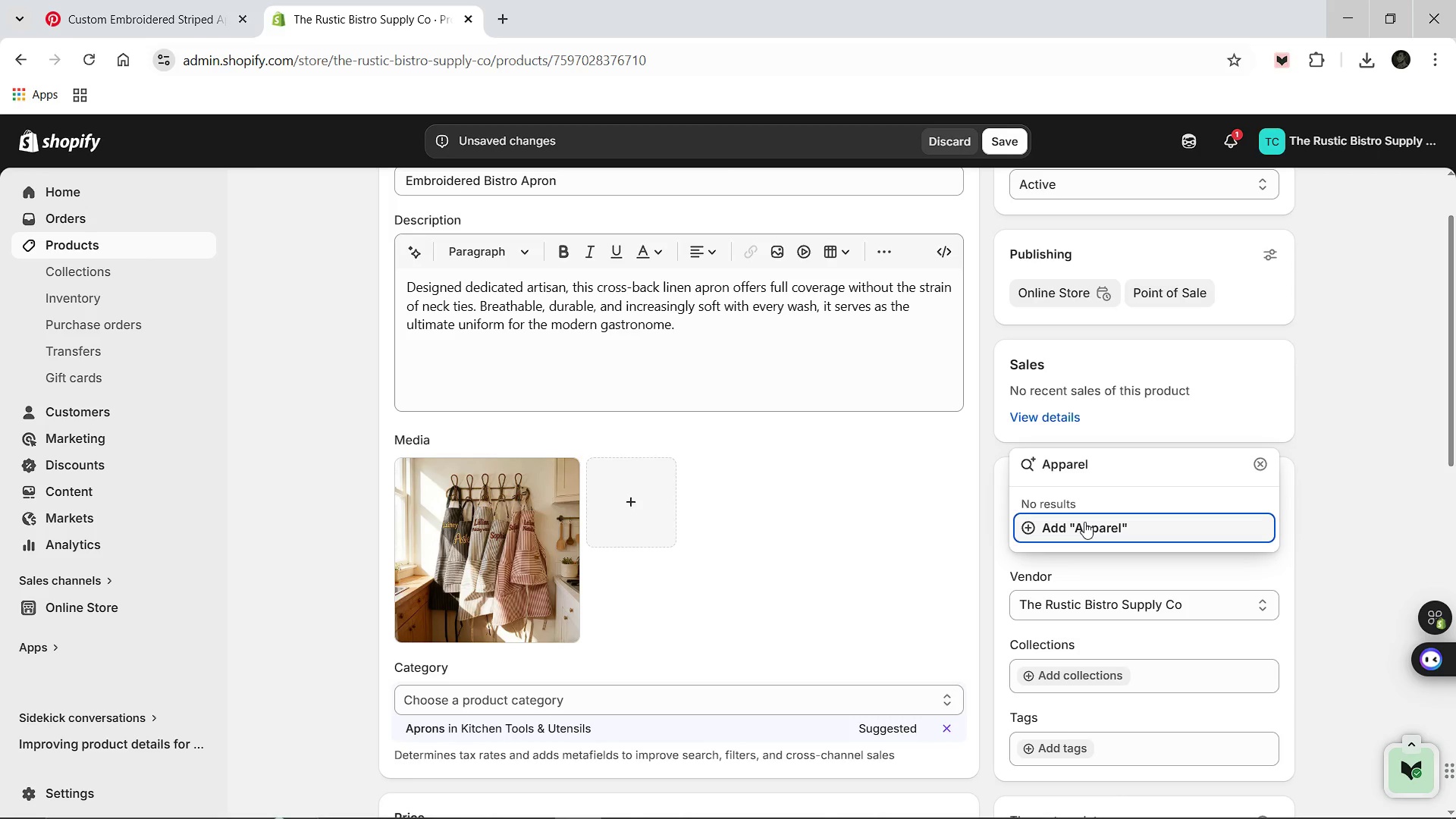 
key(Enter)
 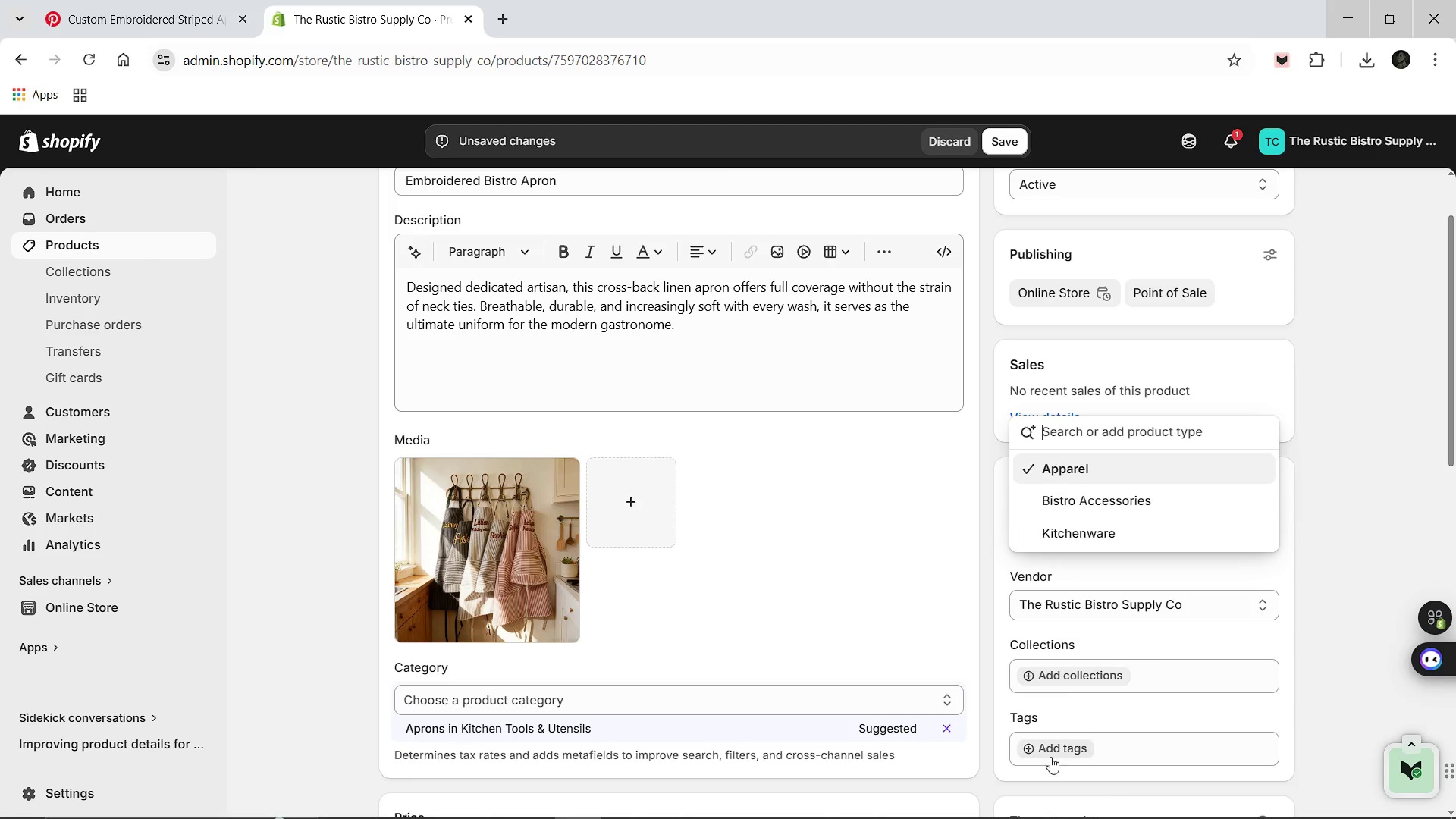 
left_click([1050, 748])
 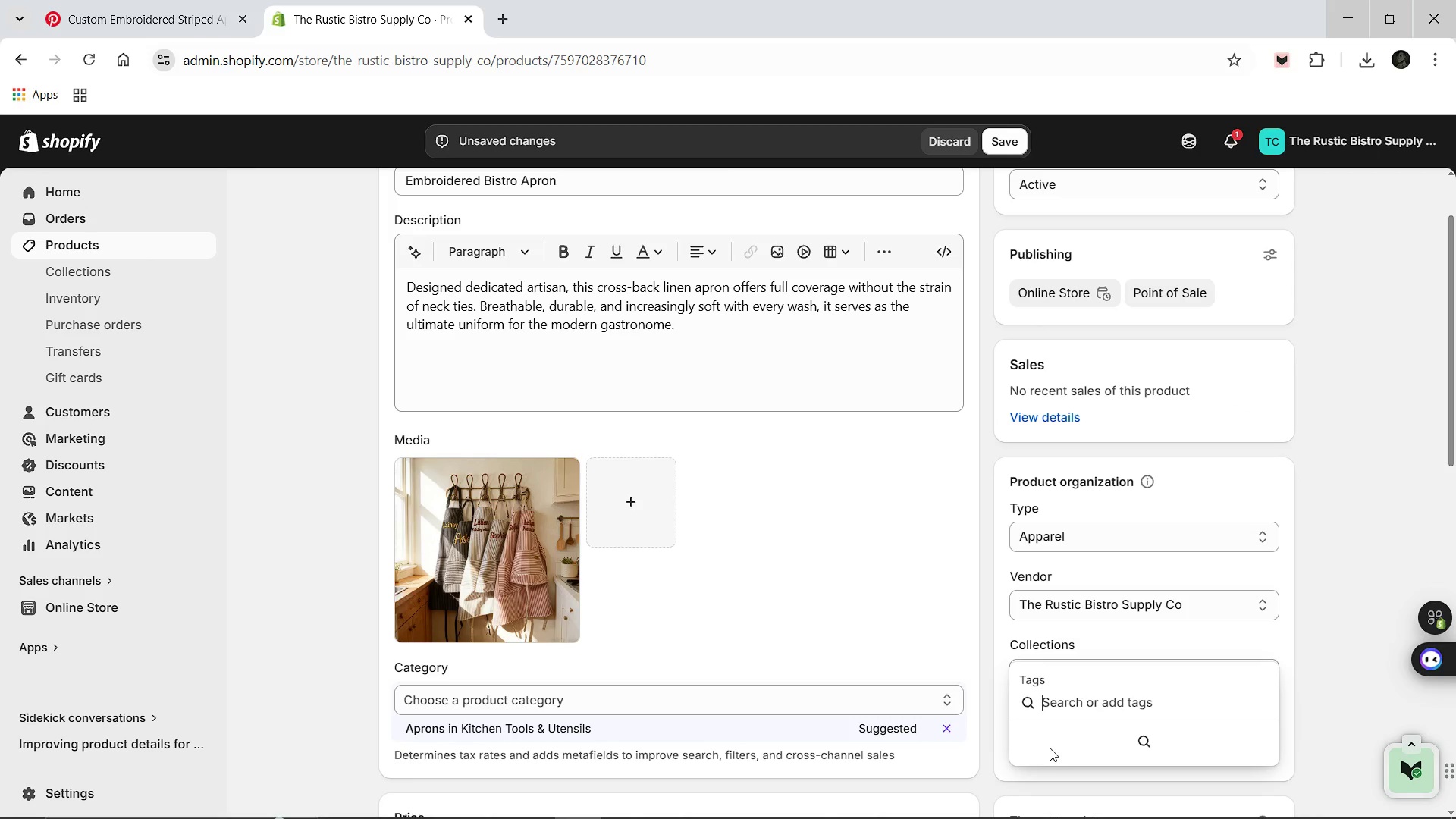 
type(Apparel)
 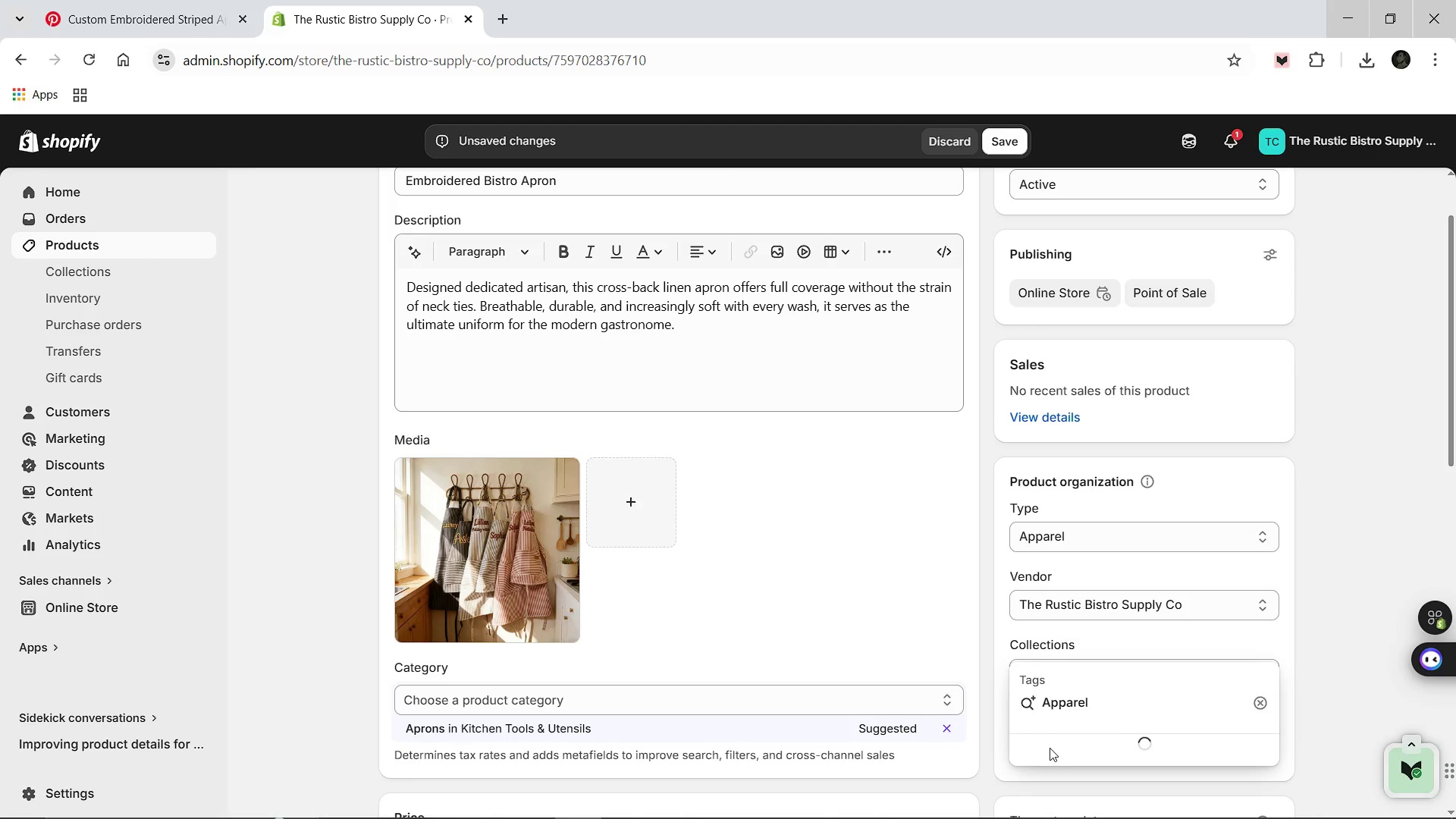 
key(Enter)
 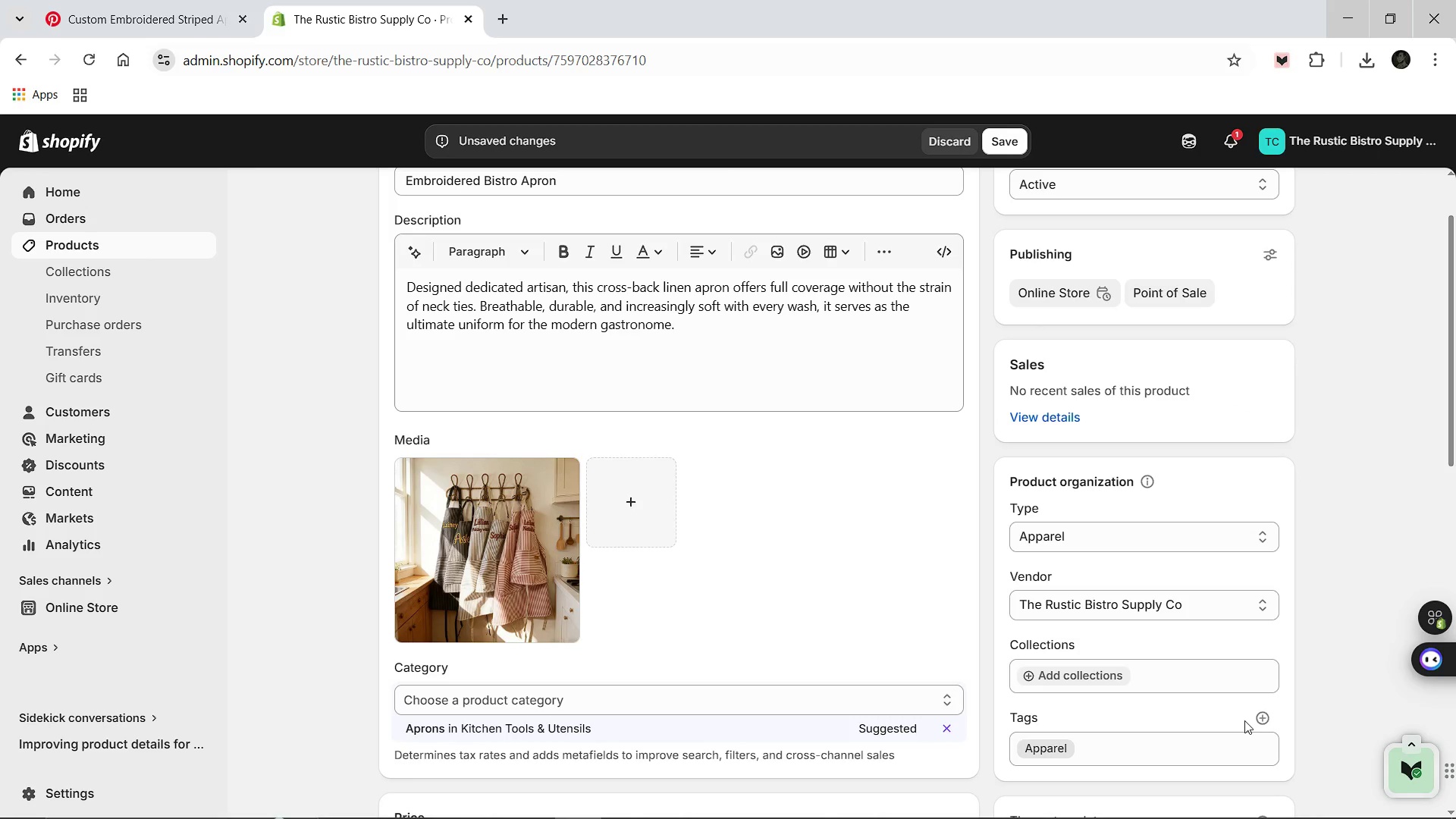 
left_click([1268, 717])
 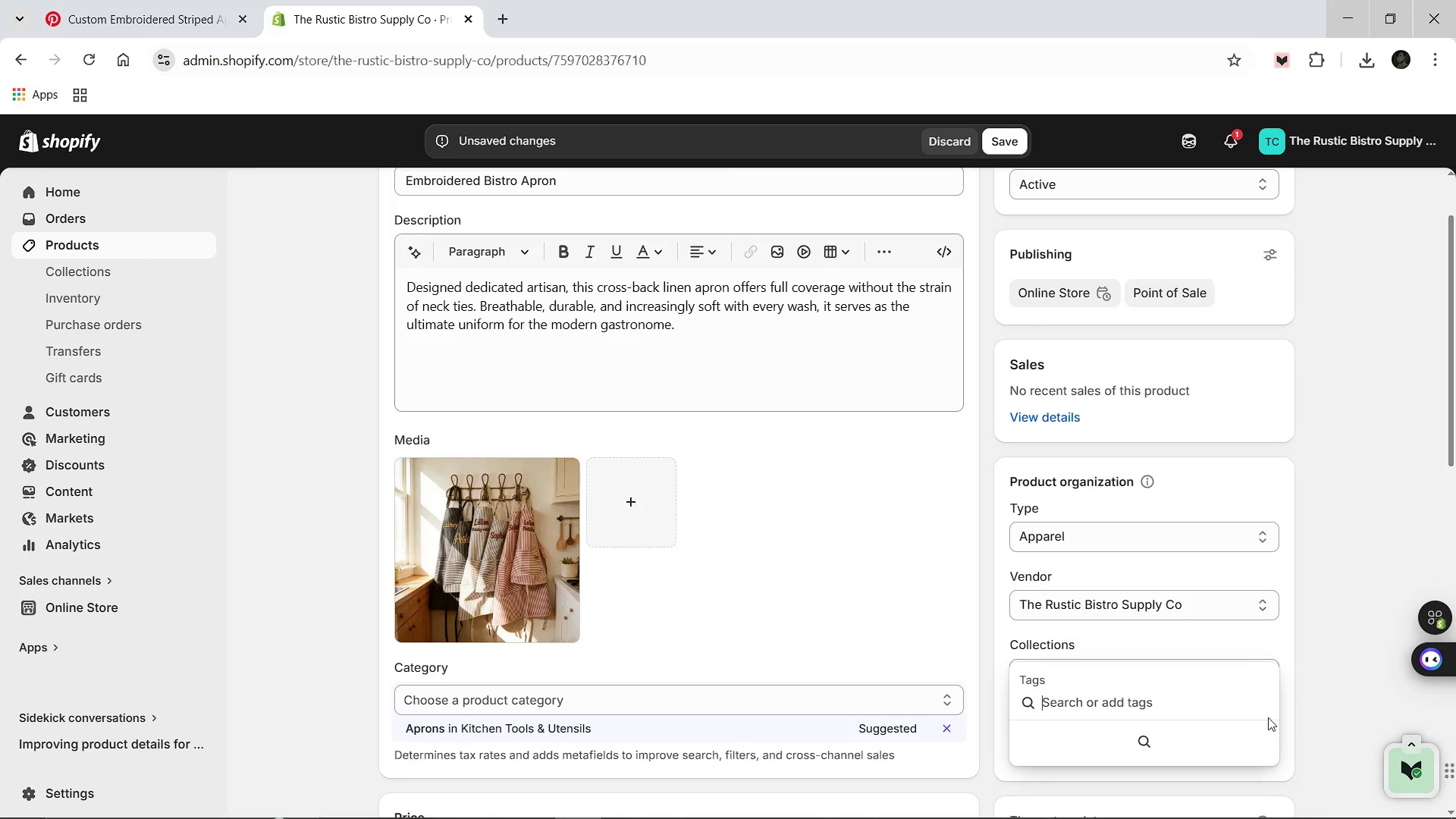 
type(Linenes)
 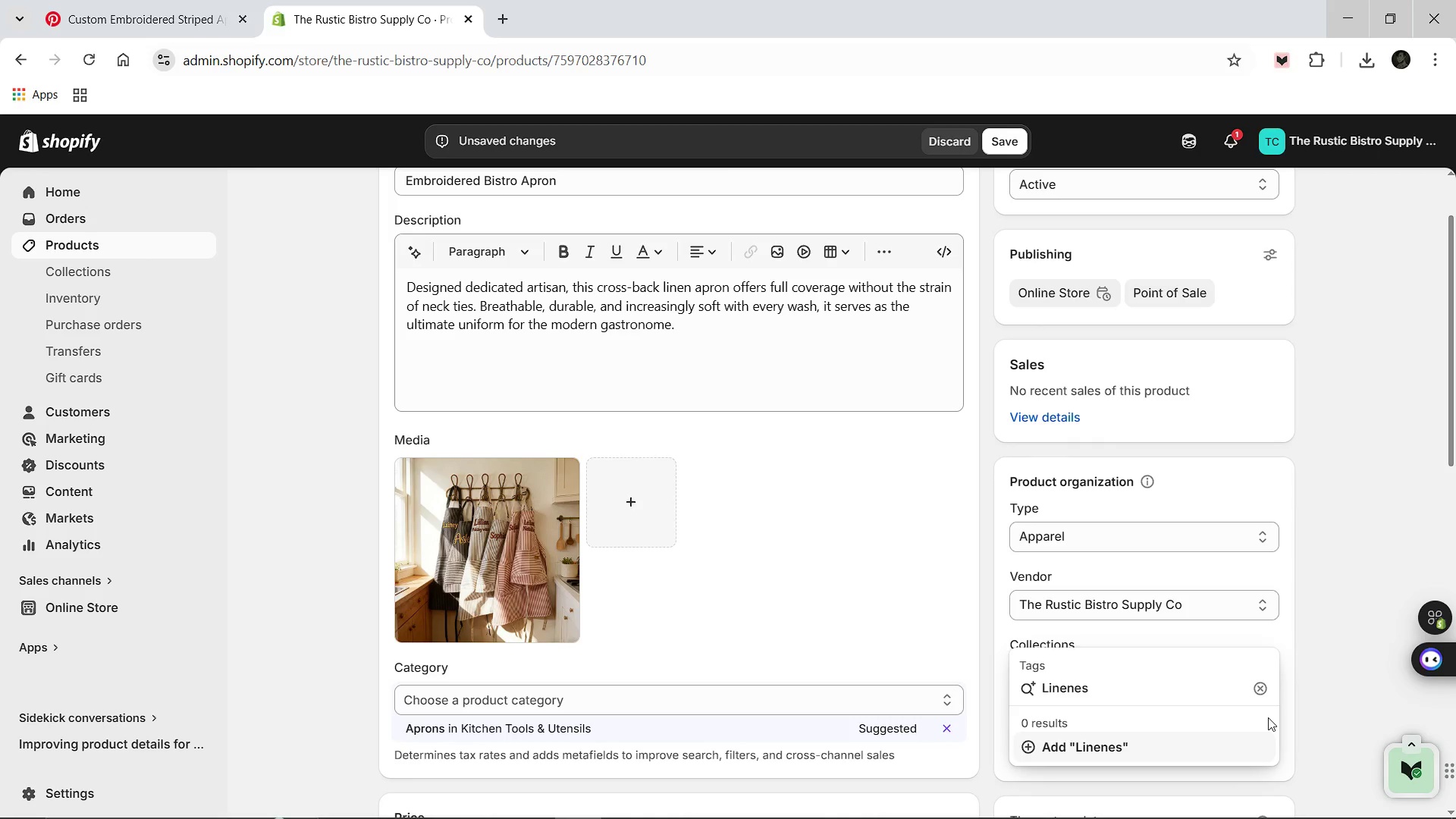 
key(Enter)
 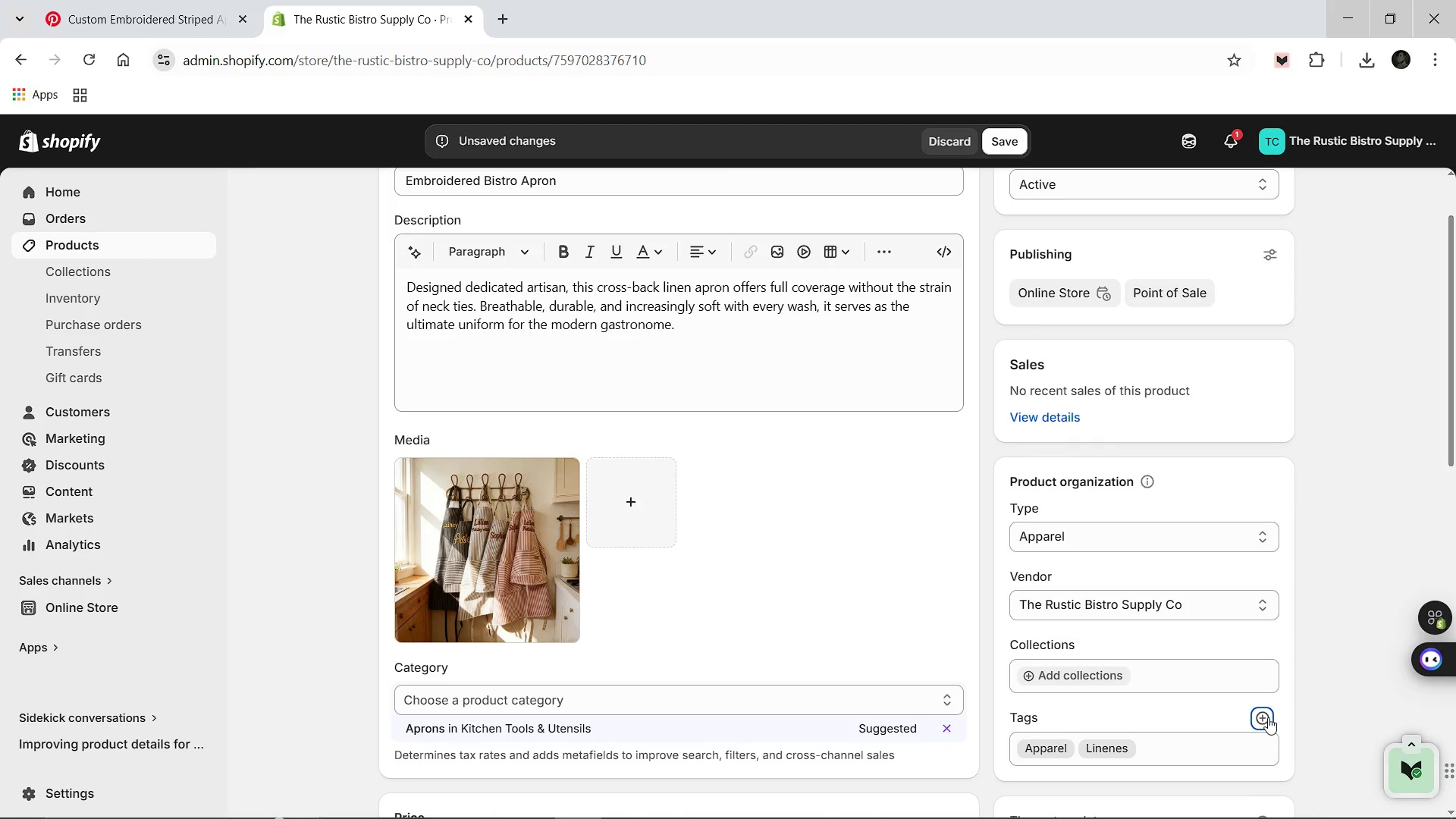 
left_click([1268, 717])
 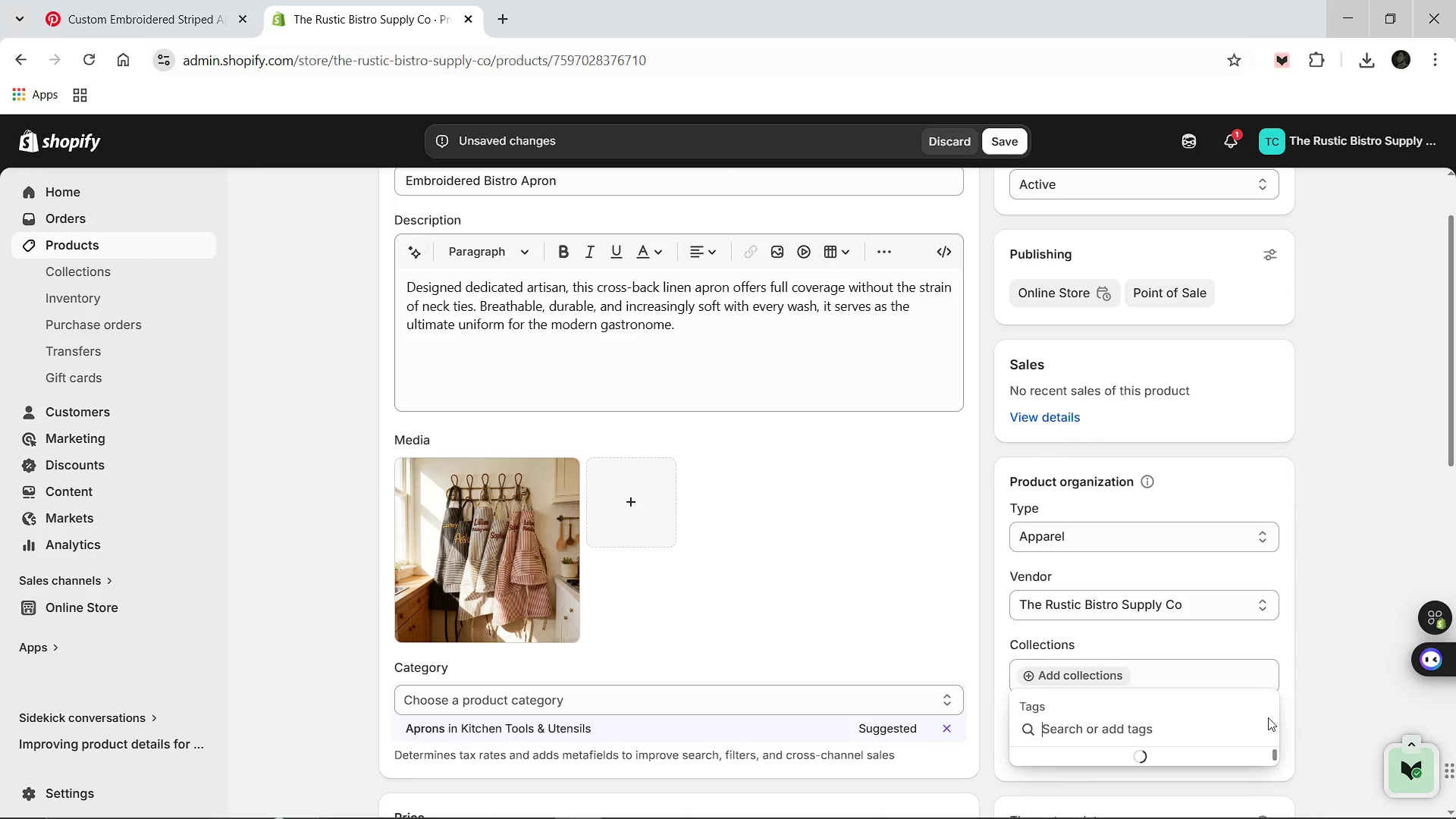 
type(Chef Gear)
 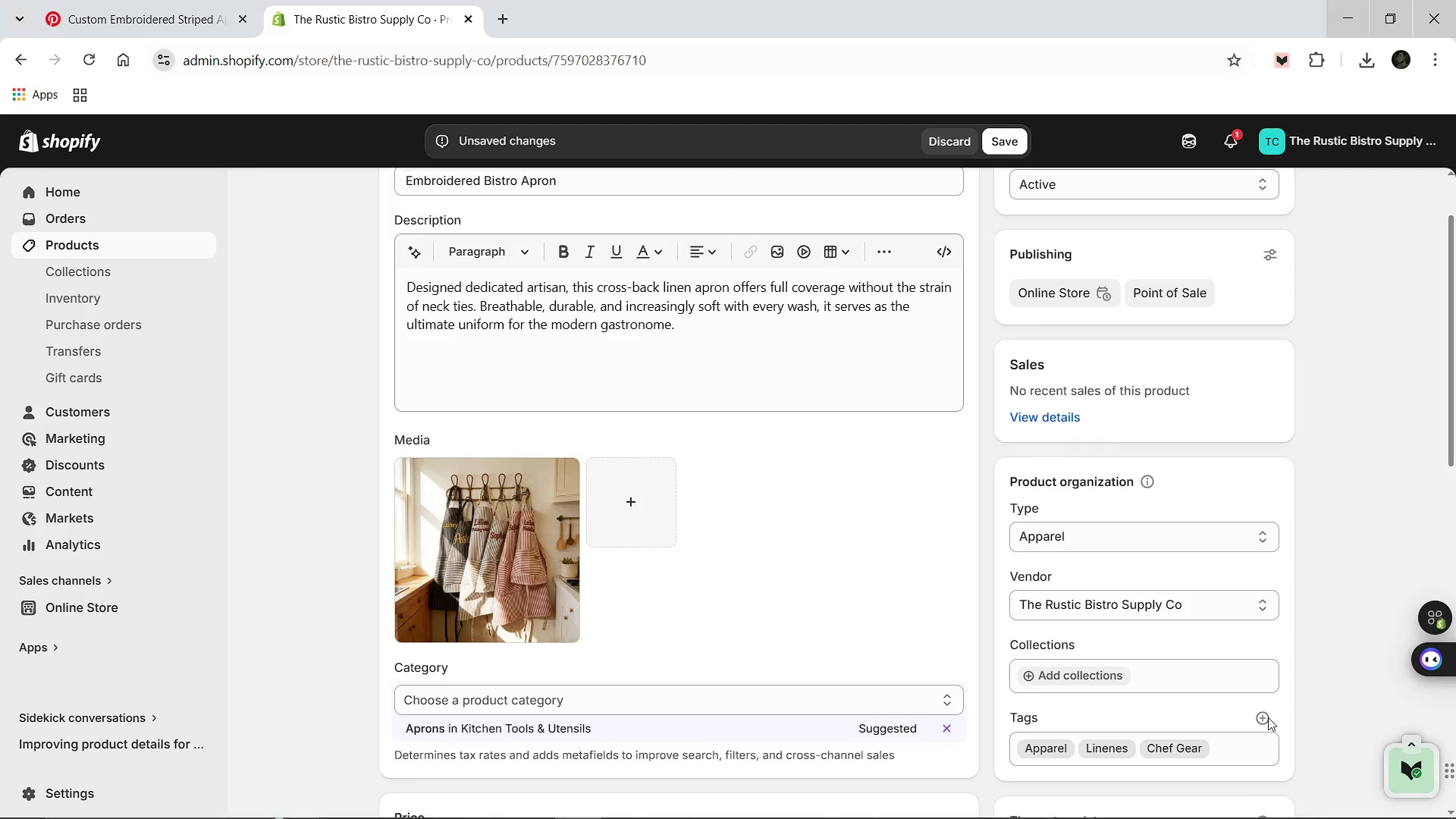 
 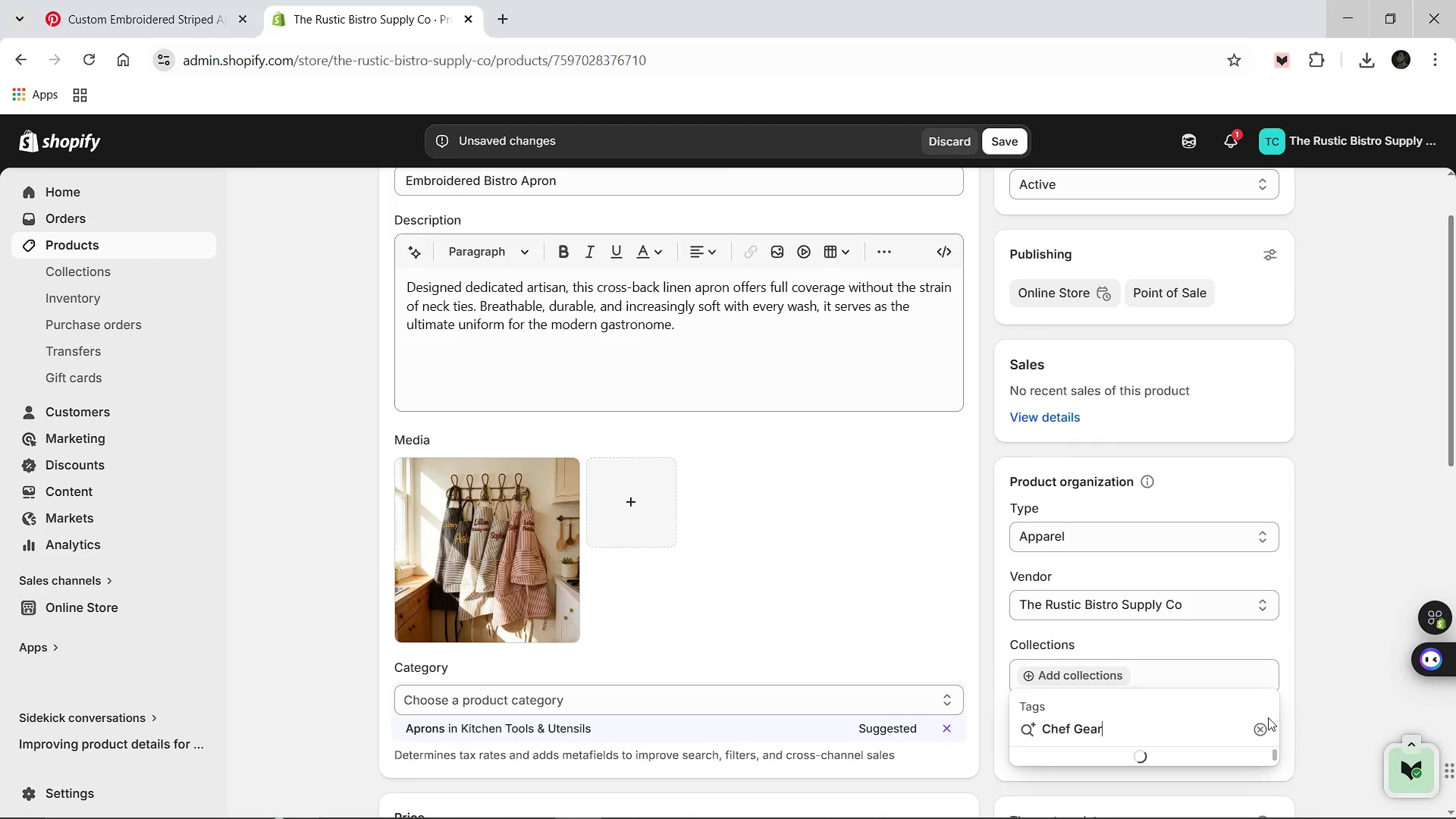 
key(Enter)
 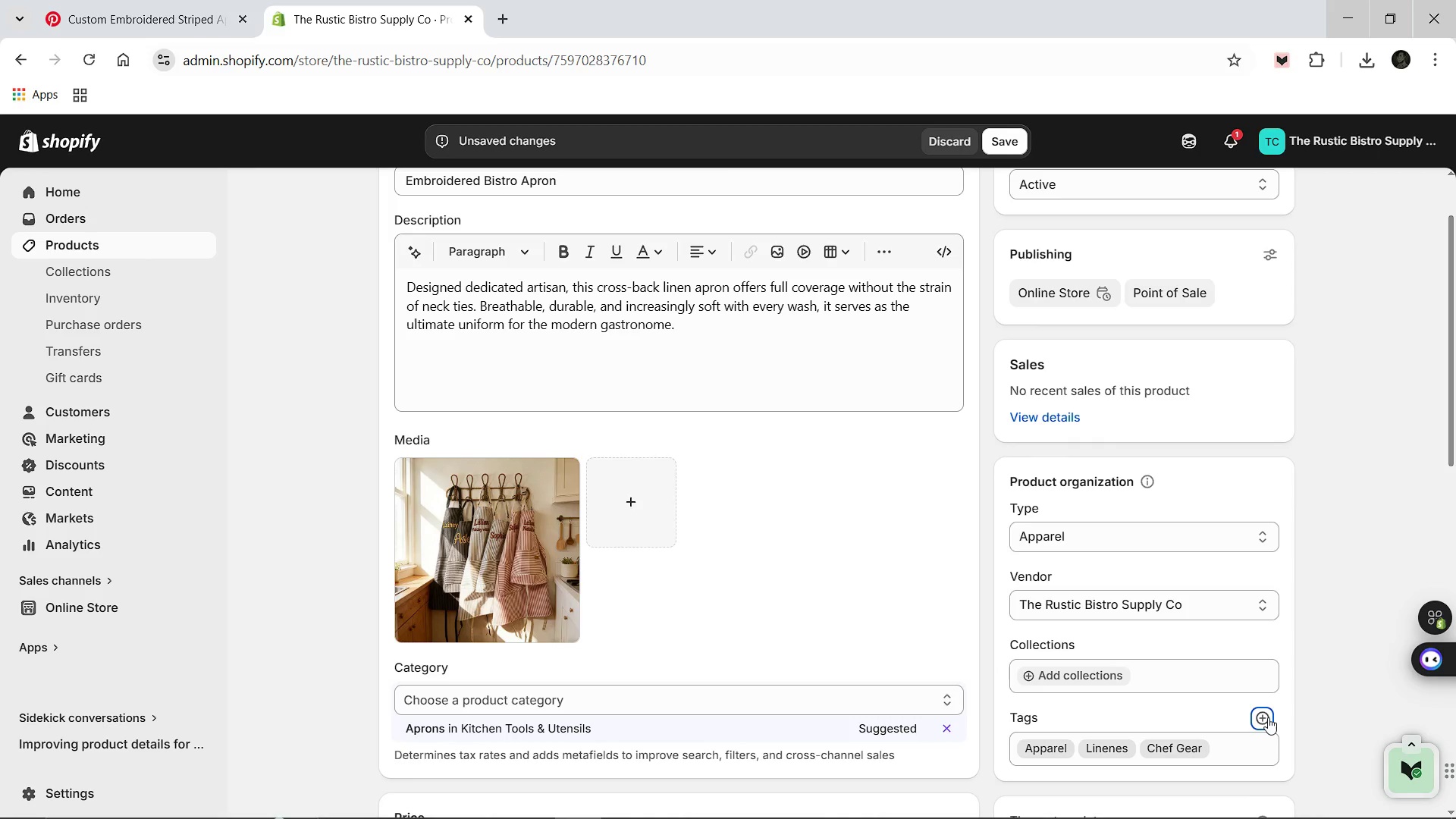 
left_click([1268, 717])
 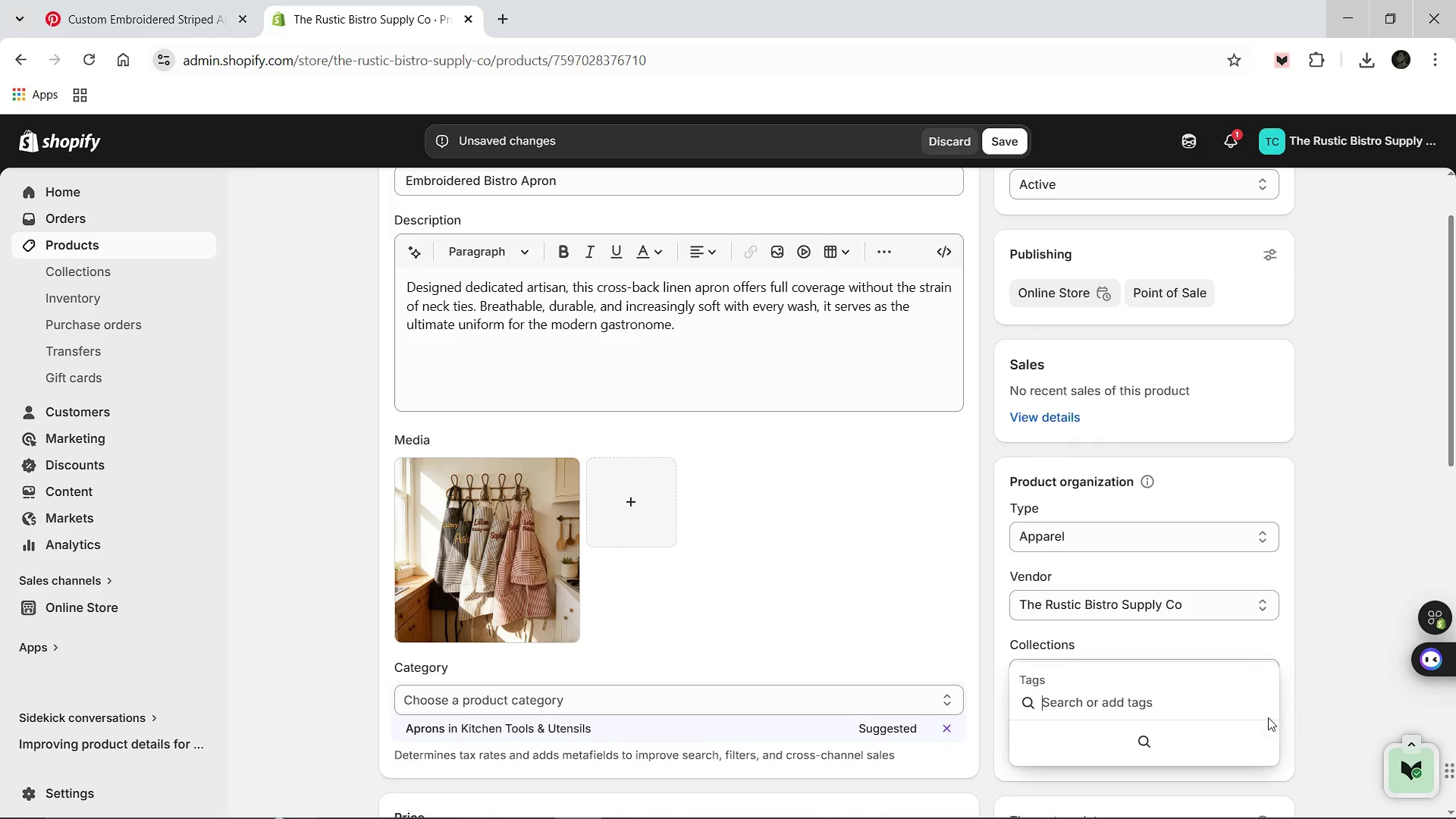 
type(Artisan)
 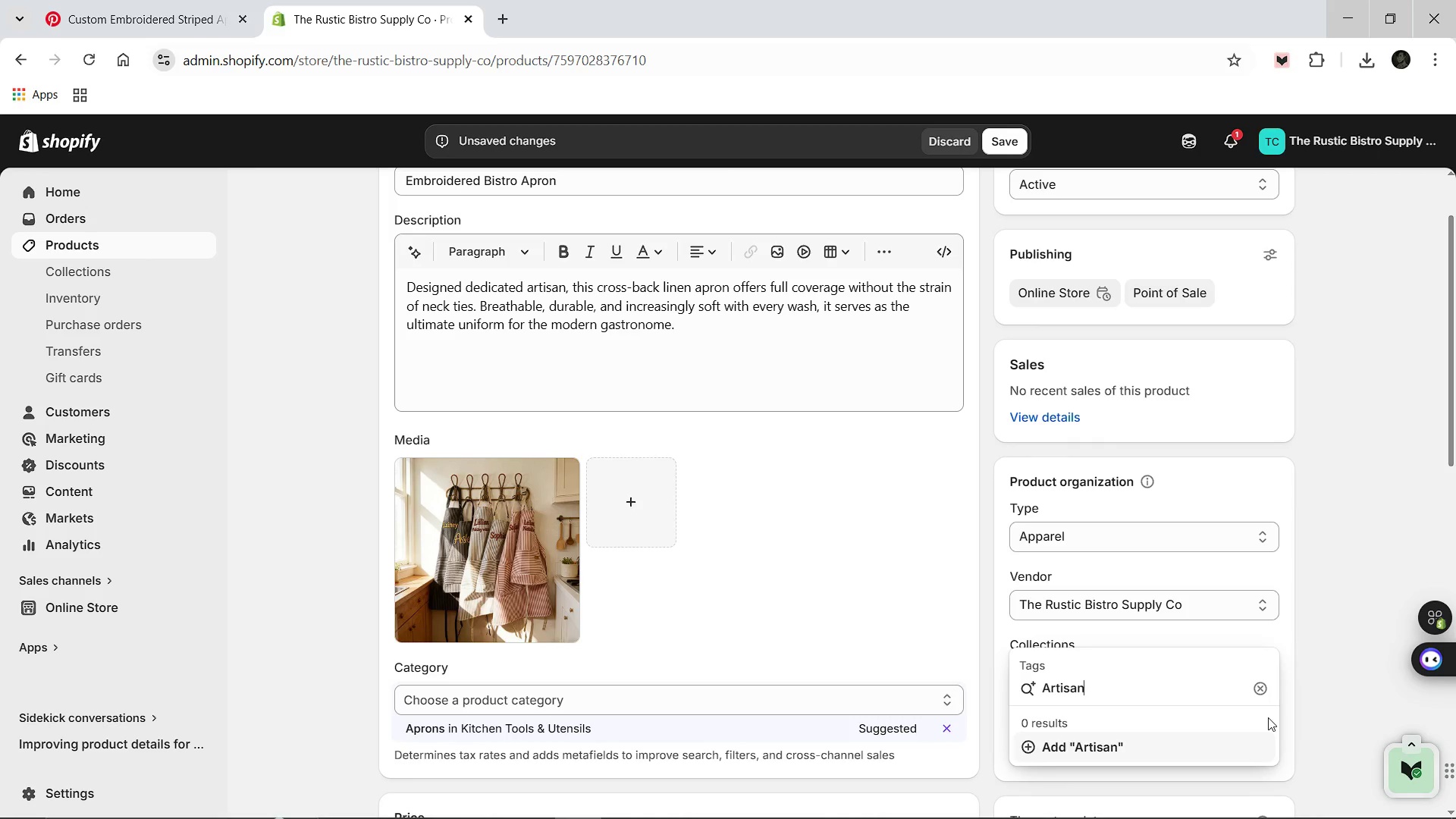 
key(Enter)
 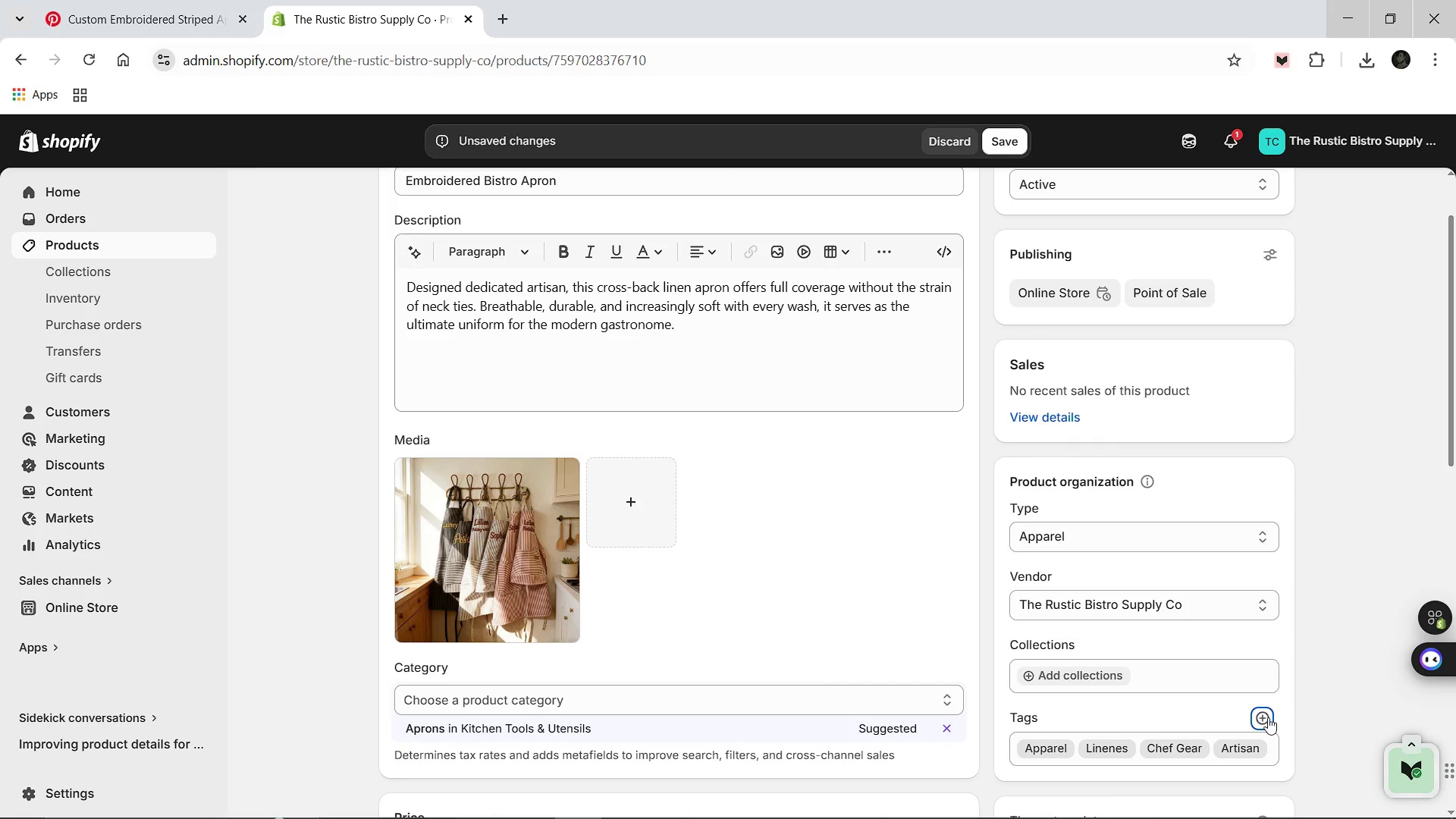 
left_click([1268, 717])
 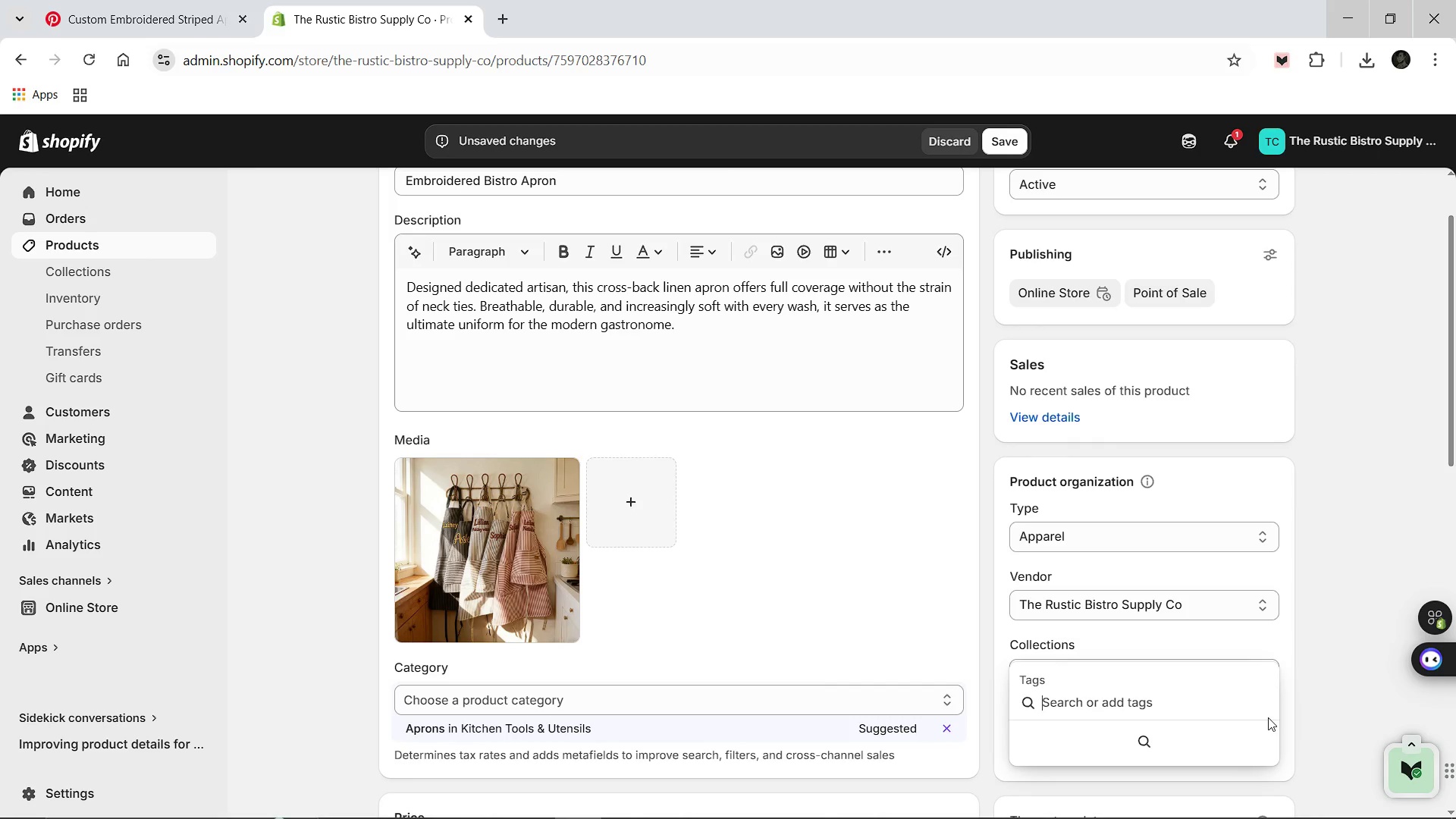 
type(Professional)
 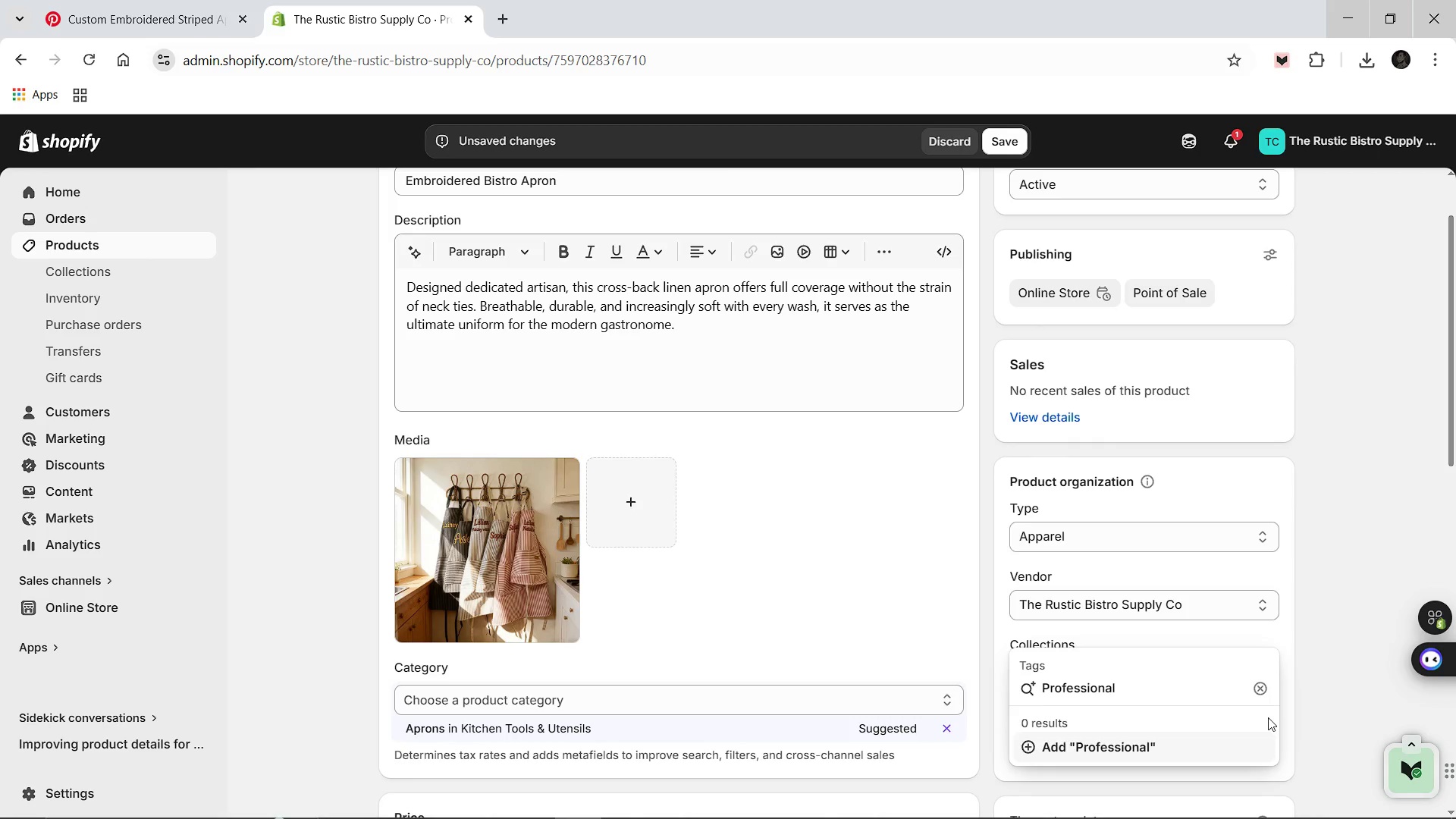 
key(Enter)
 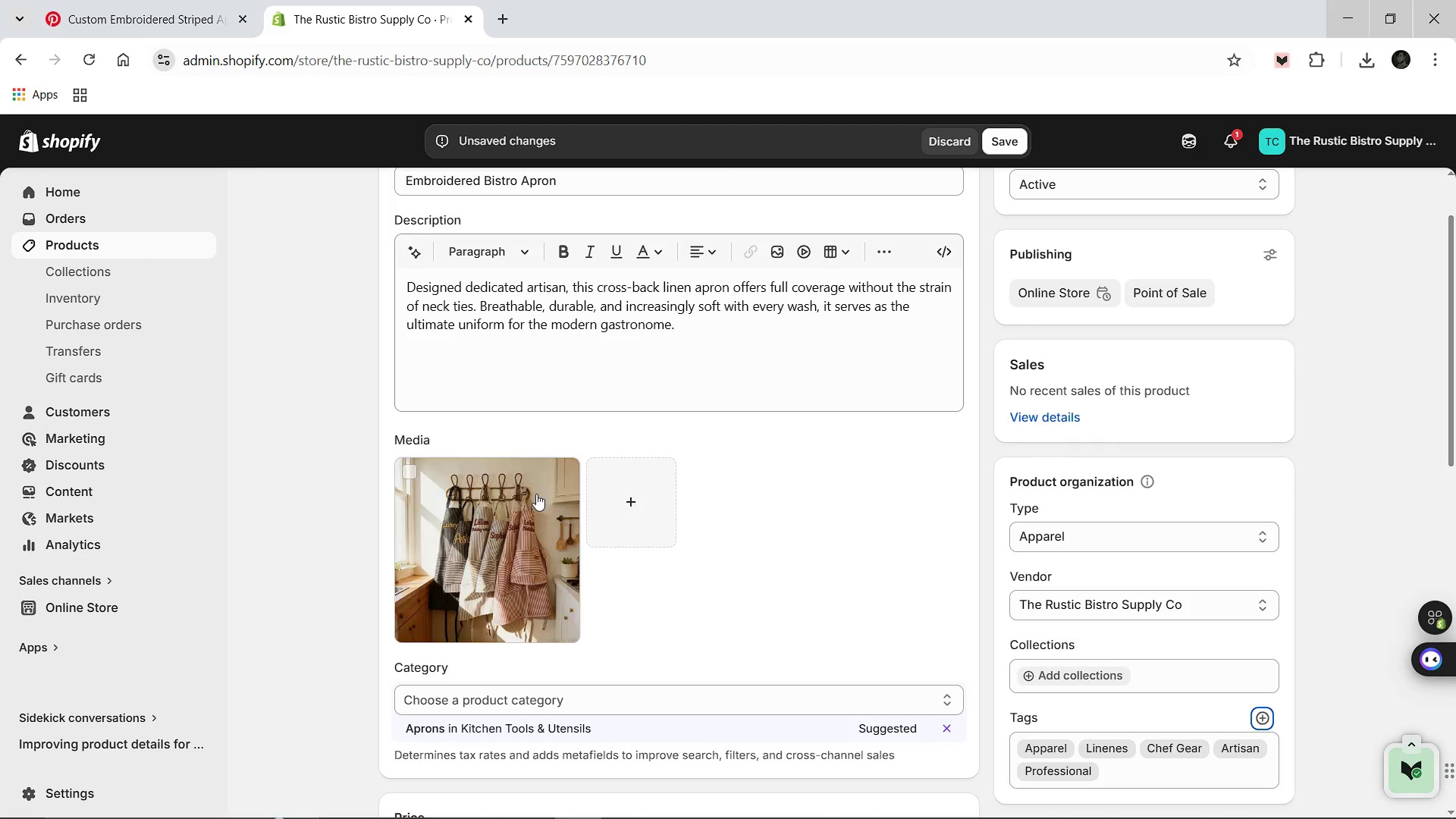 
left_click([490, 540])
 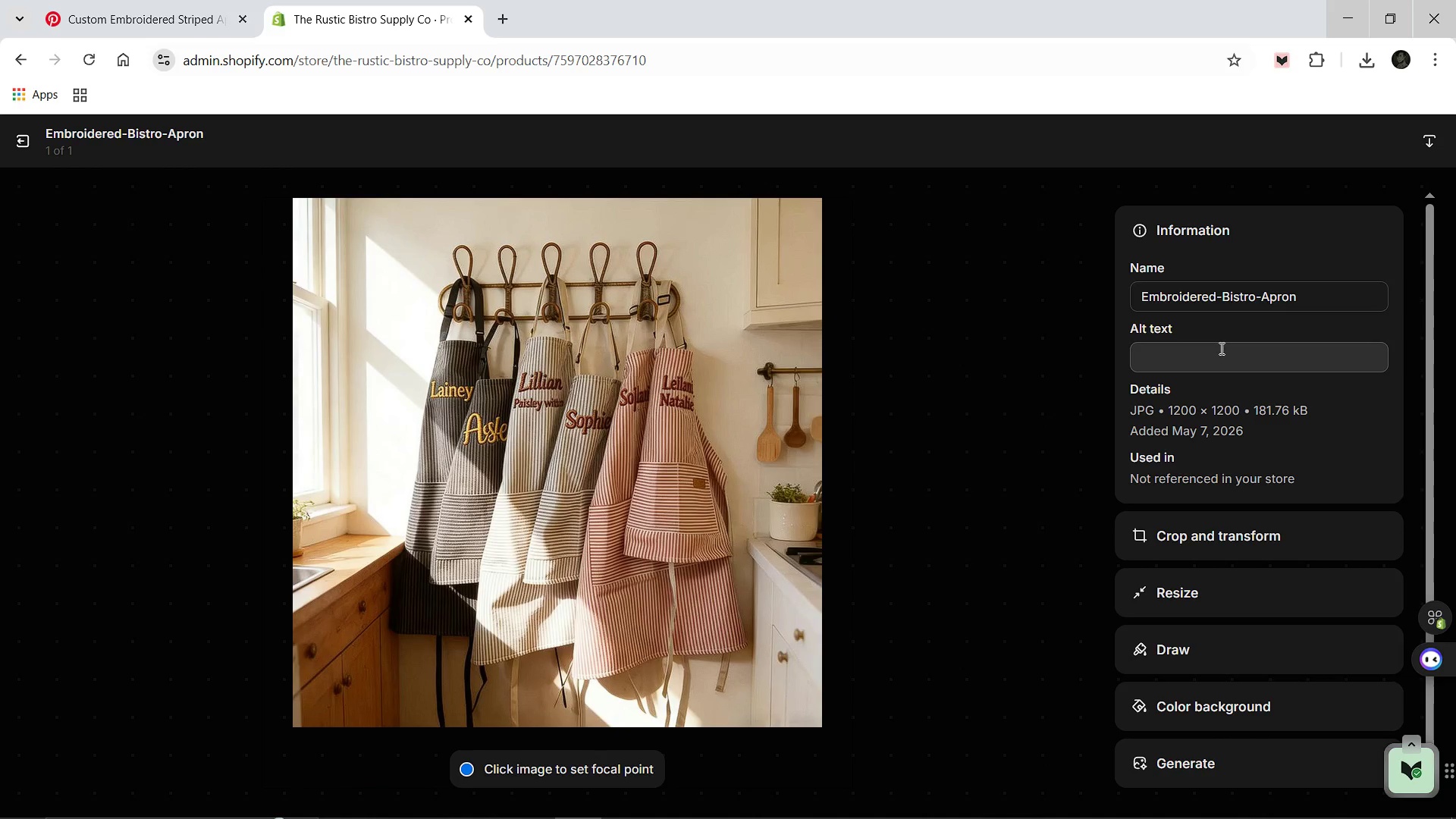 
wait(5.7)
 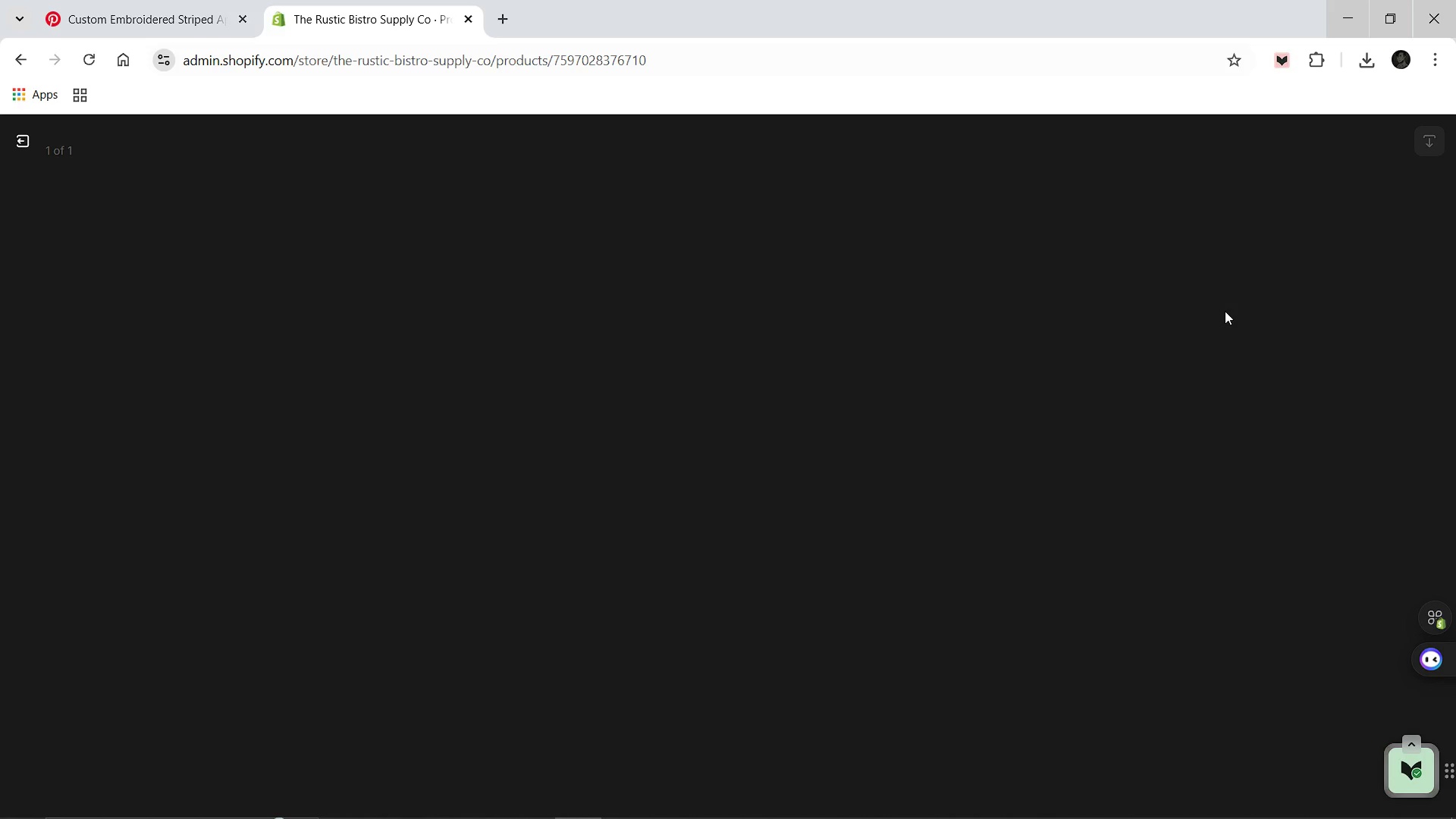 
left_click([1220, 348])
 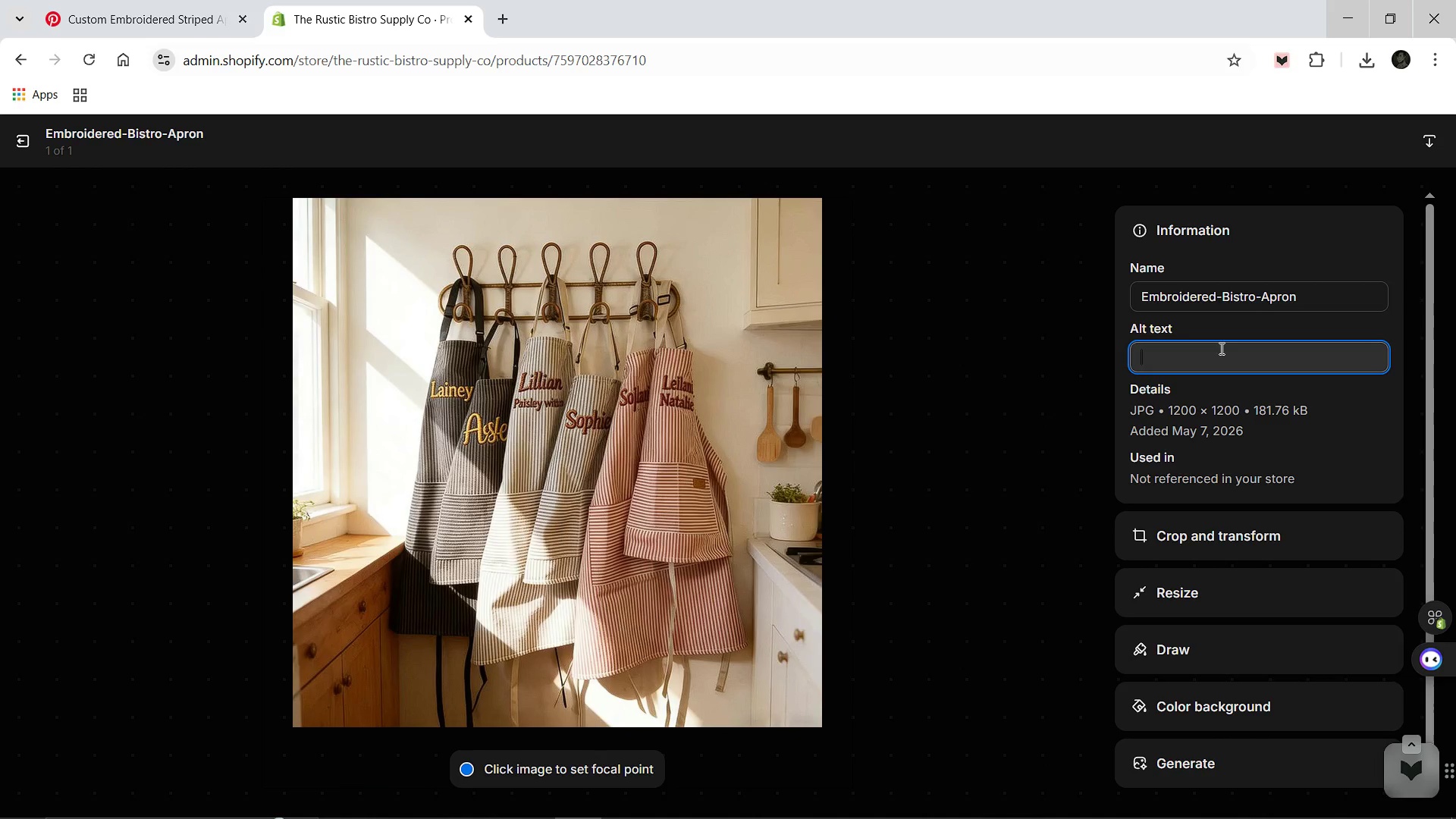 
type(High-end e)
key(Backspace)
type(Embroidered Bistro Apron featured in a luxut)
key(Backspace)
type(ry kitchen setting.)
 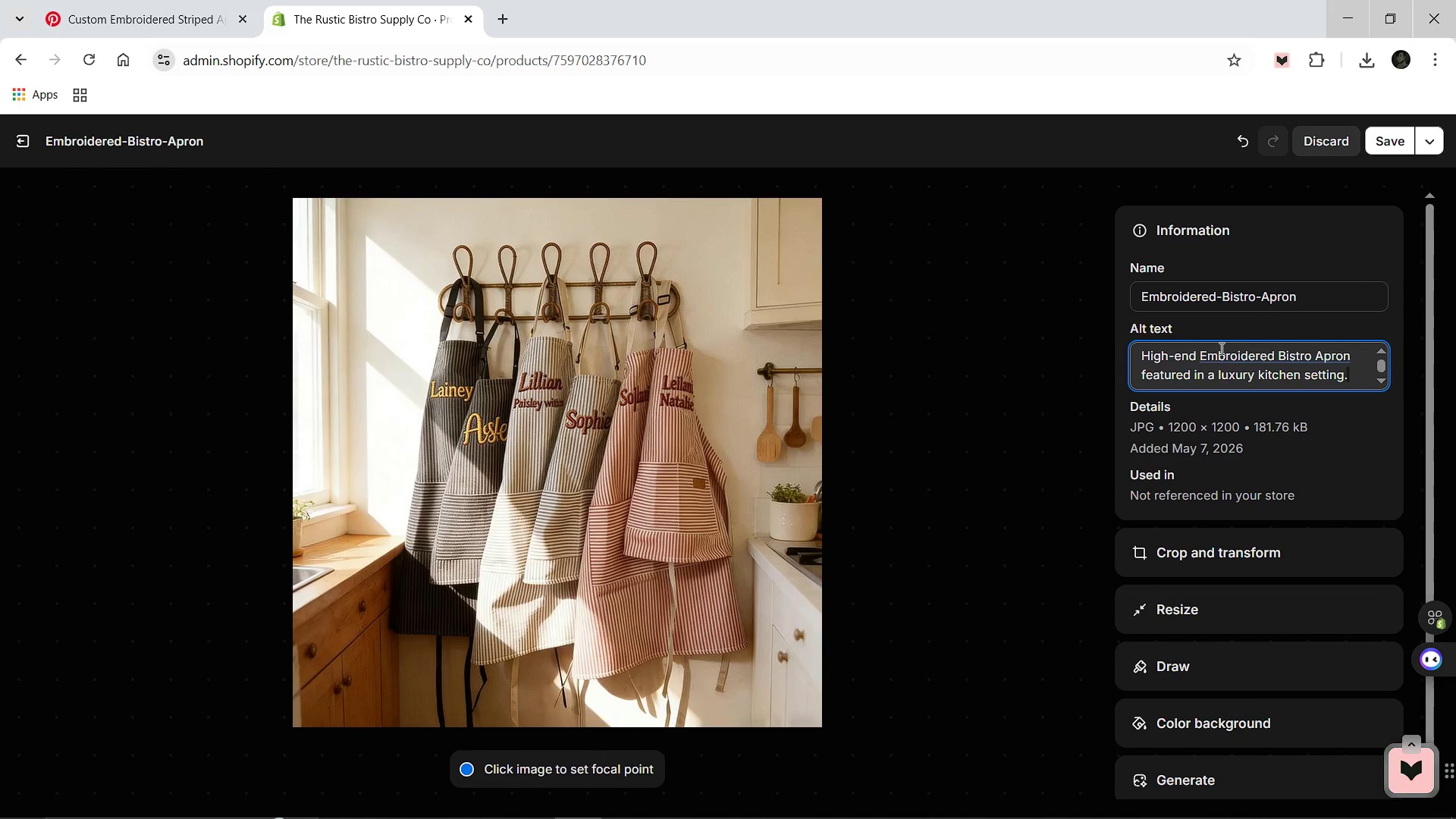 
left_click([1380, 140])
 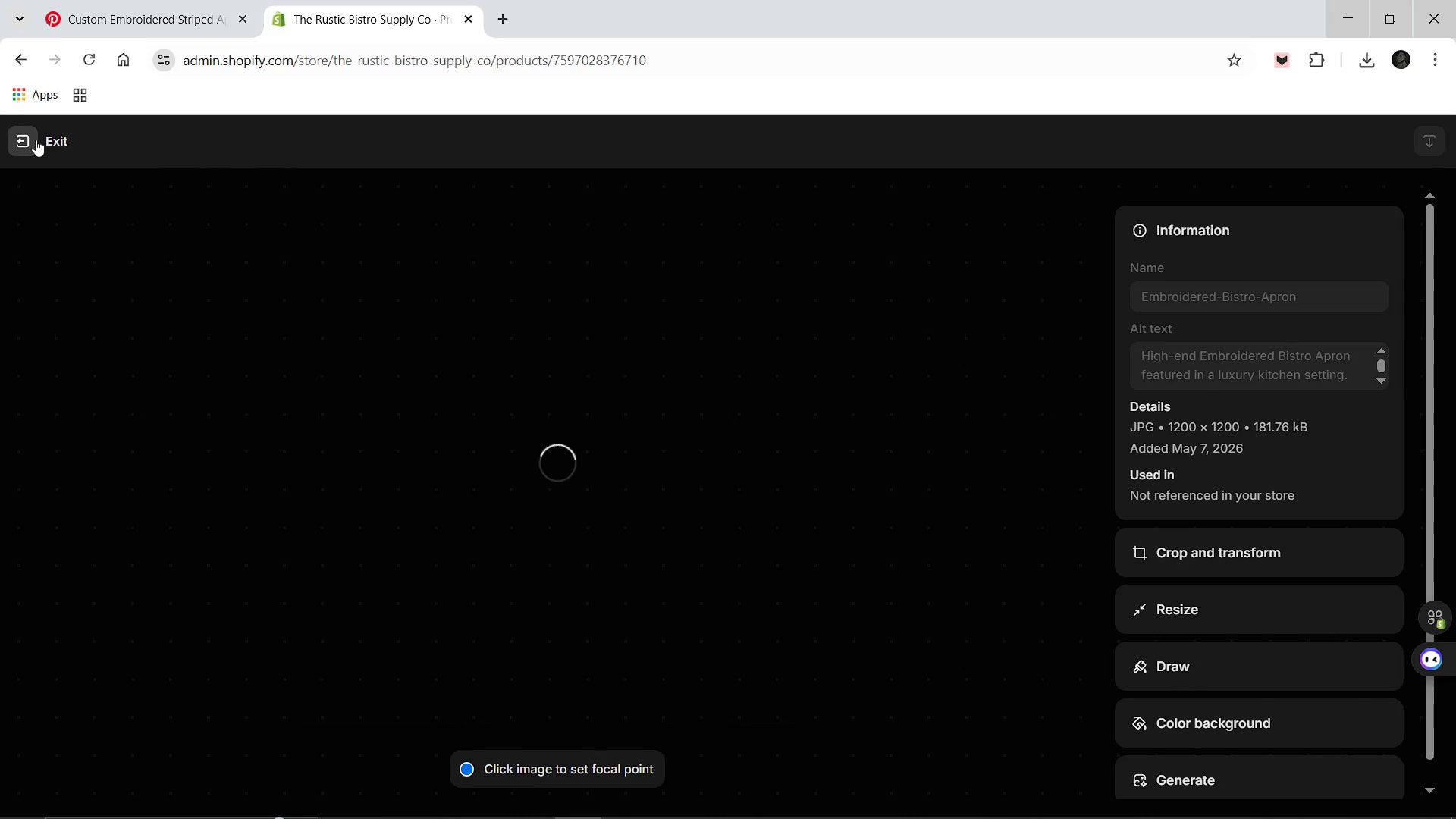 
left_click([36, 140])
 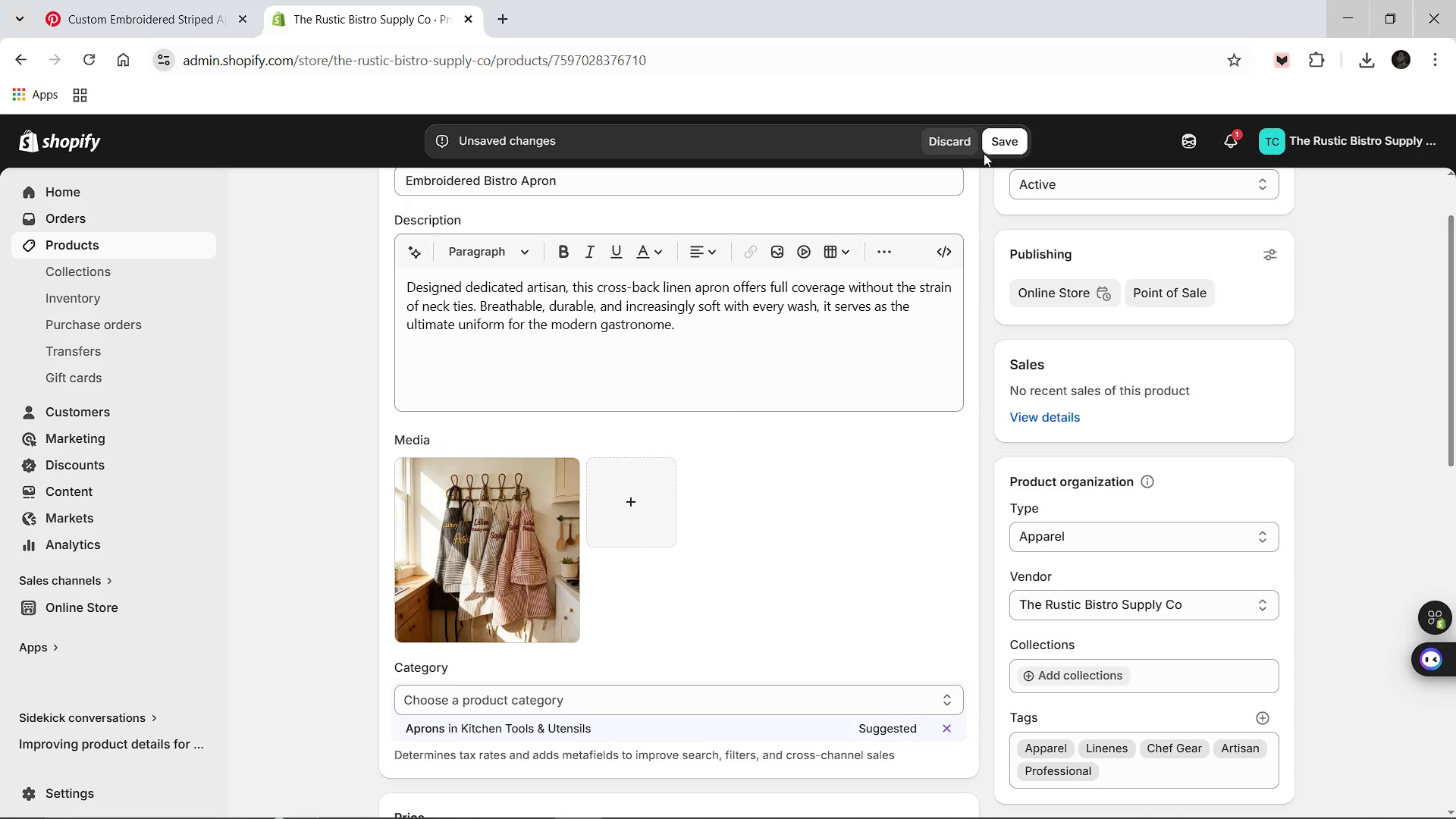 
left_click([999, 149])
 